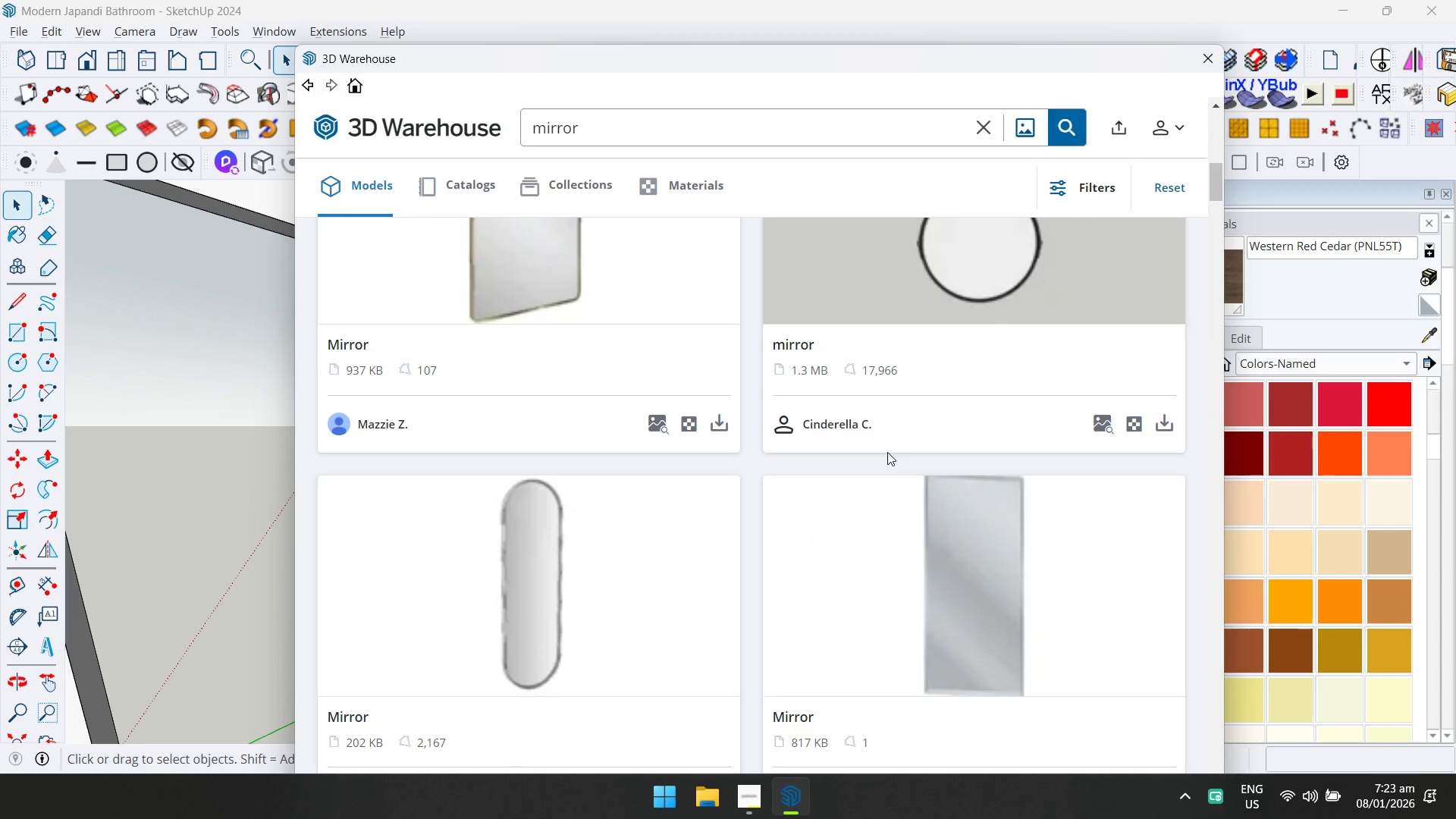 
left_click([1018, 607])
 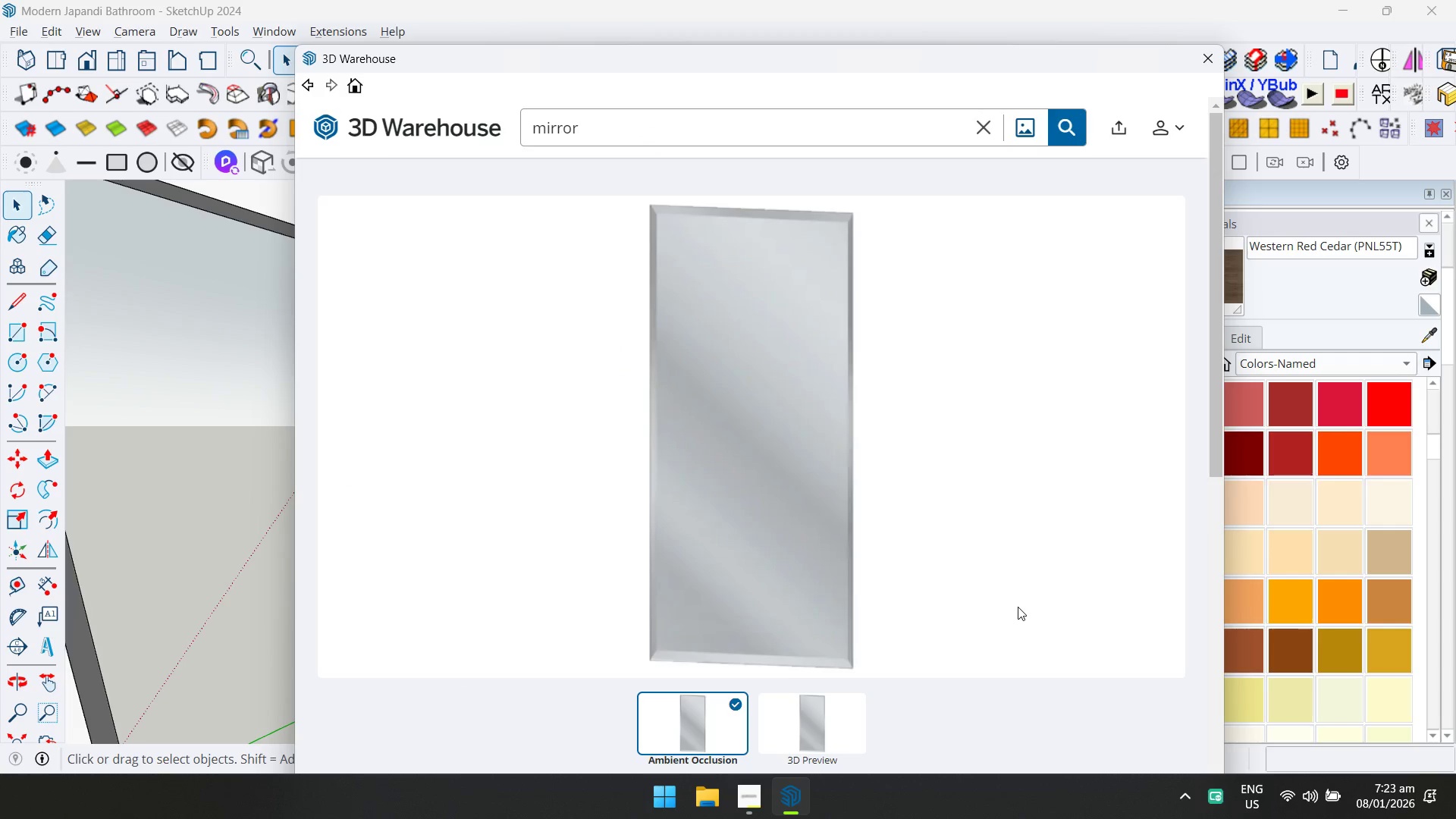 
 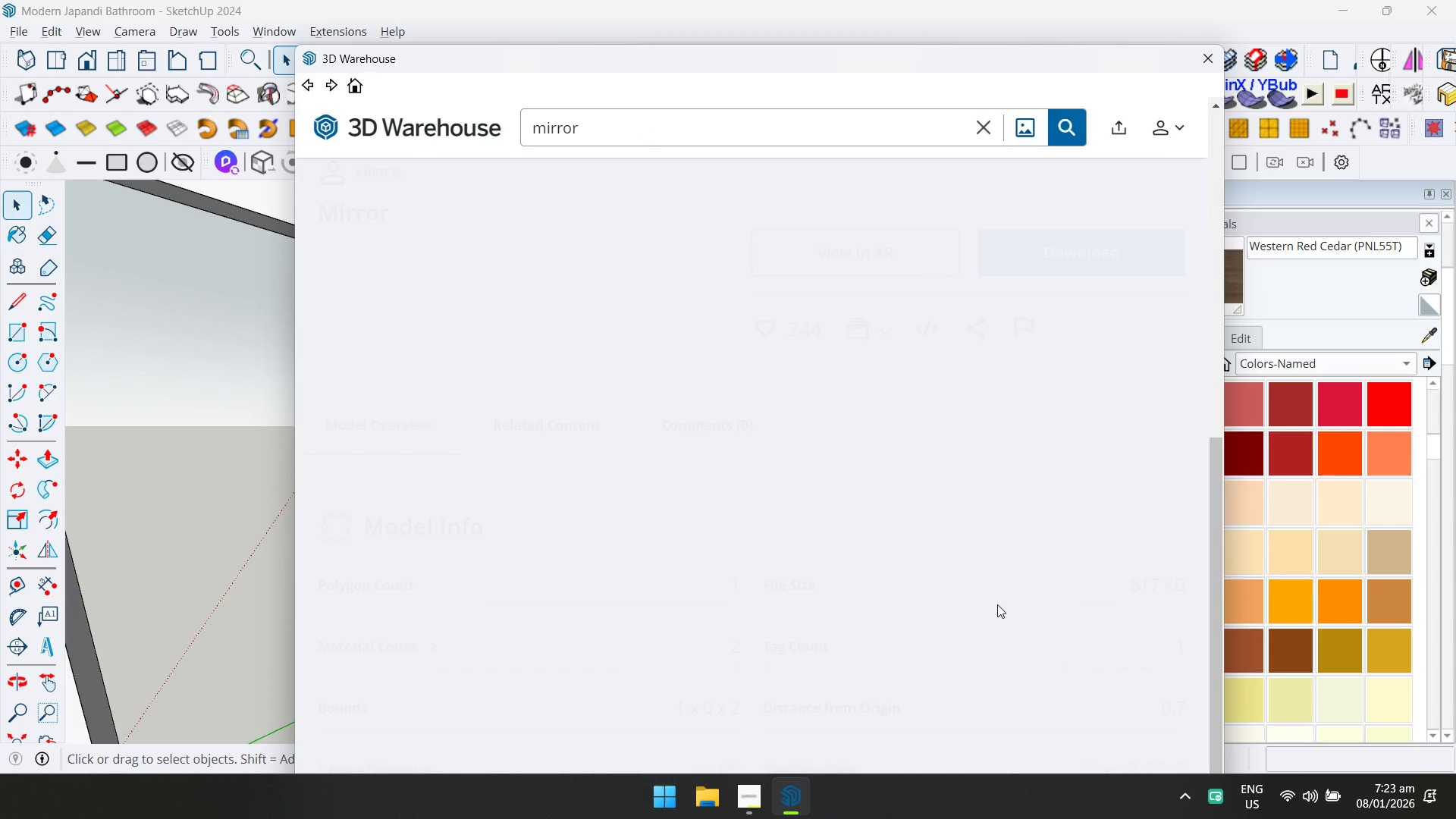 
scroll: coordinate [997, 604], scroll_direction: down, amount: 1.0
 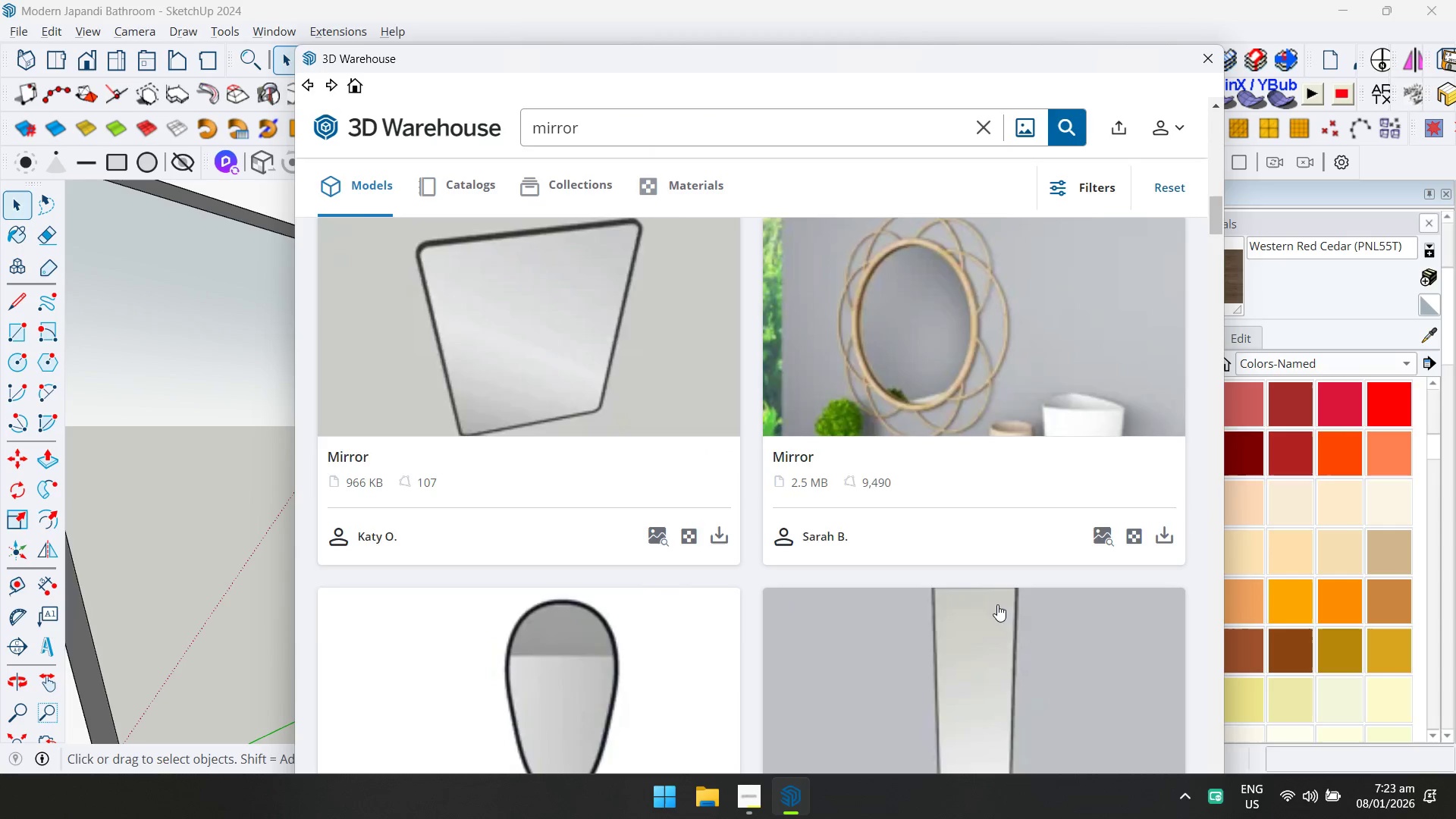 
left_click([966, 449])
 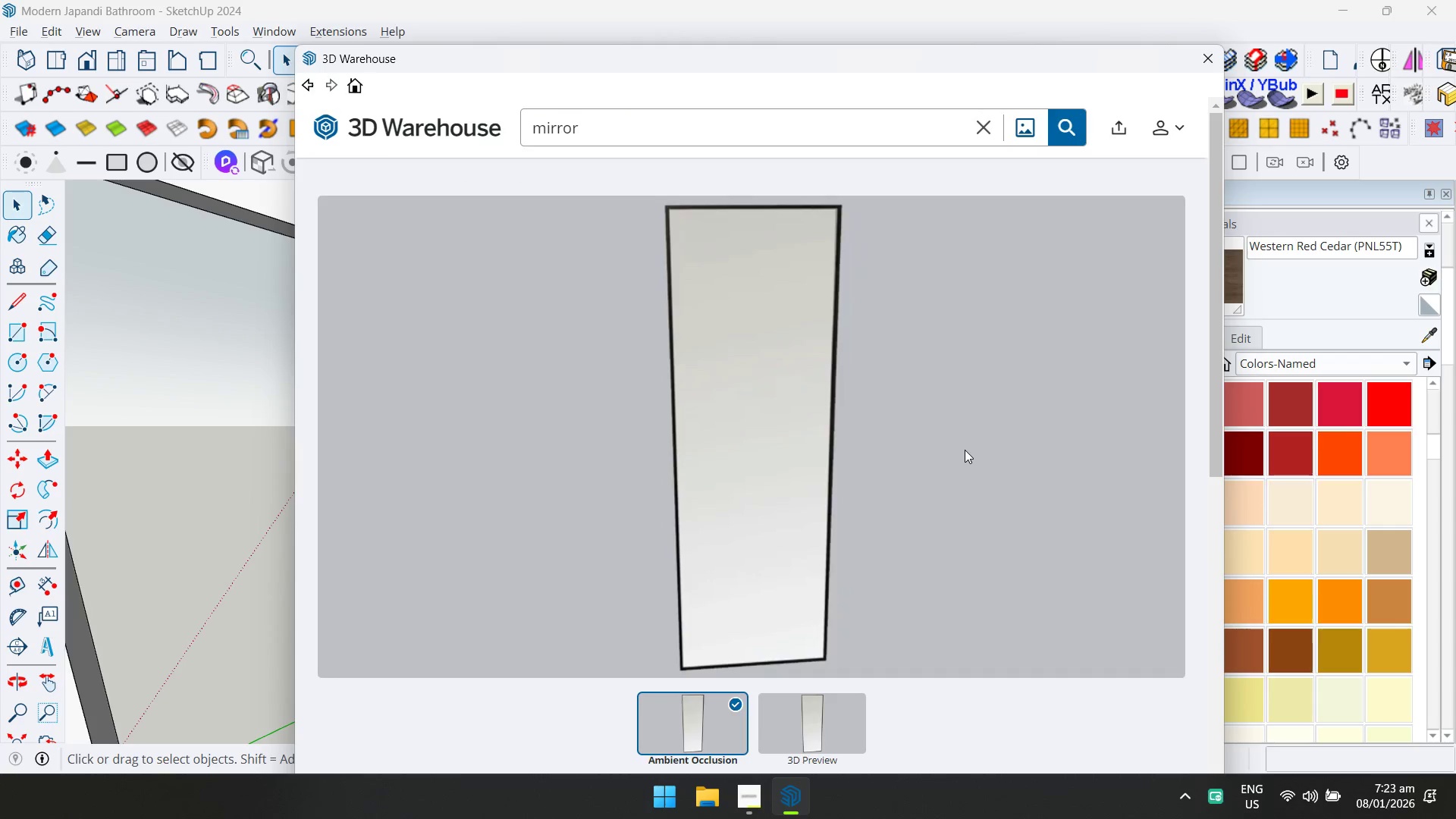 
left_click([1076, 607])
 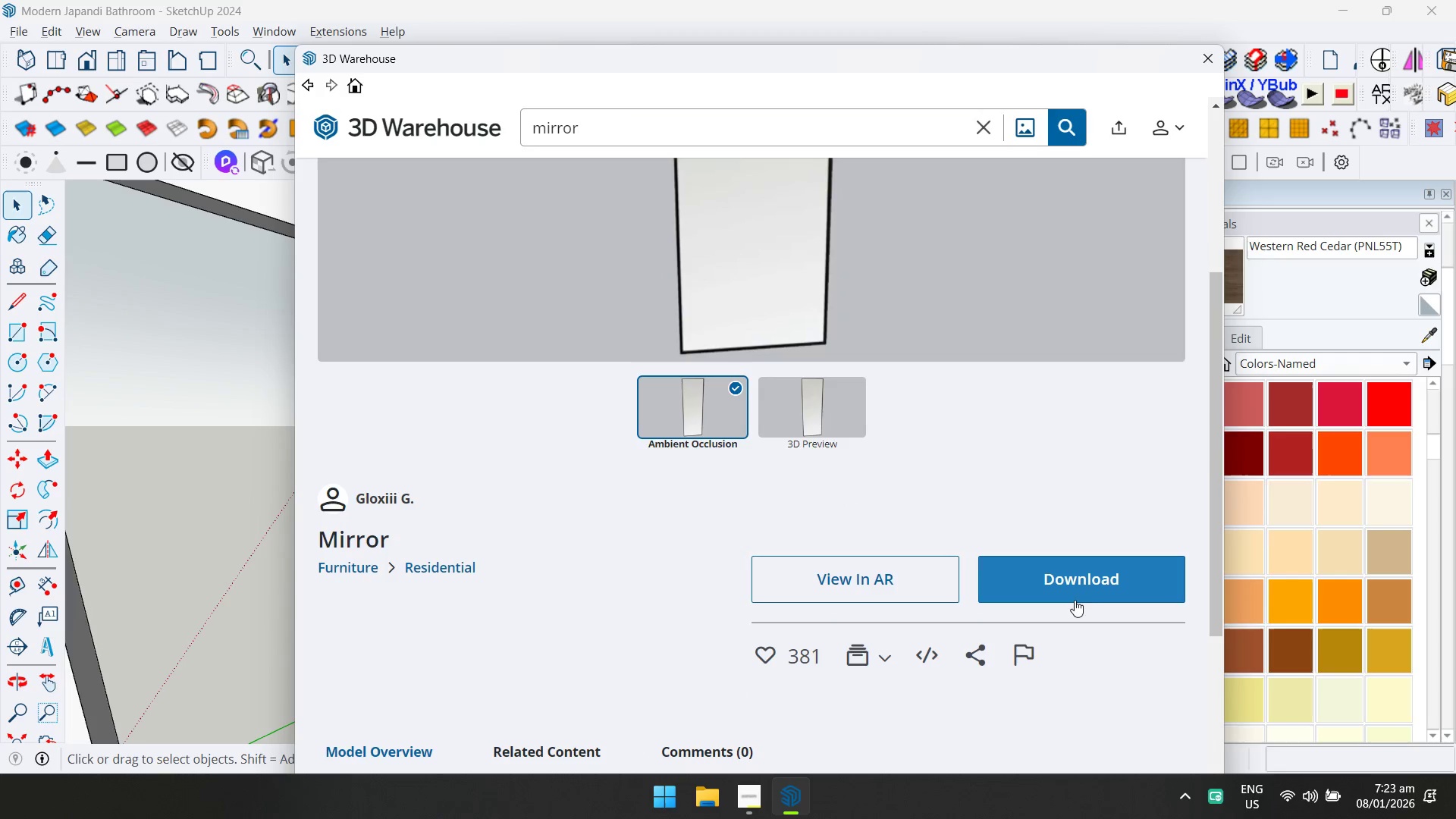 
scroll: coordinate [964, 454], scroll_direction: down, amount: 1.0
 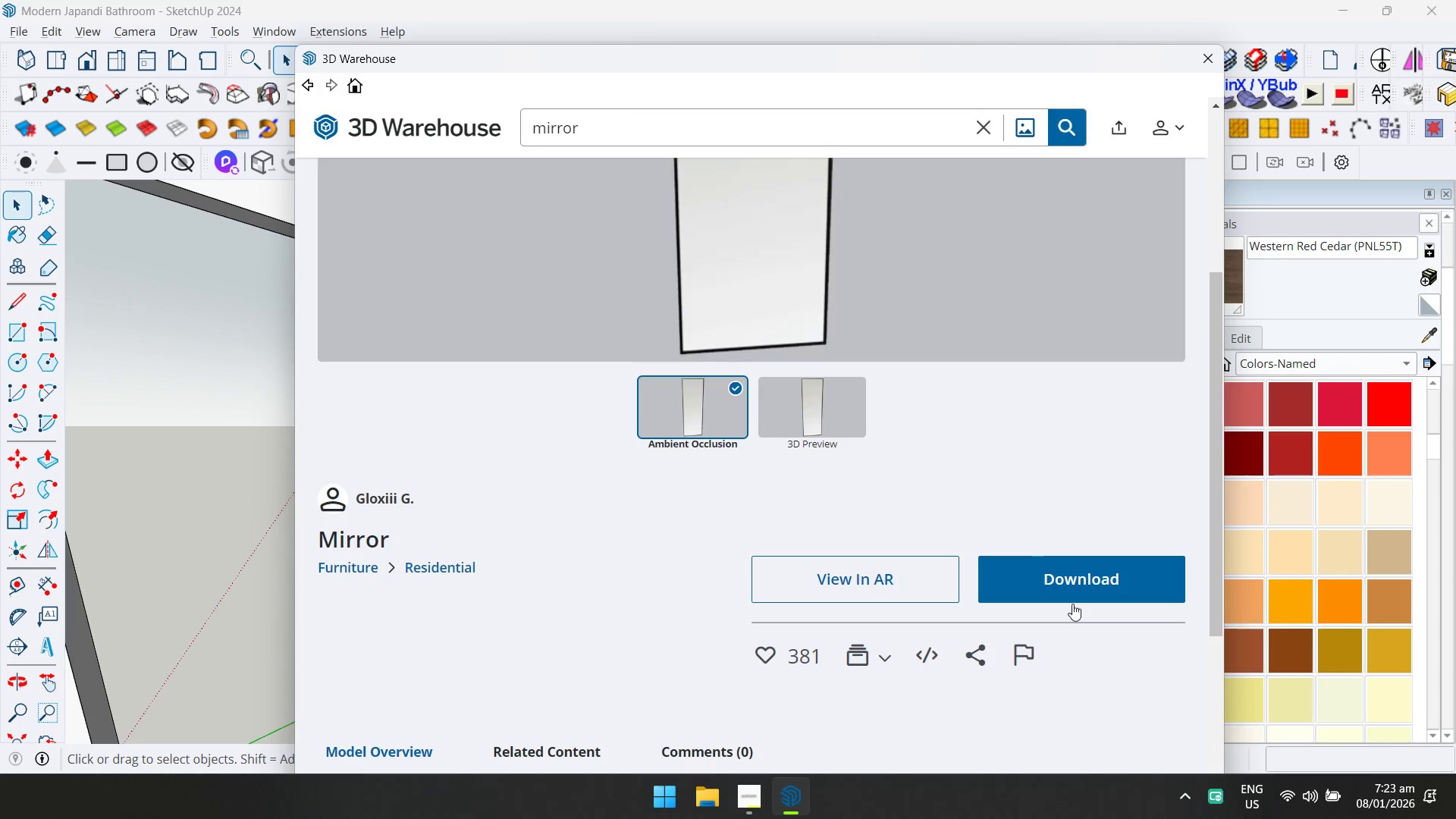 
double_click([1072, 584])
 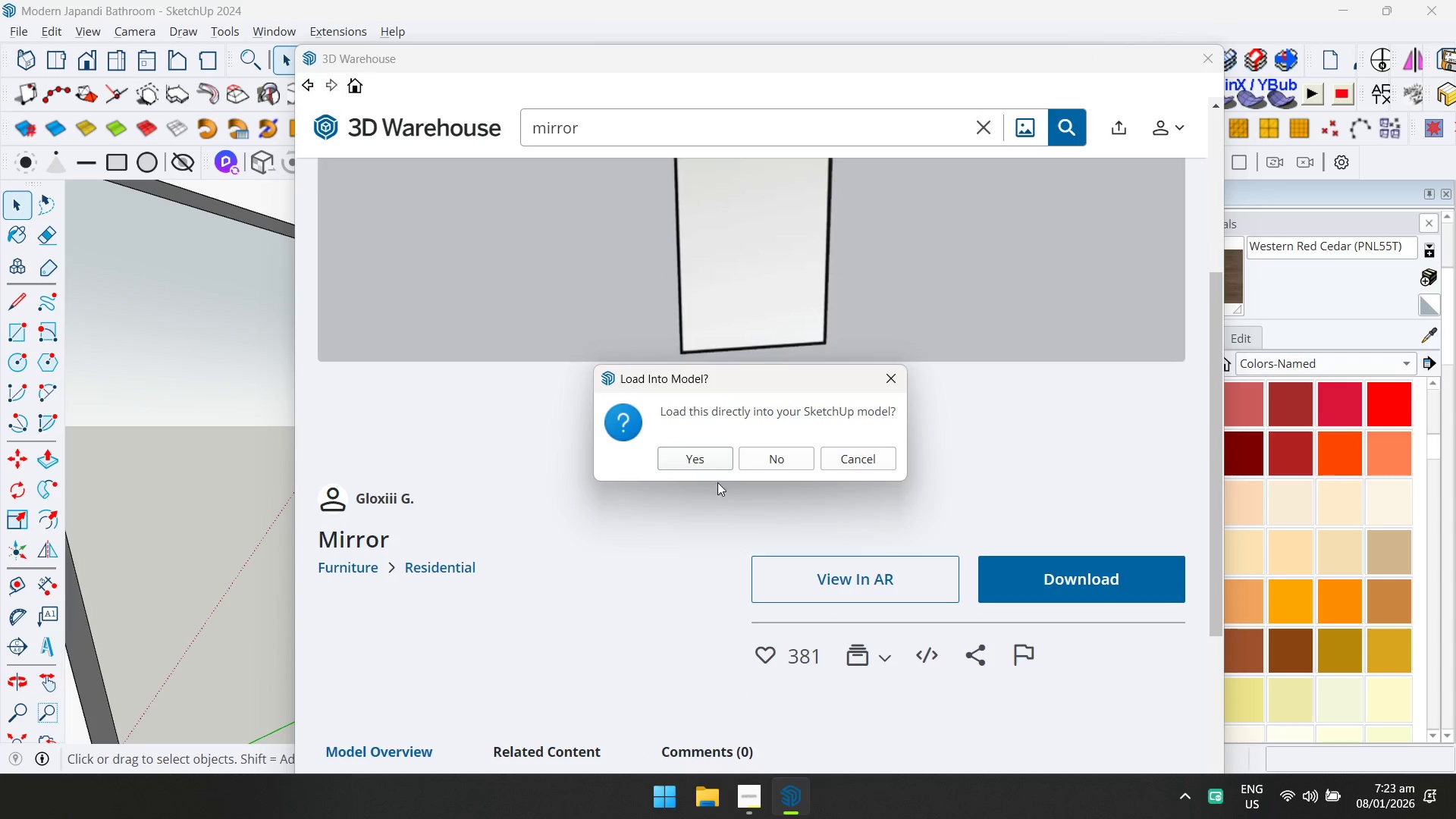 
left_click([708, 465])
 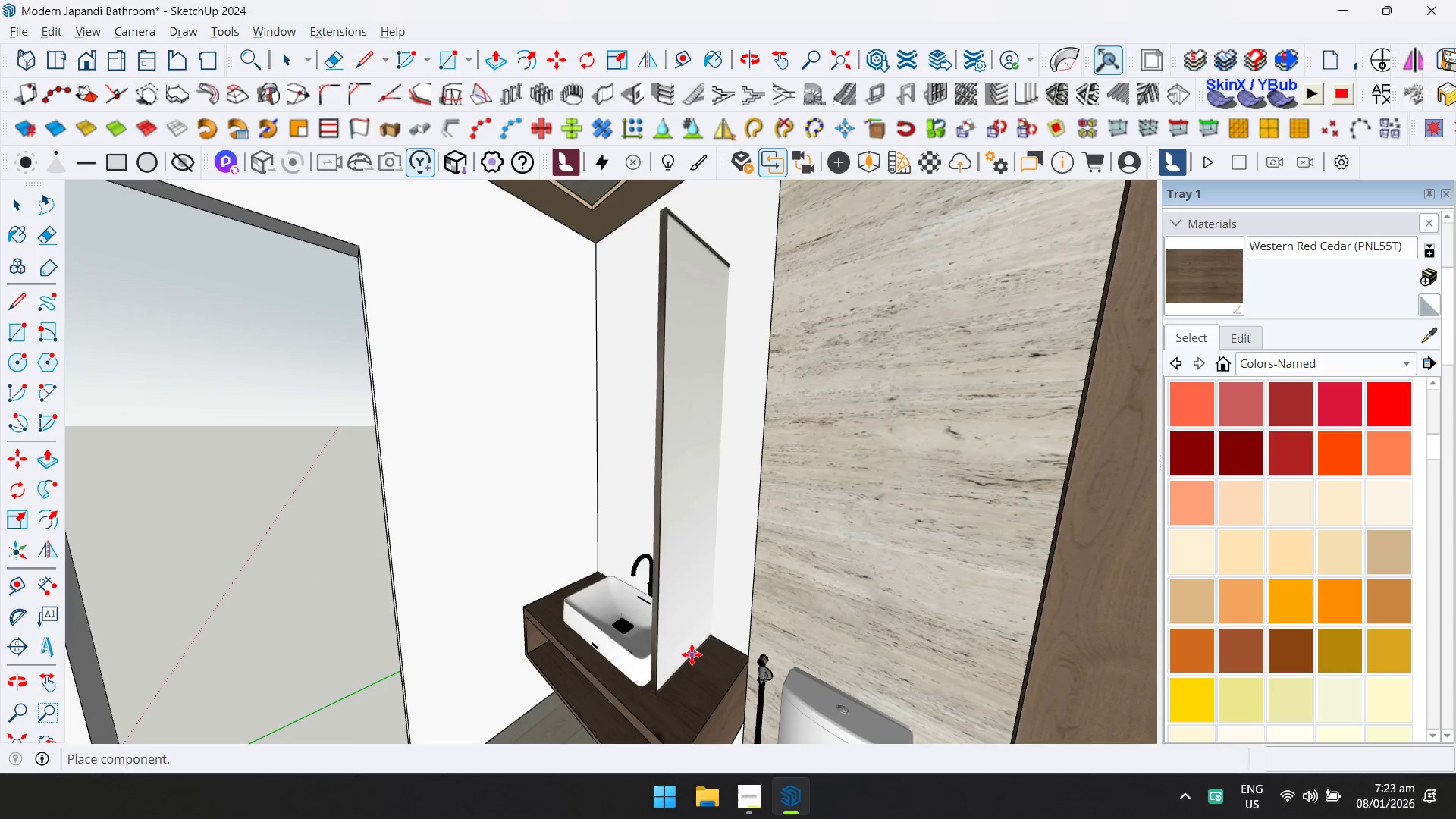 
left_click([686, 662])
 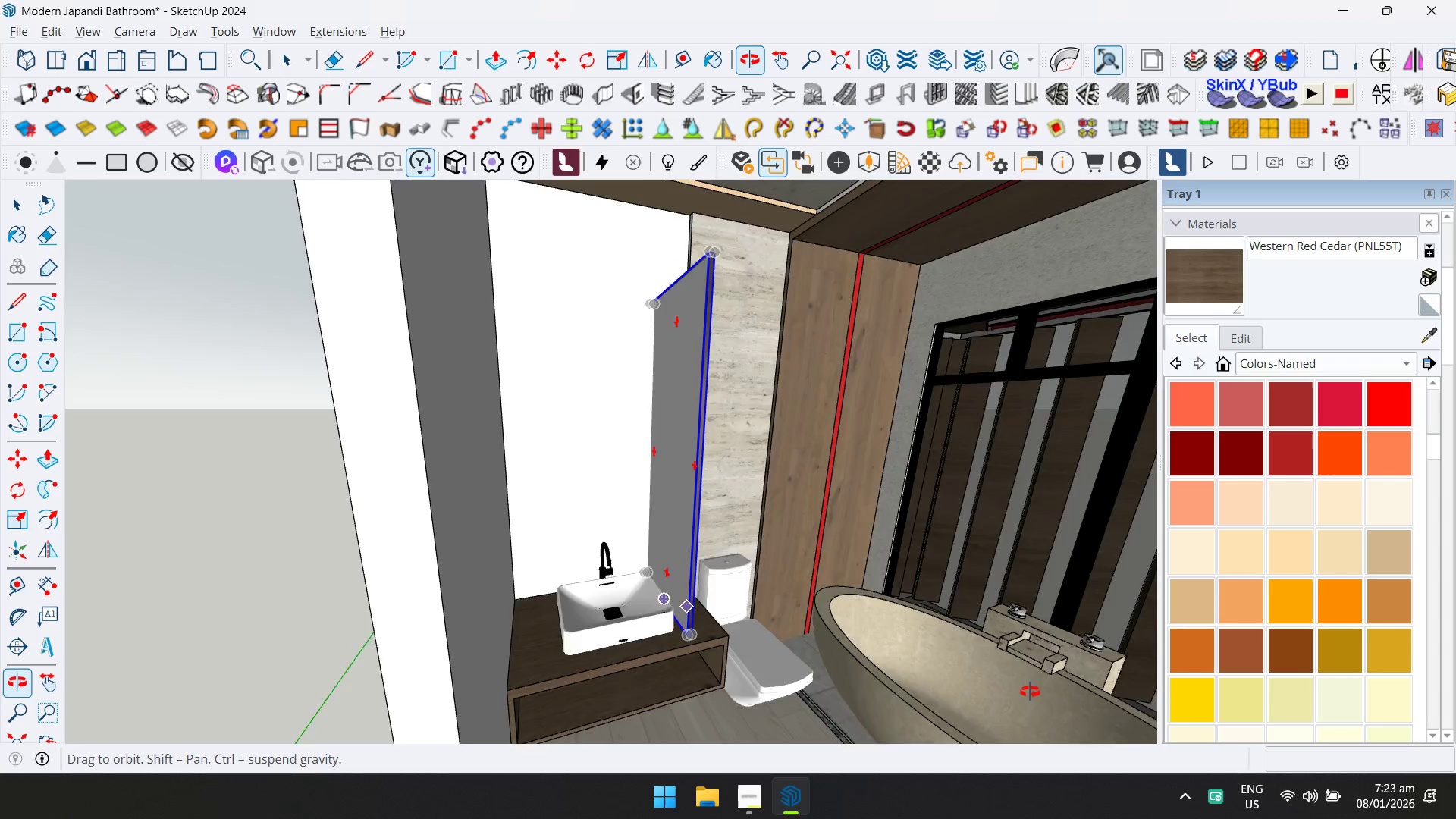 
key(Q)
 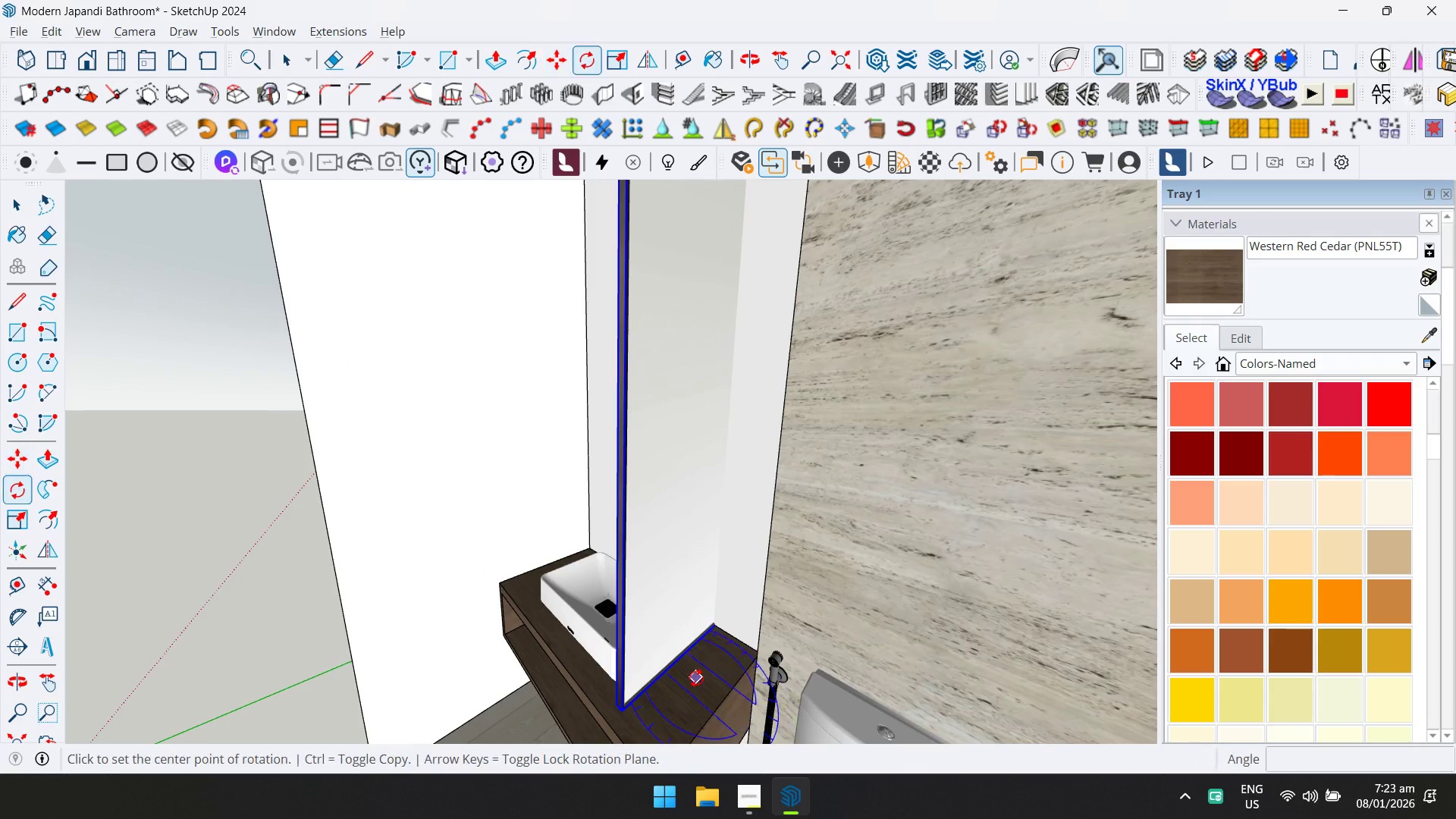 
left_click([696, 678])
 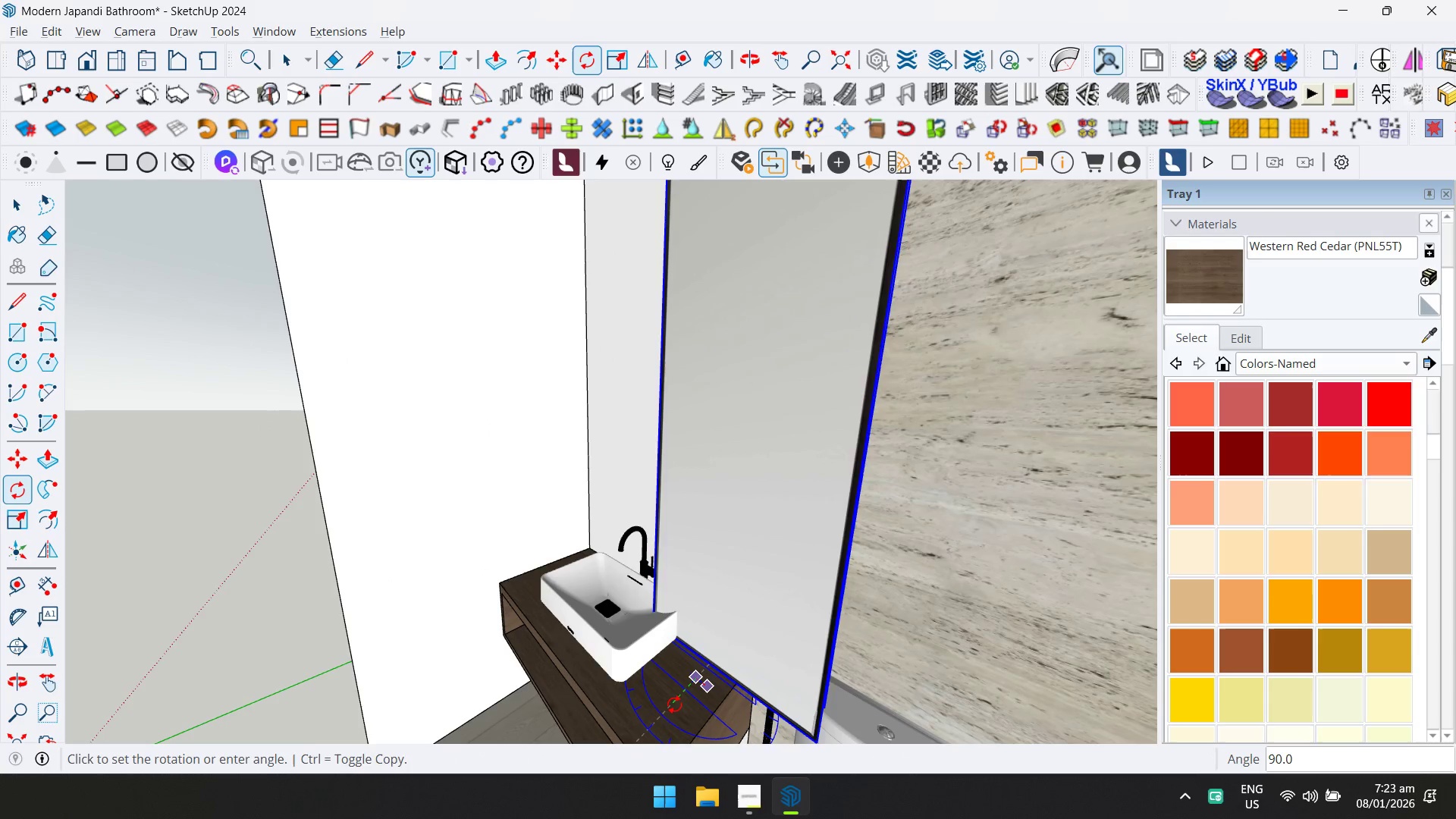 
scroll: coordinate [708, 672], scroll_direction: up, amount: 3.0
 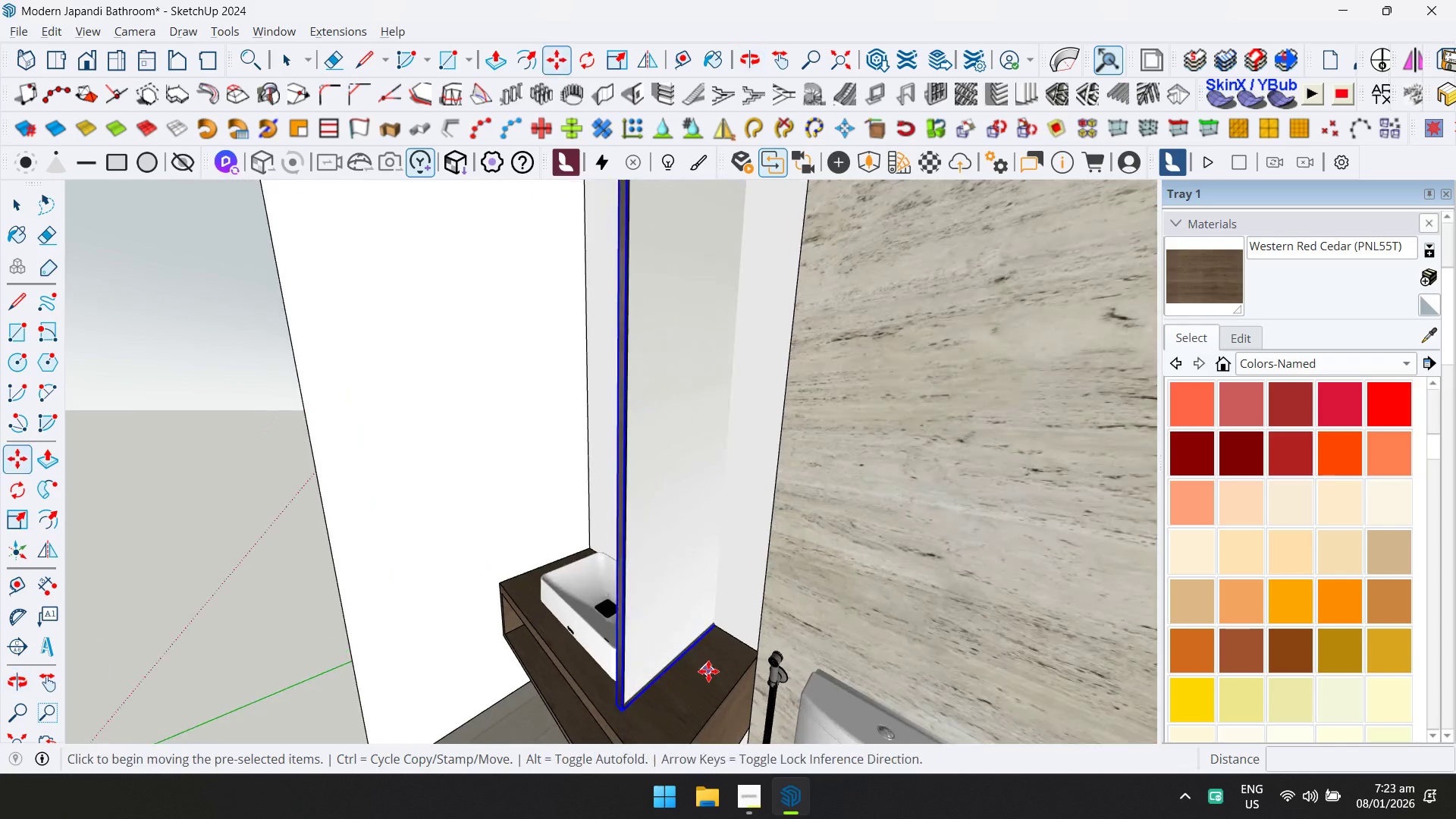 
left_click([674, 704])
 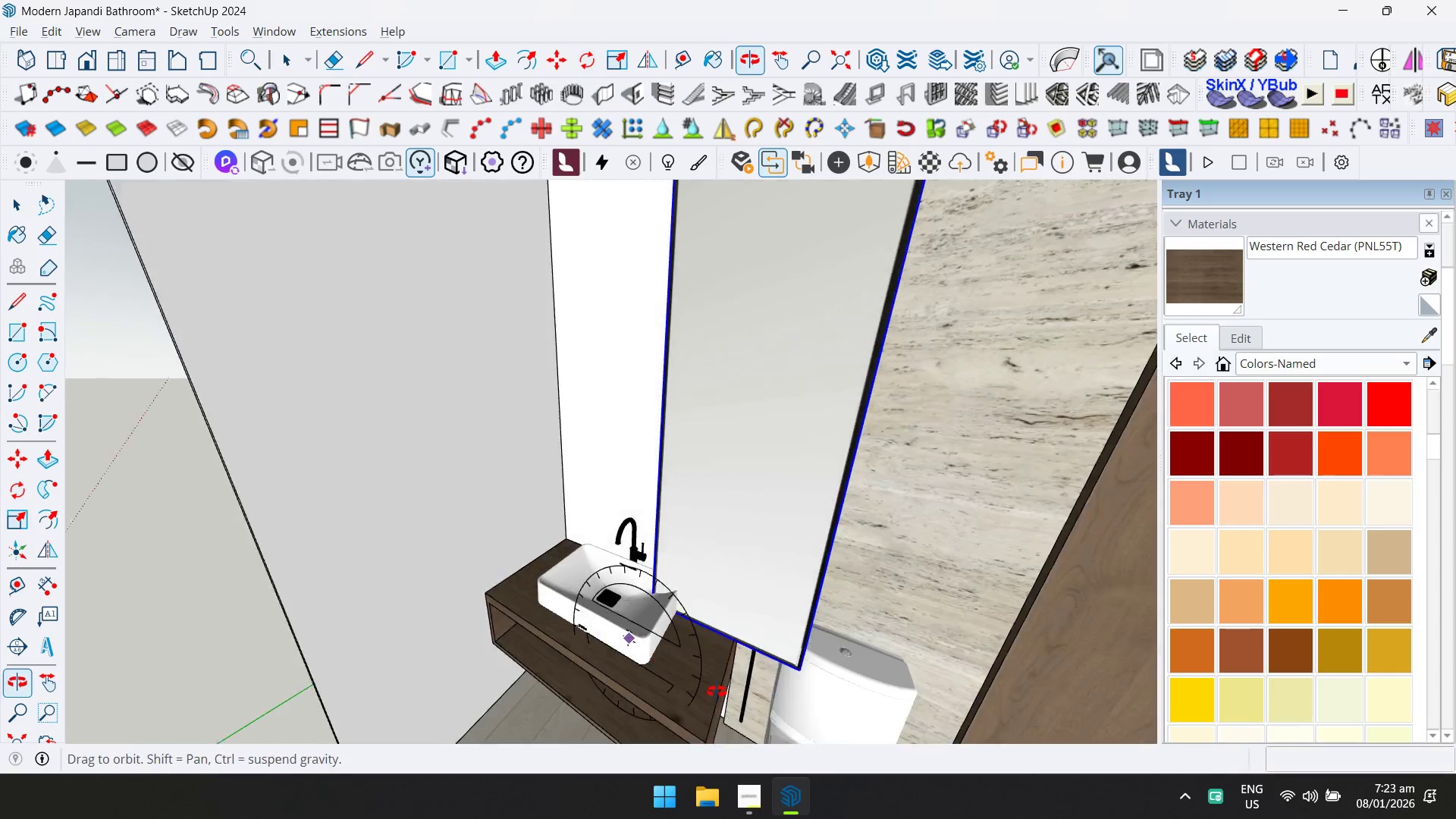 
key(M)
 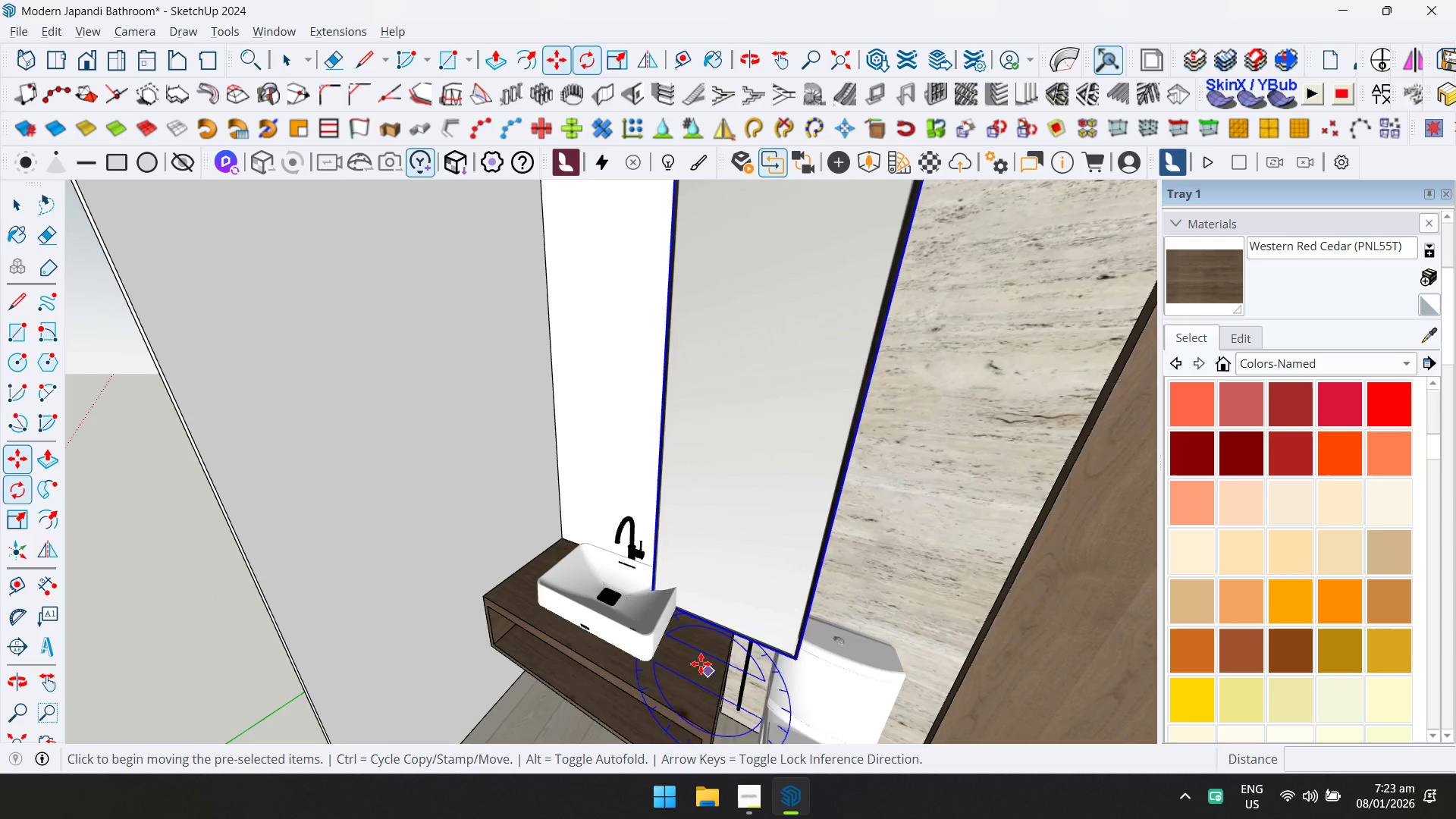 
scroll: coordinate [674, 615], scroll_direction: up, amount: 4.0
 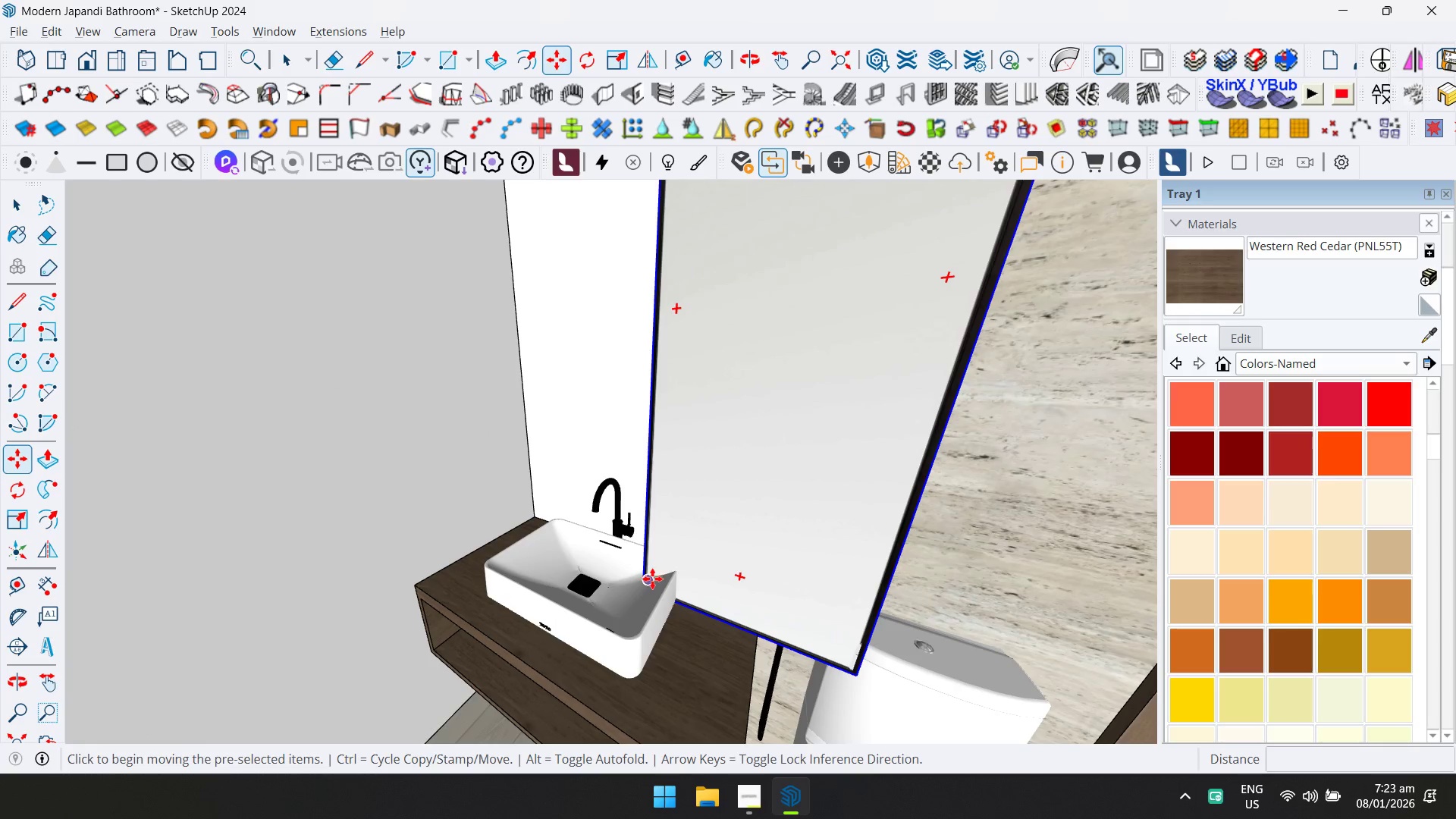 
left_click([651, 583])
 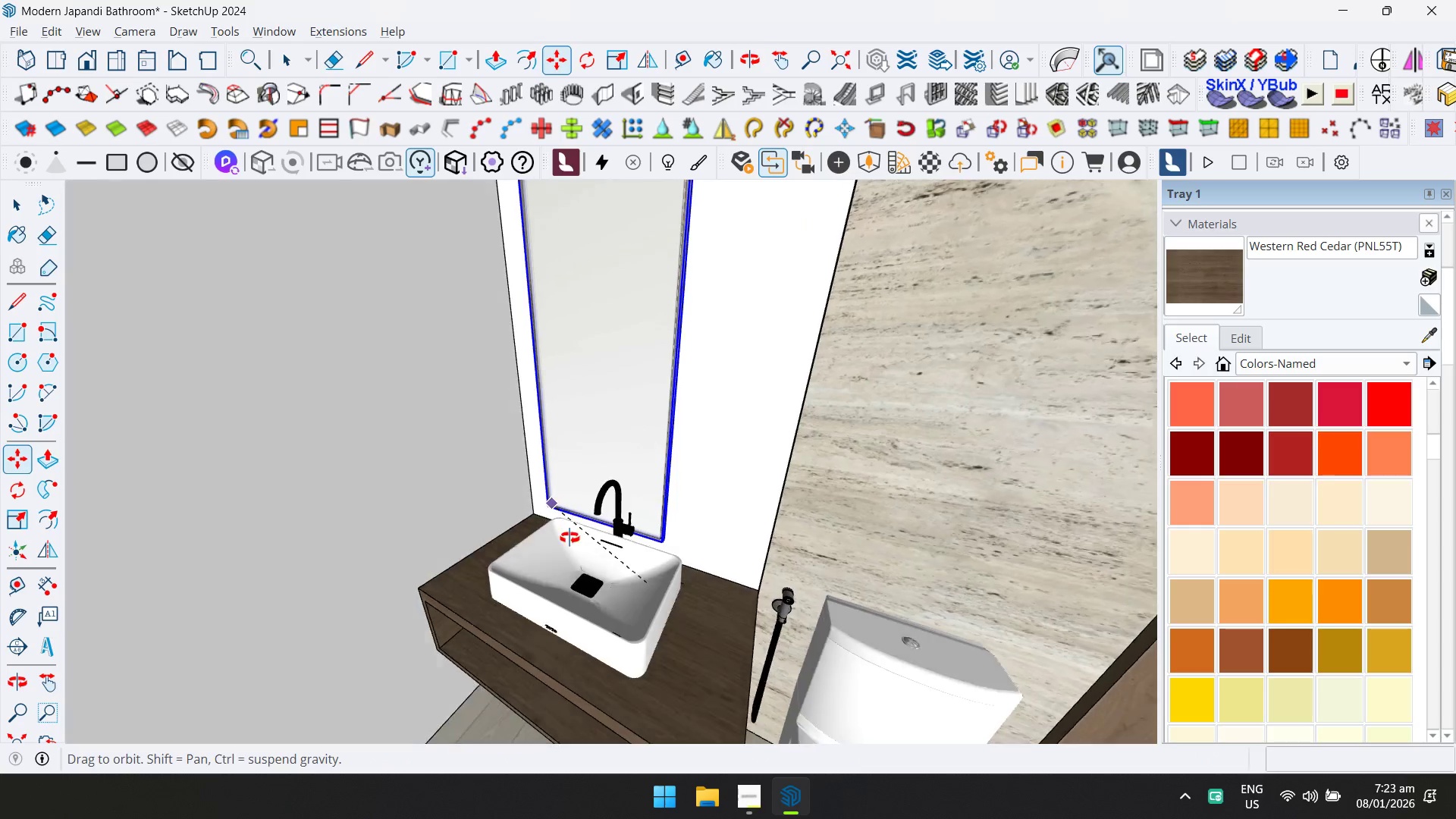 
scroll: coordinate [575, 540], scroll_direction: up, amount: 1.0
 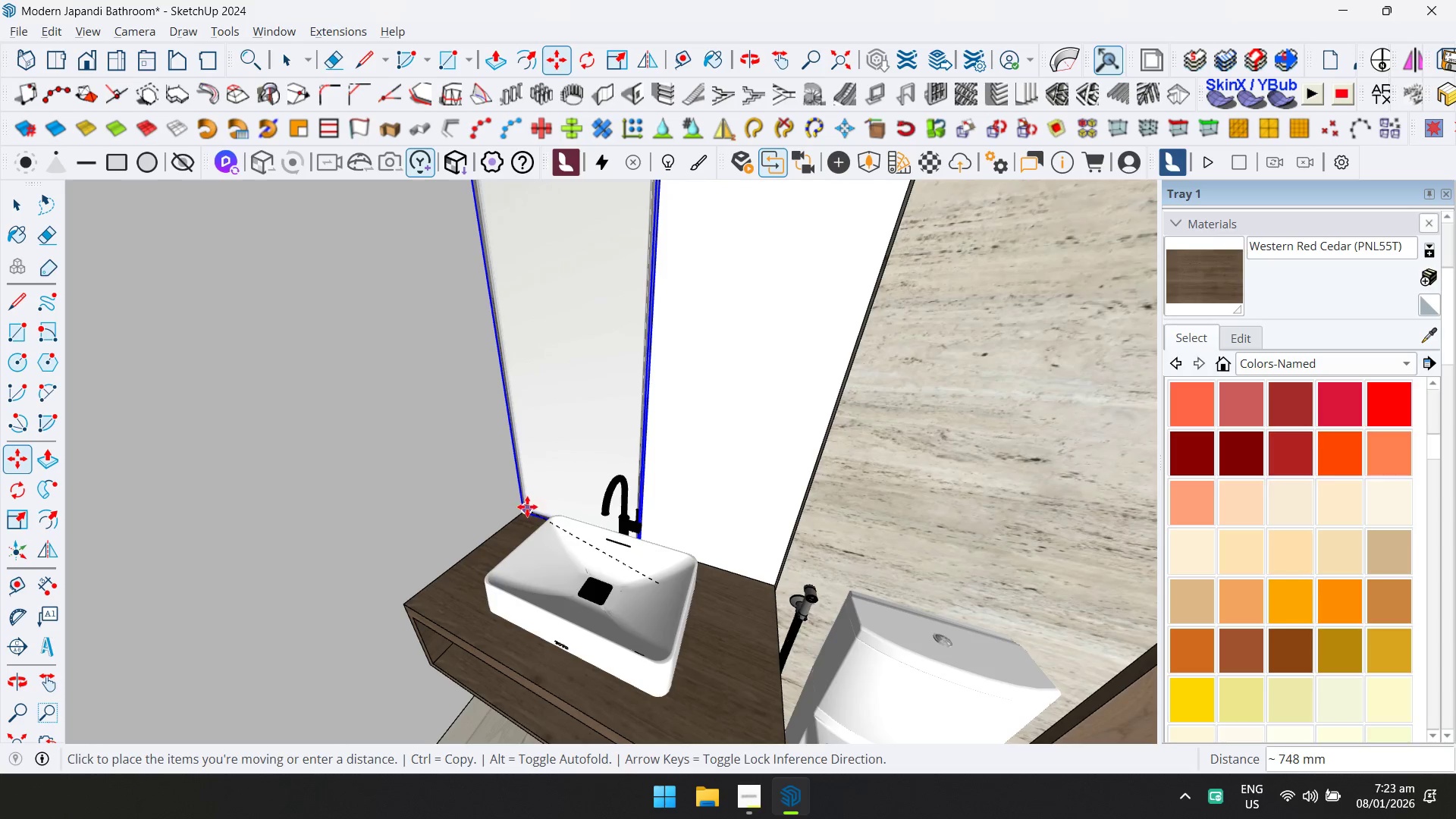 
left_click([527, 507])
 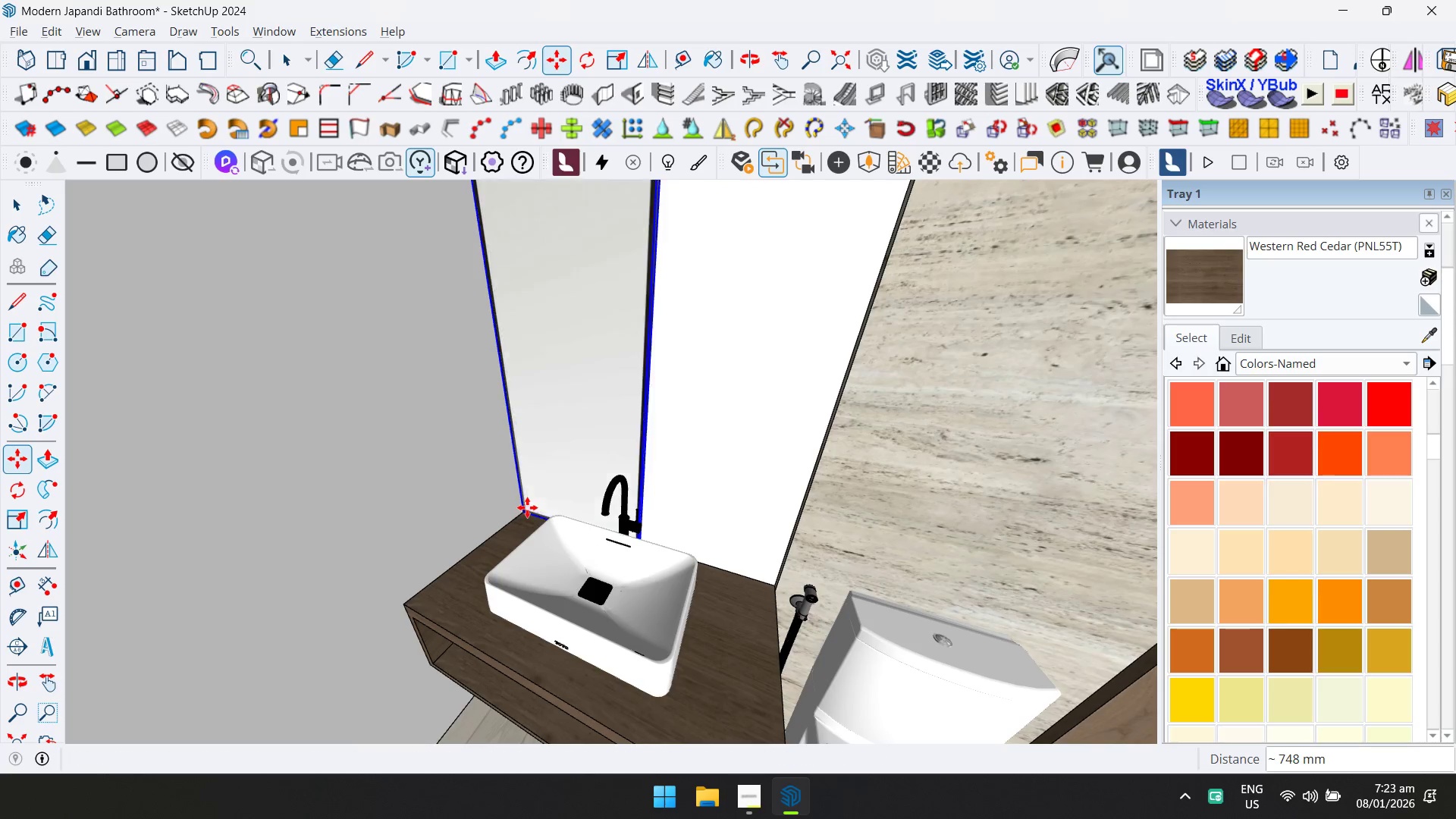 
scroll: coordinate [549, 494], scroll_direction: up, amount: 4.0
 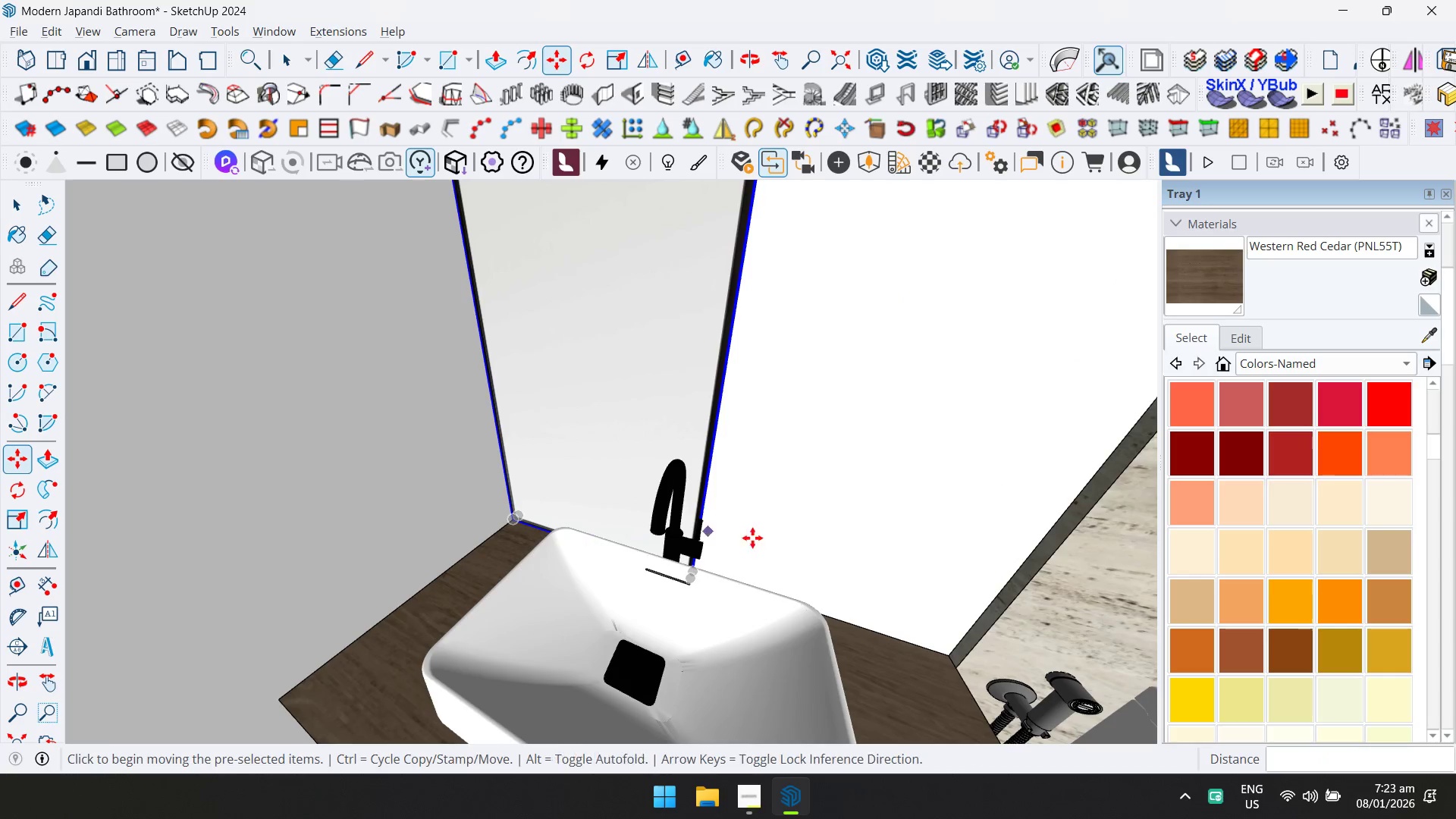 
key(Shift+ShiftLeft)
 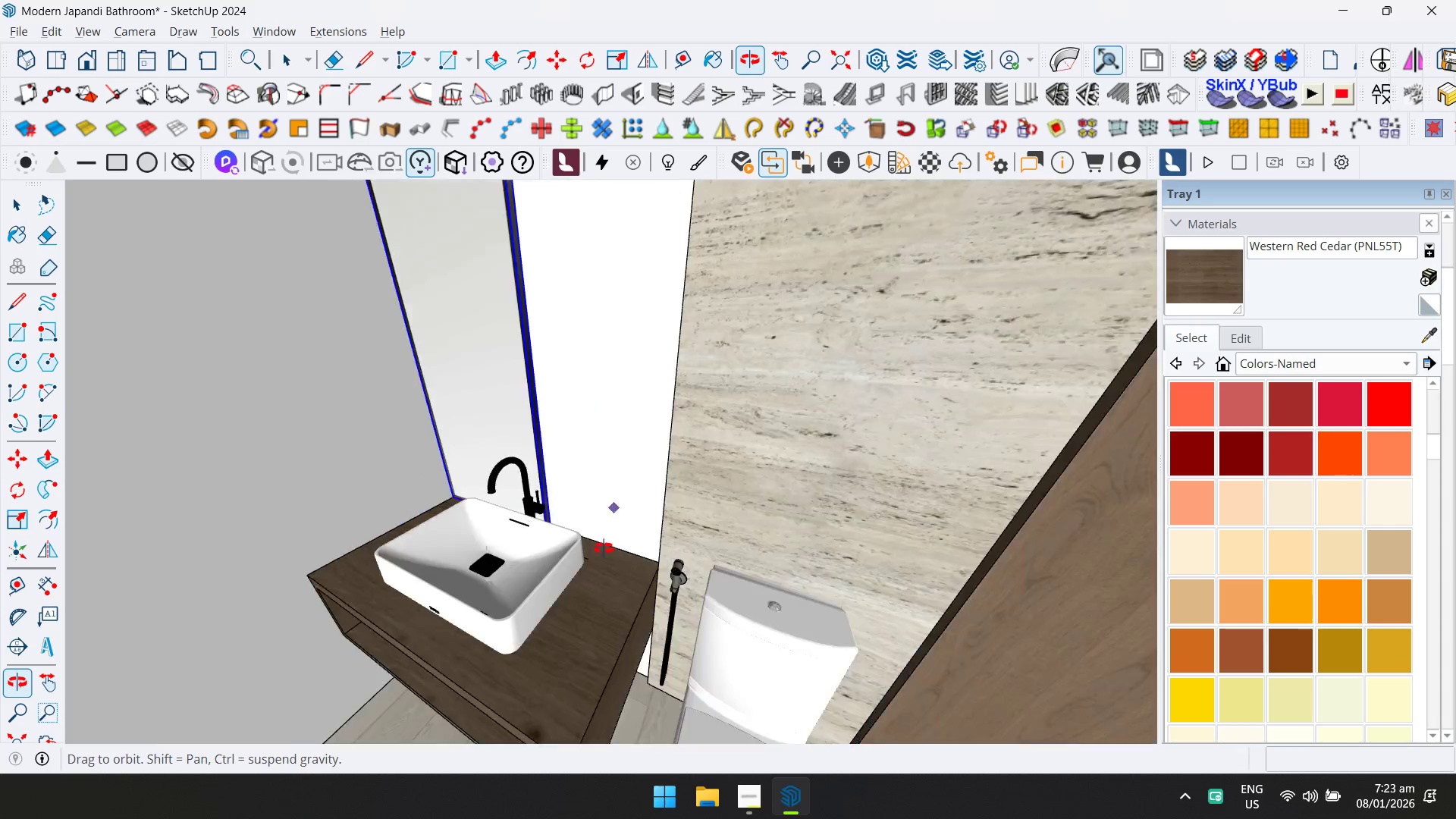 
key(S)
 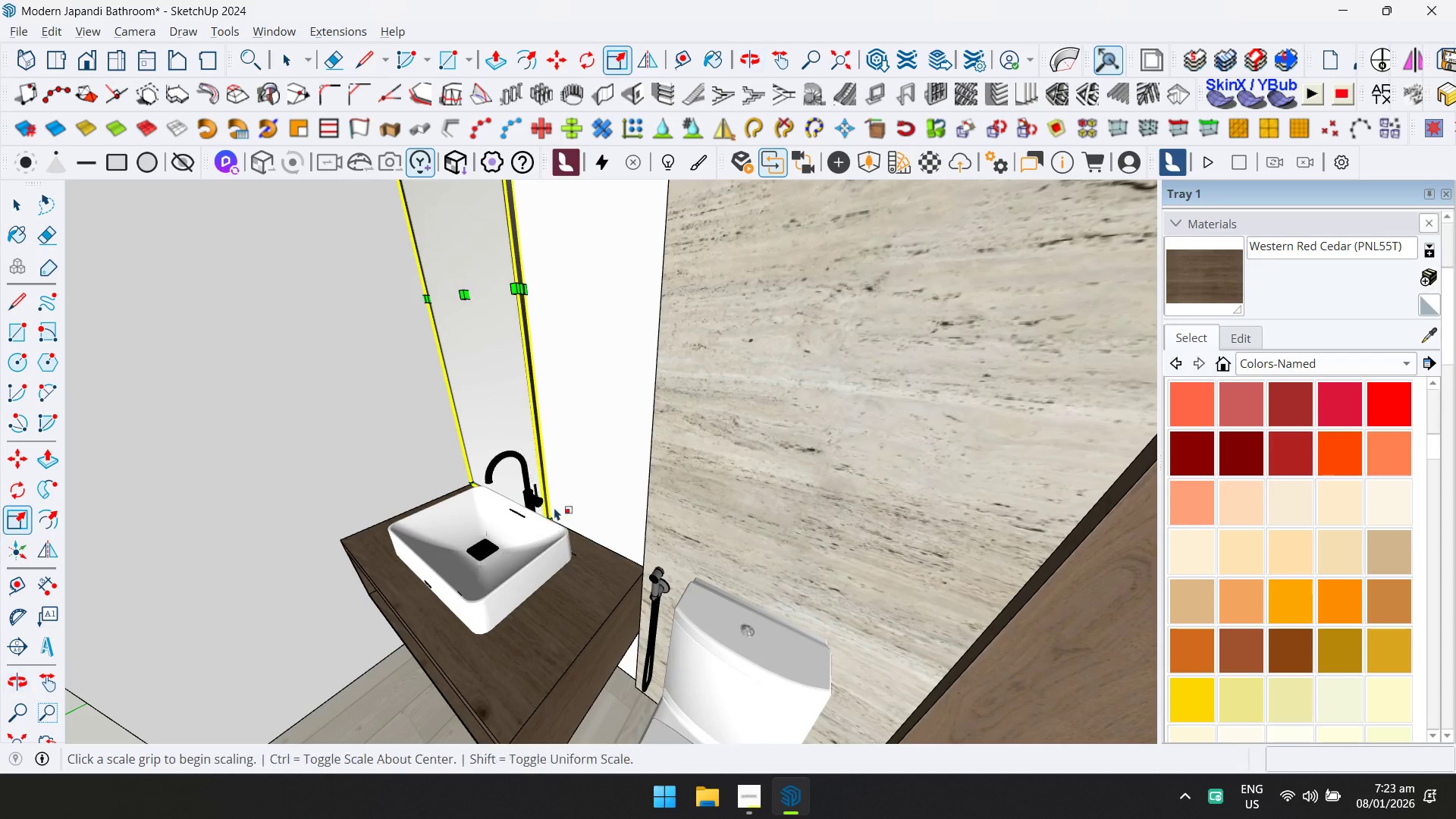 
key(Shift+ShiftLeft)
 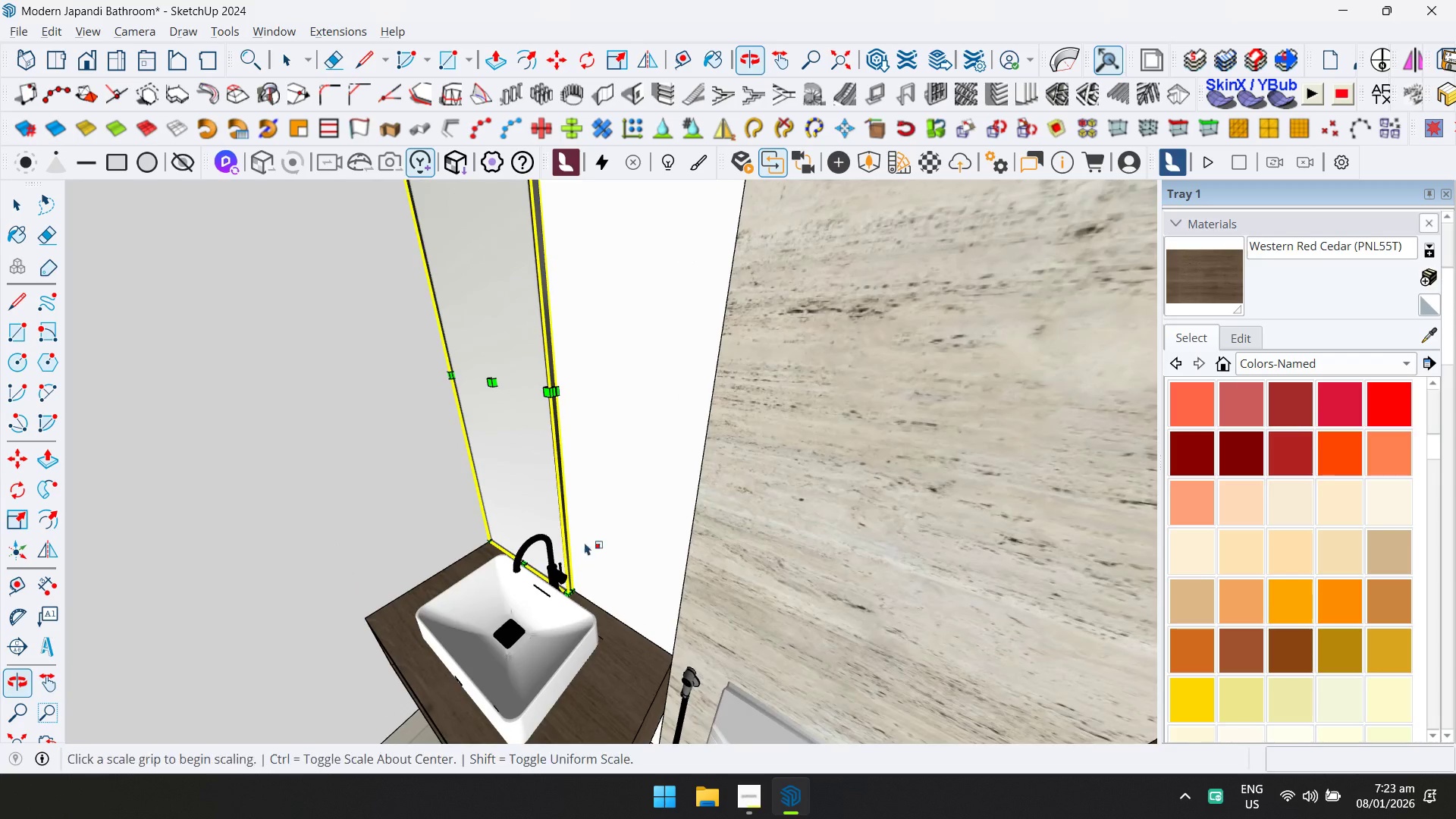 
scroll: coordinate [578, 397], scroll_direction: up, amount: 2.0
 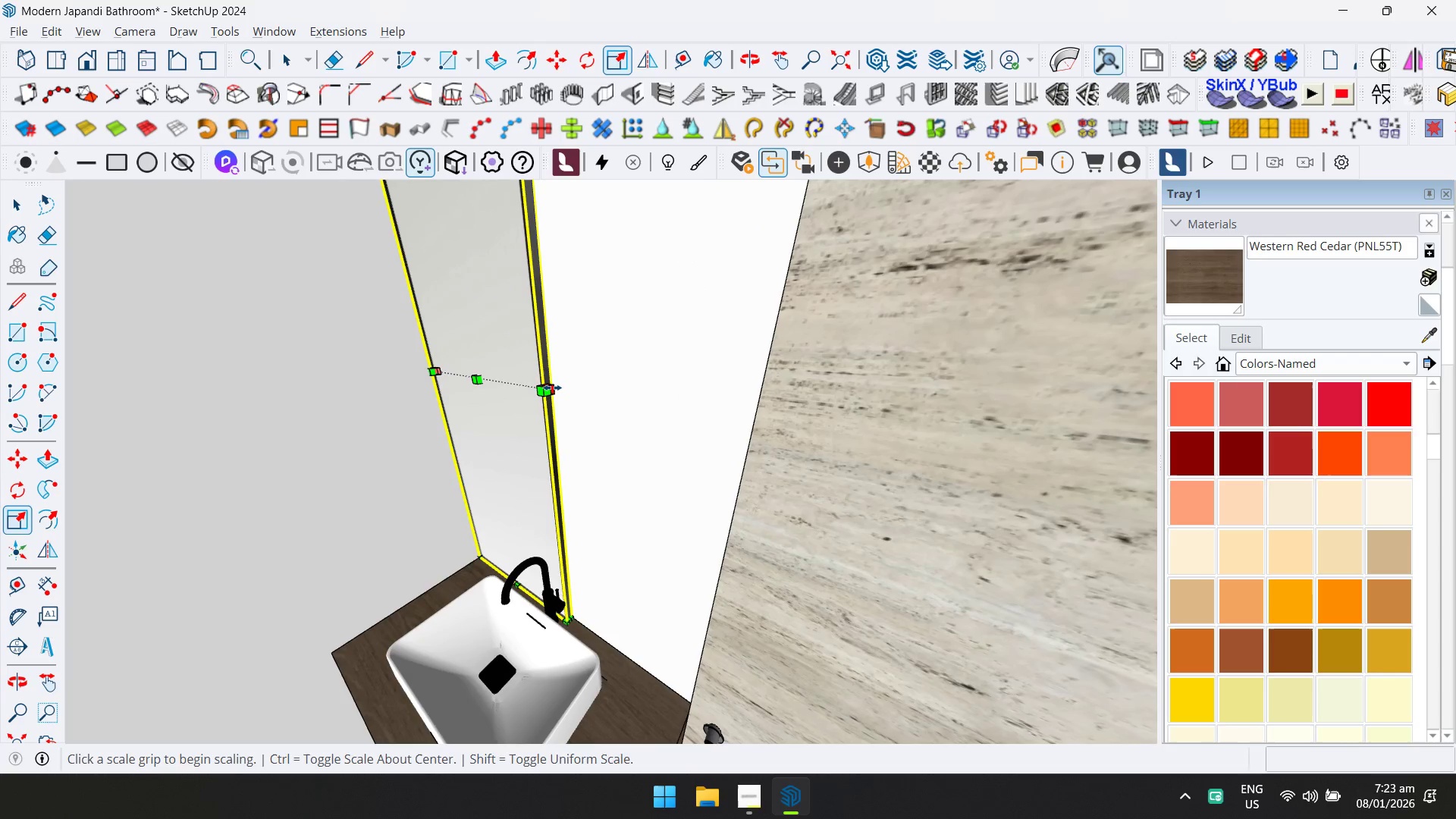 
left_click([554, 388])
 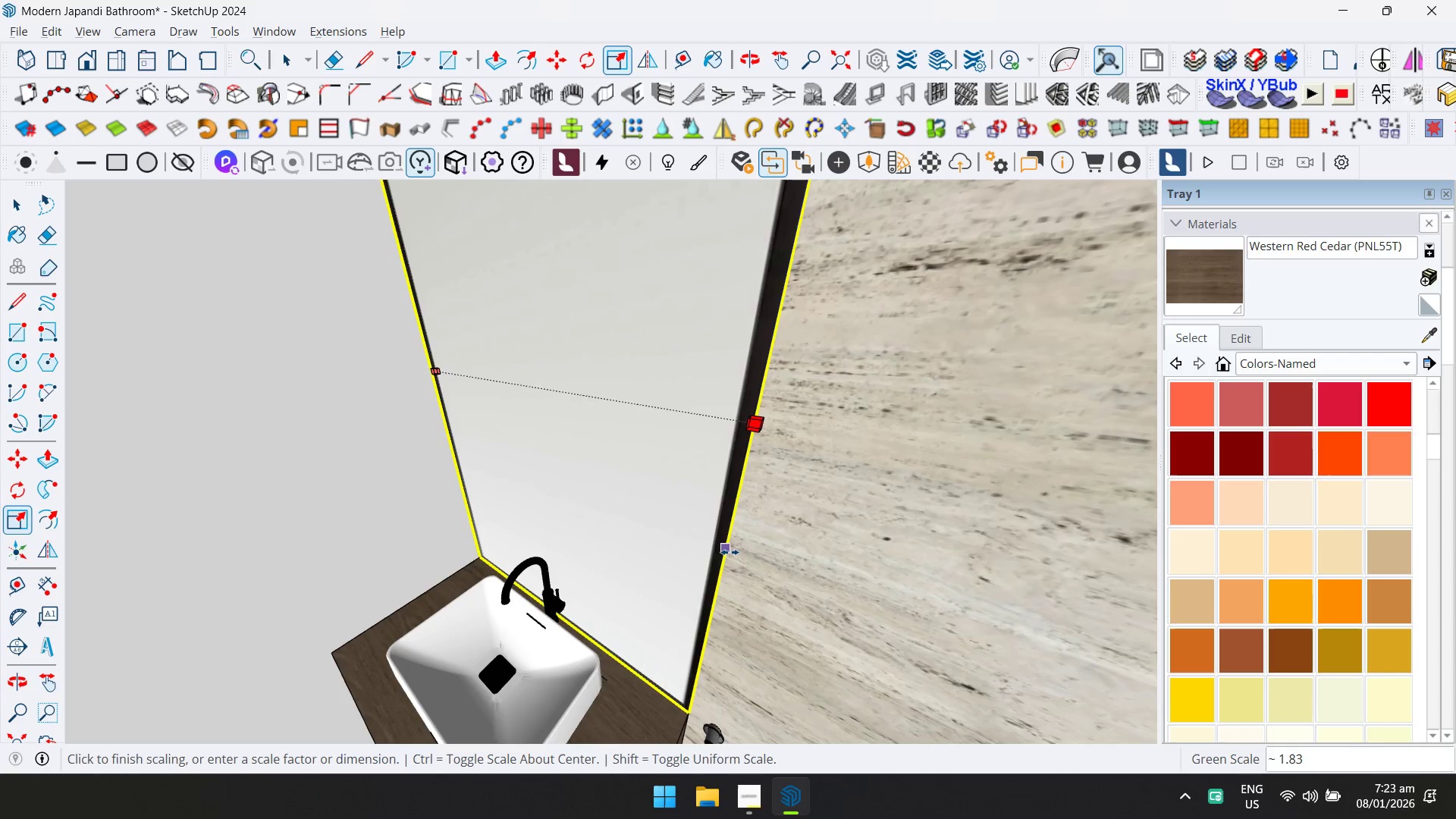 
left_click([731, 554])
 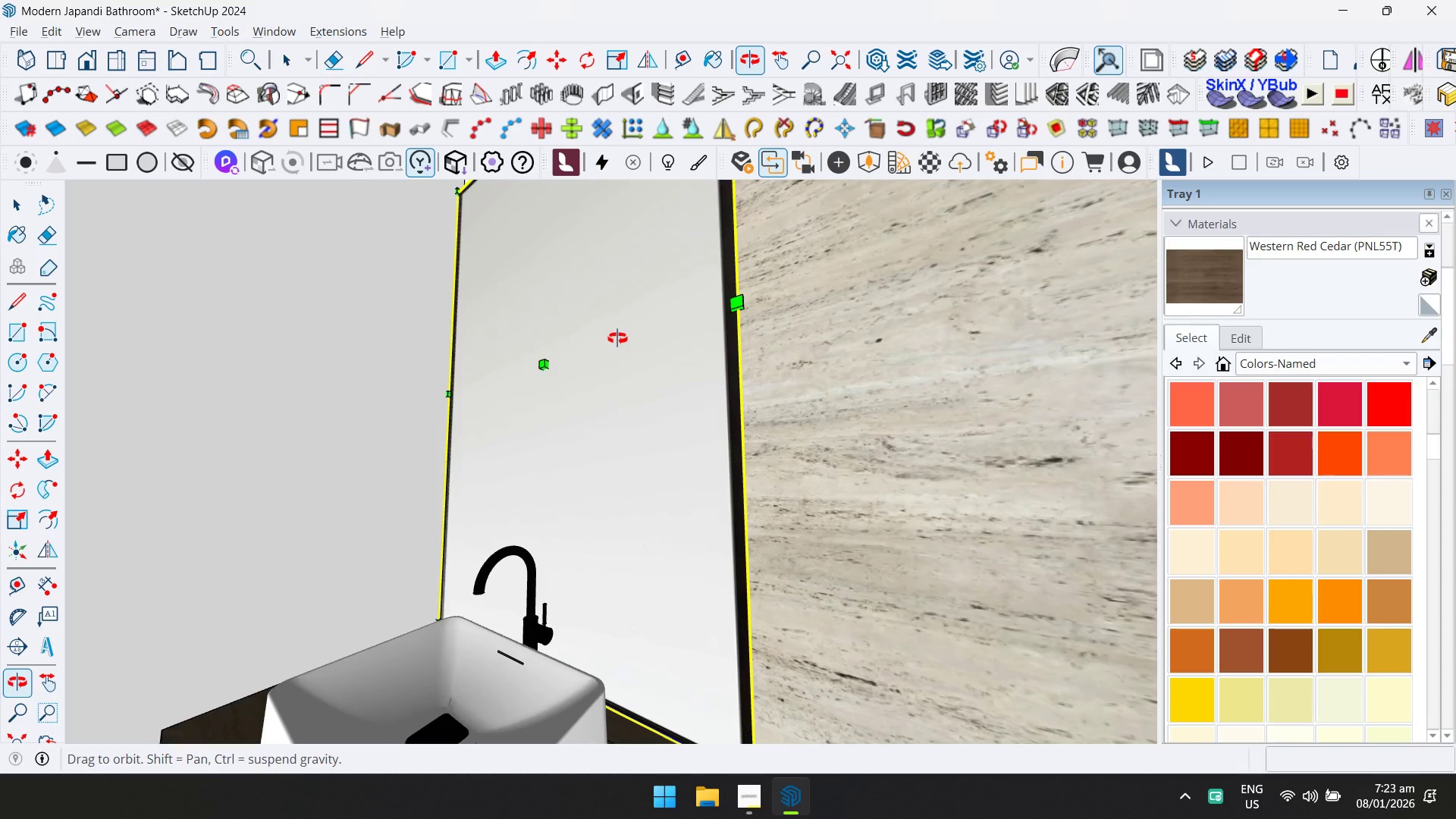 
hold_key(key=ShiftLeft, duration=0.55)
 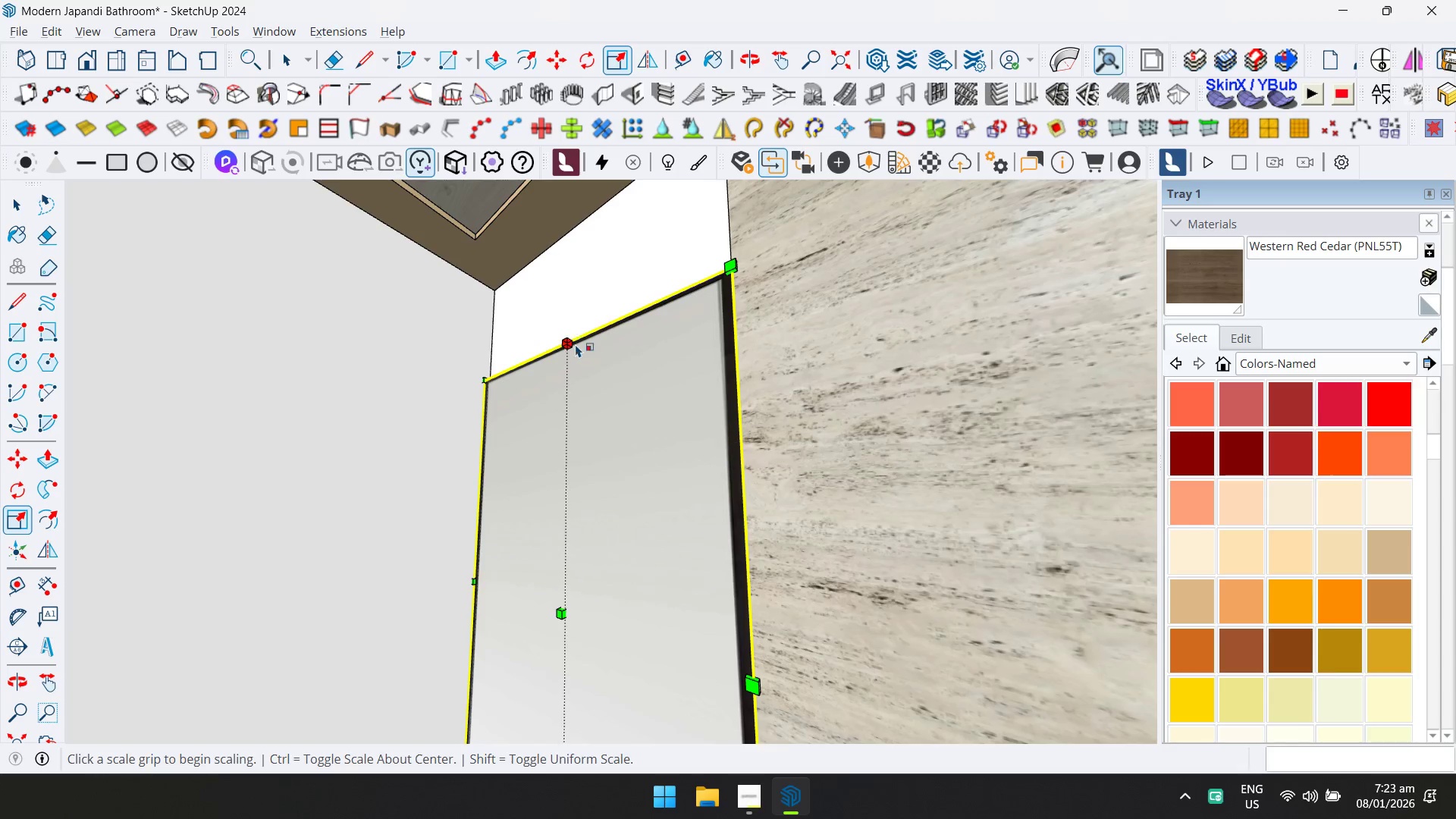 
left_click([576, 344])
 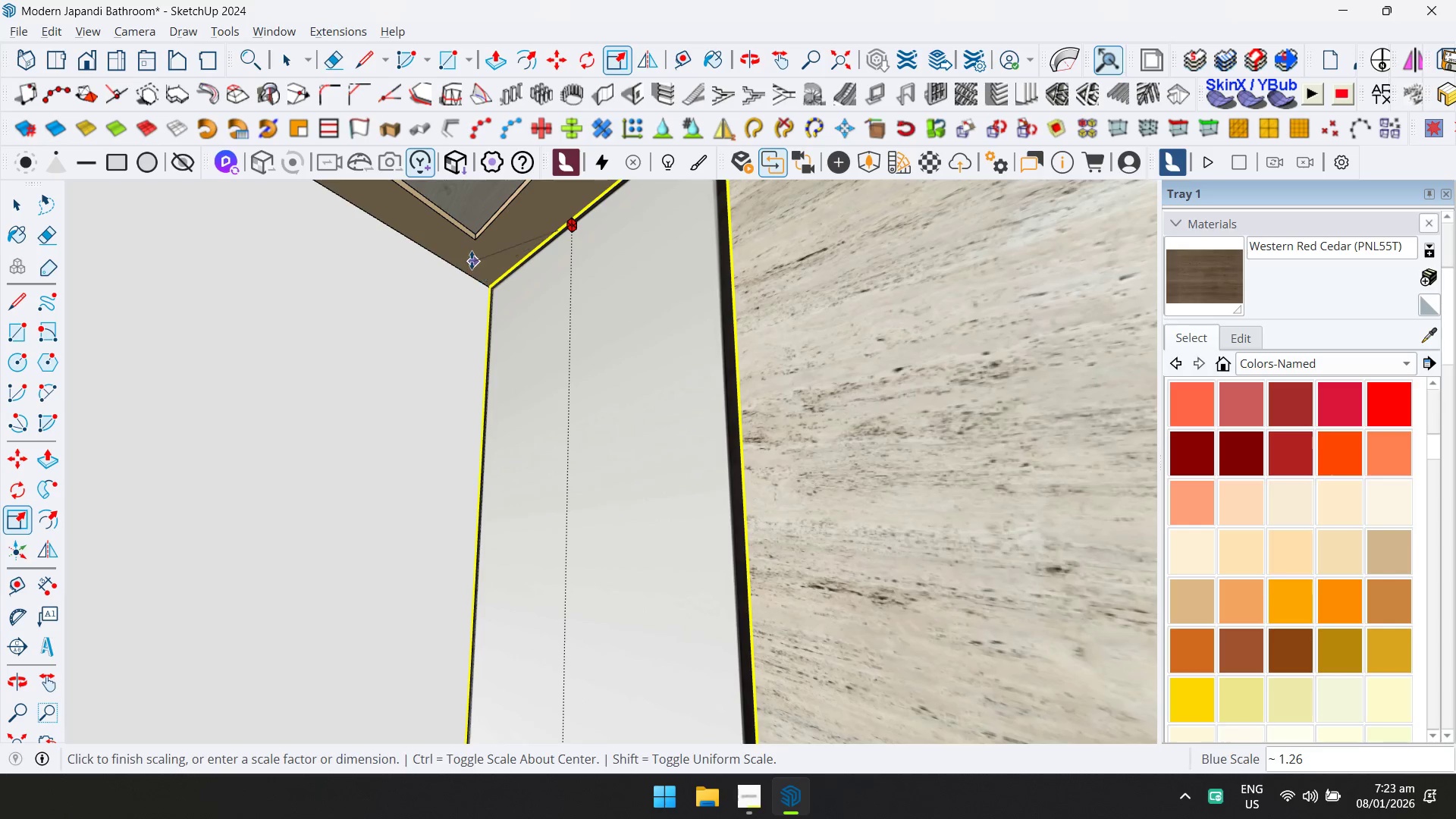 
left_click([471, 259])
 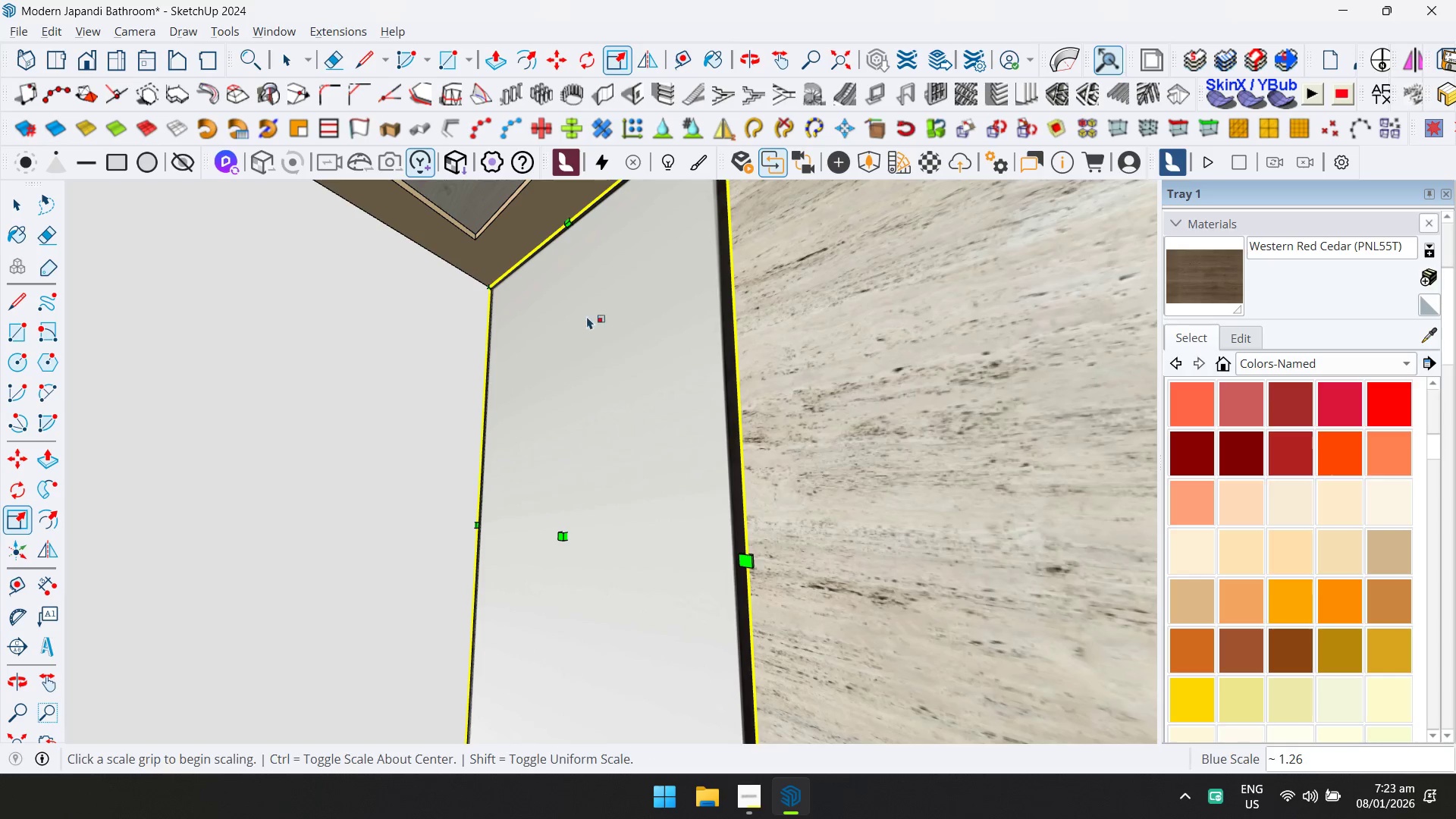 
key(Space)
 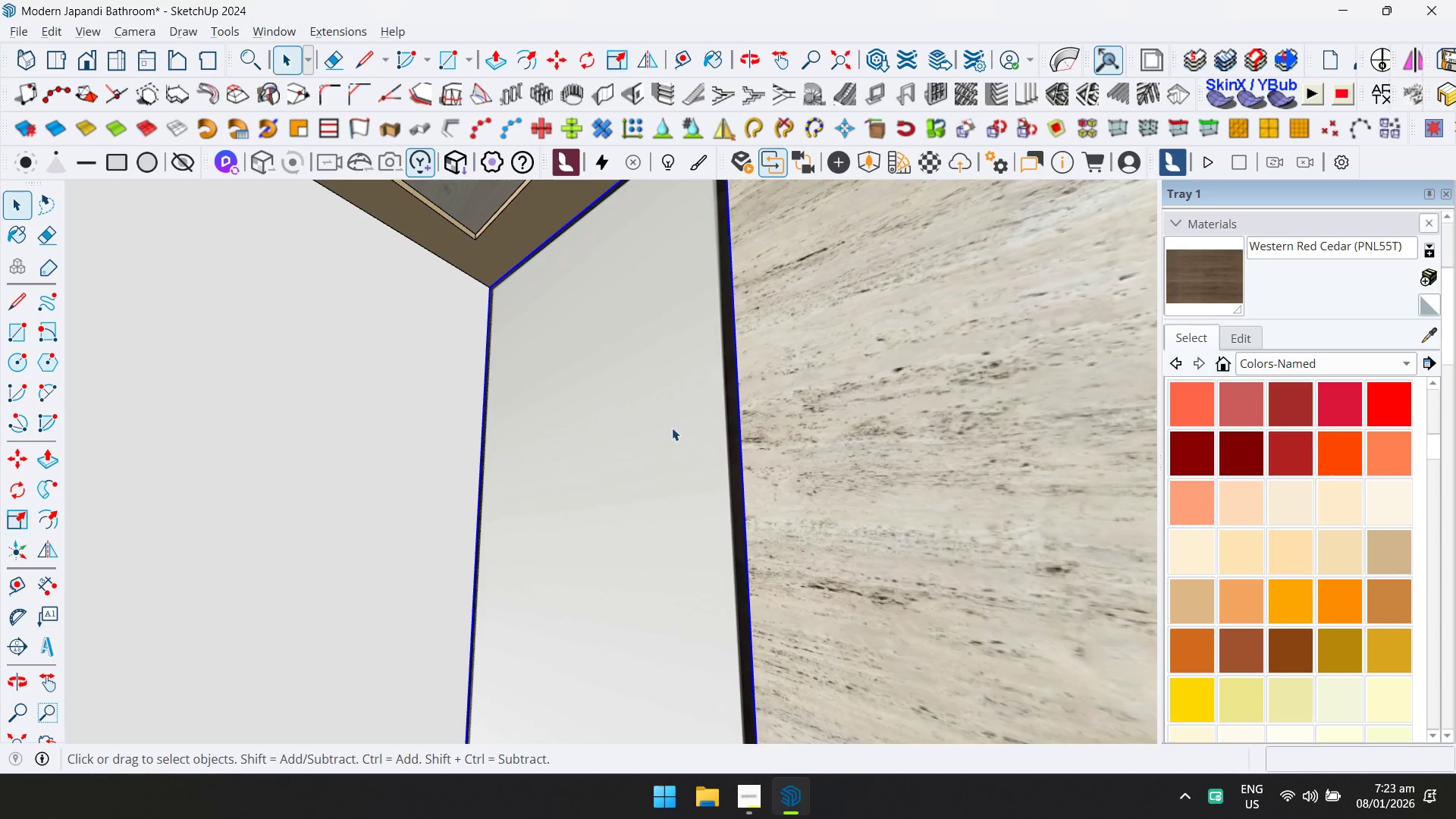 
double_click([672, 428])
 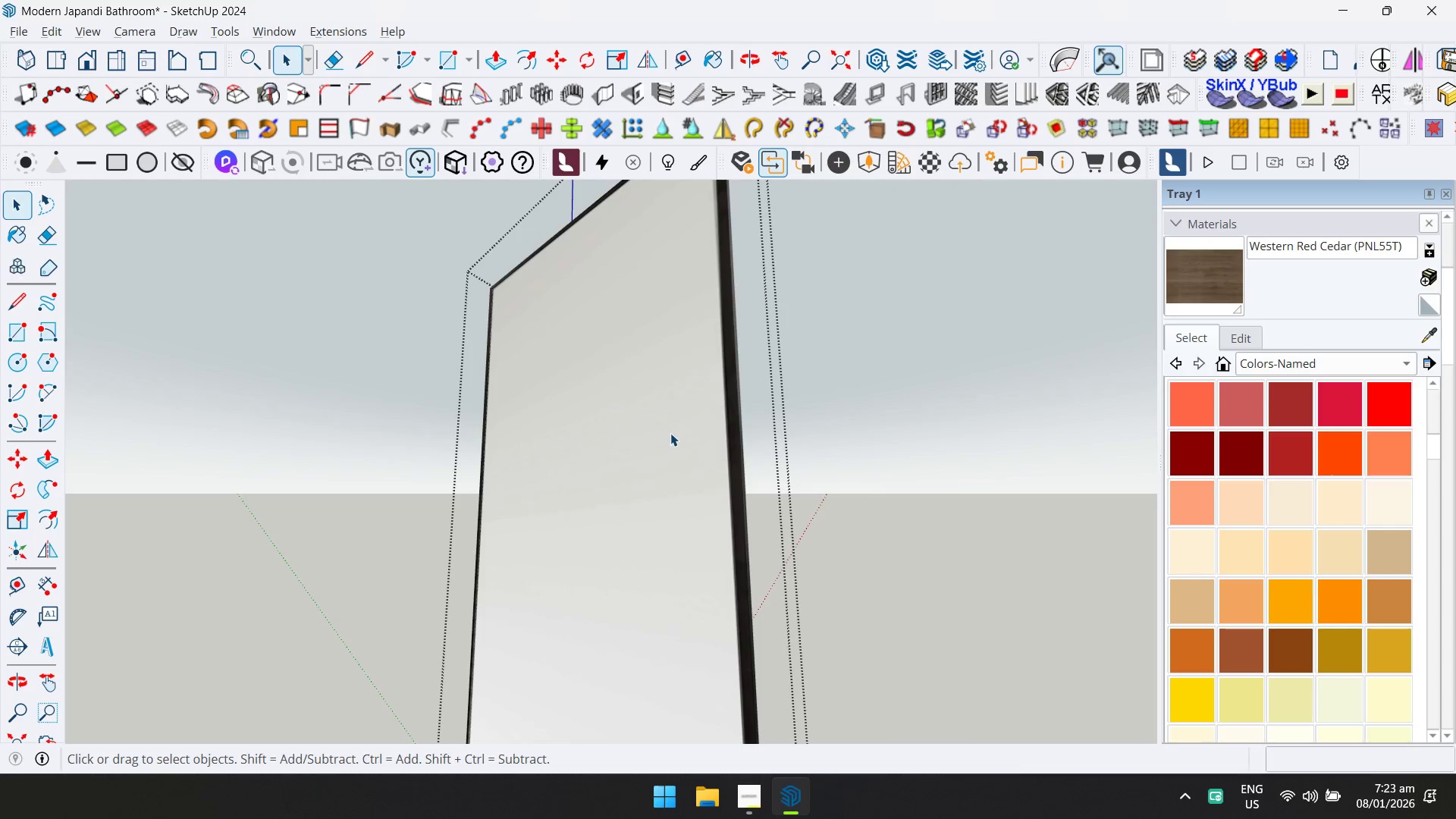 
triple_click([649, 478])
 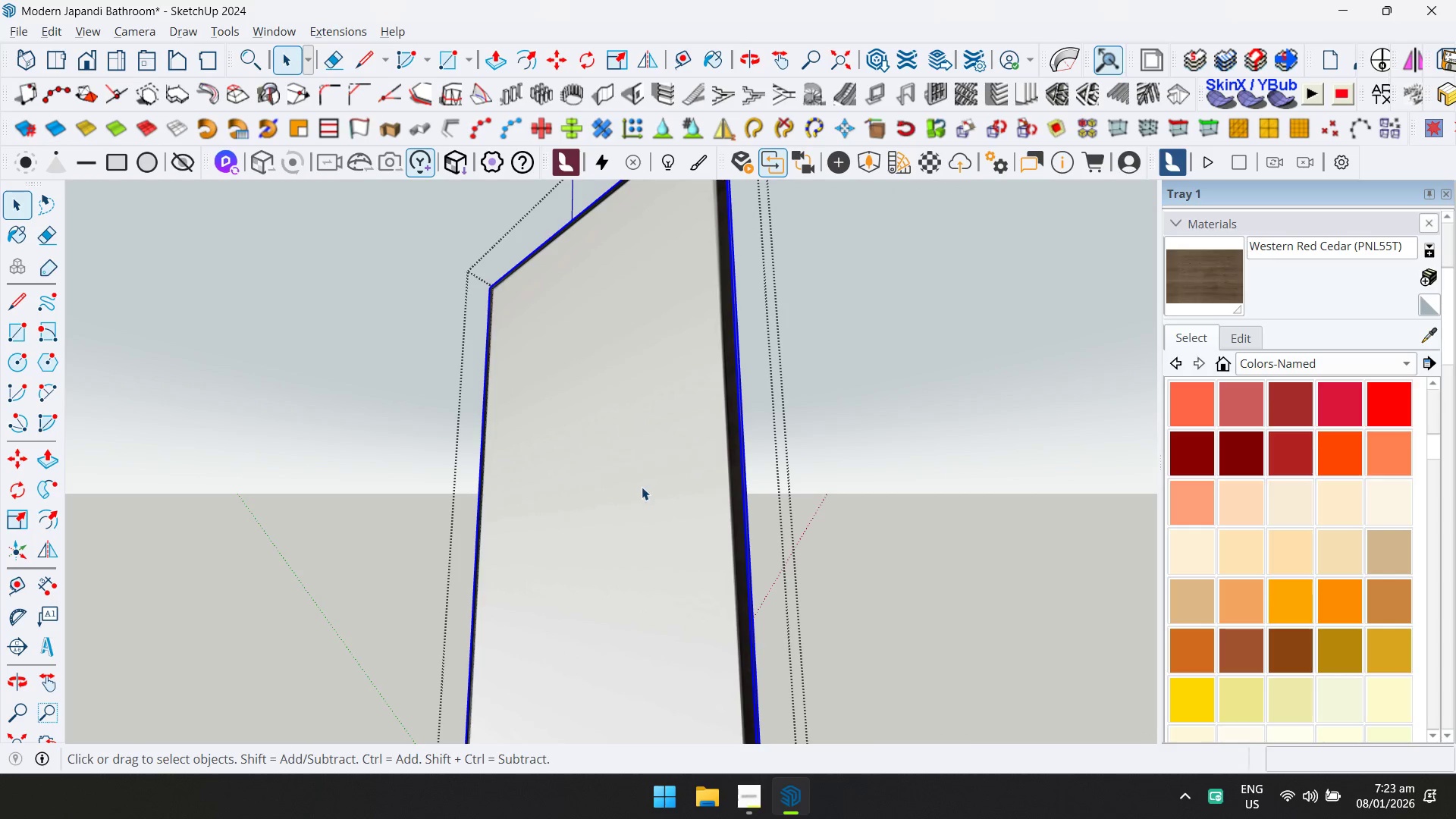 
triple_click([636, 493])
 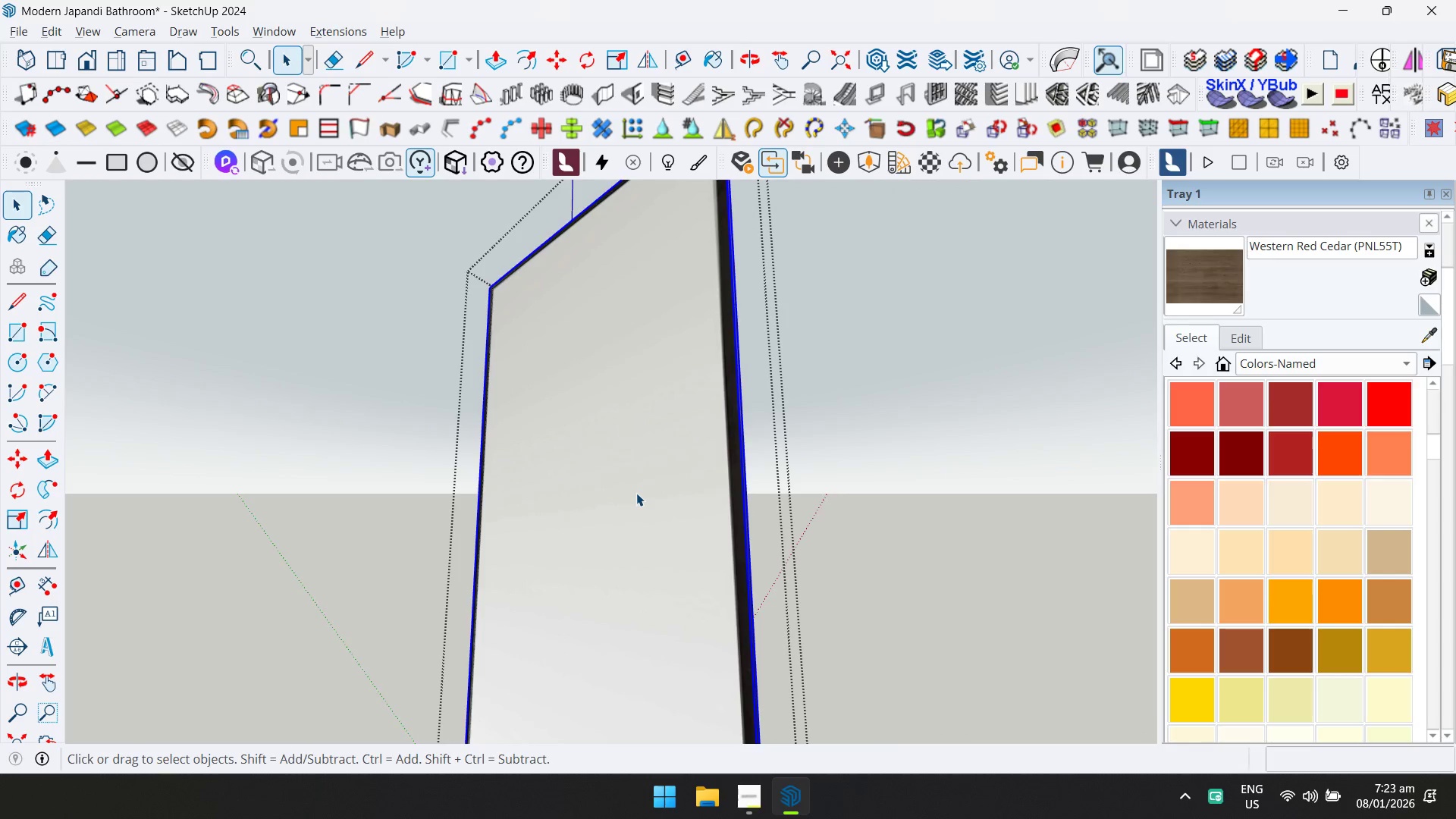 
triple_click([636, 493])
 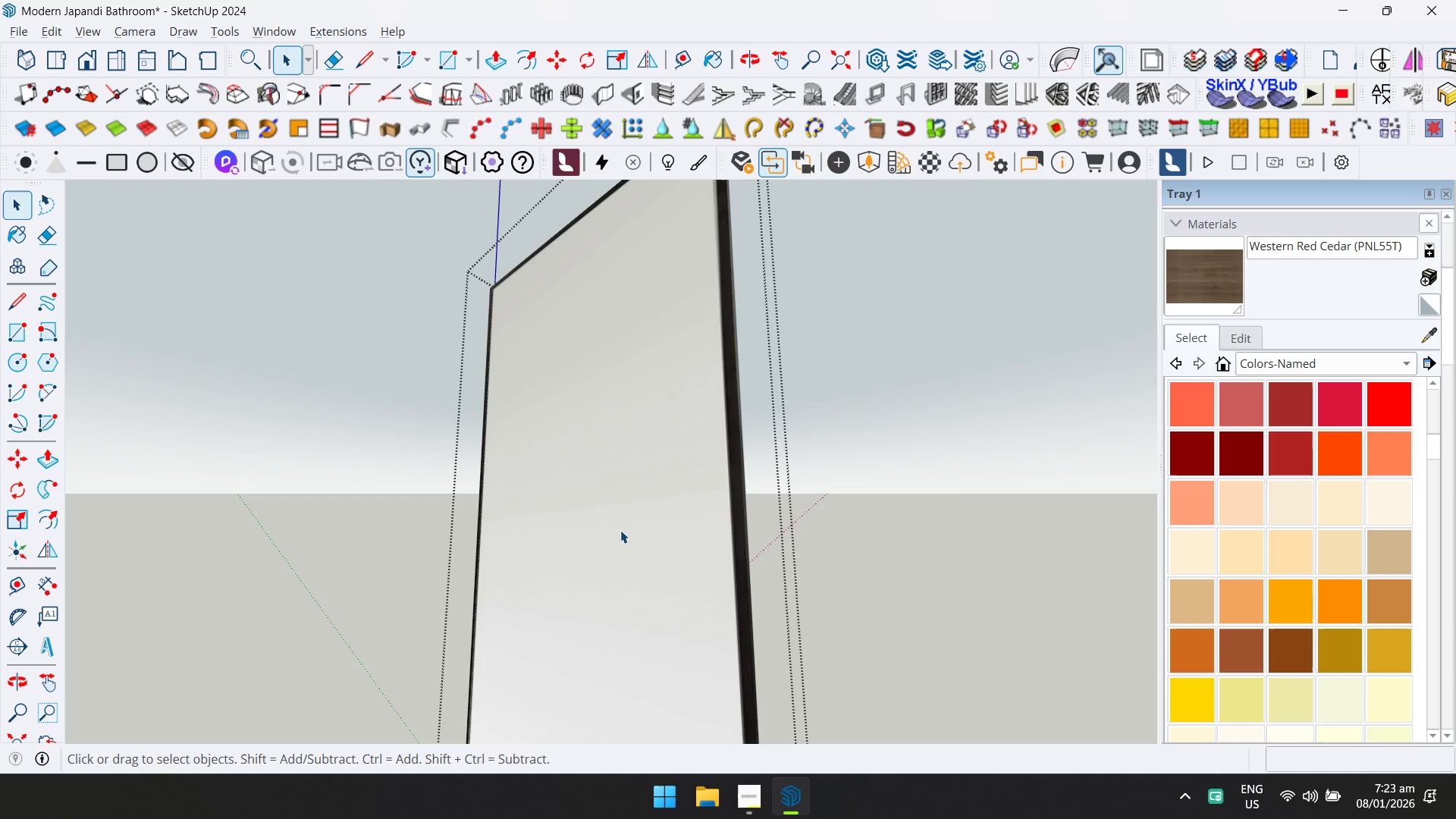 
triple_click([619, 534])
 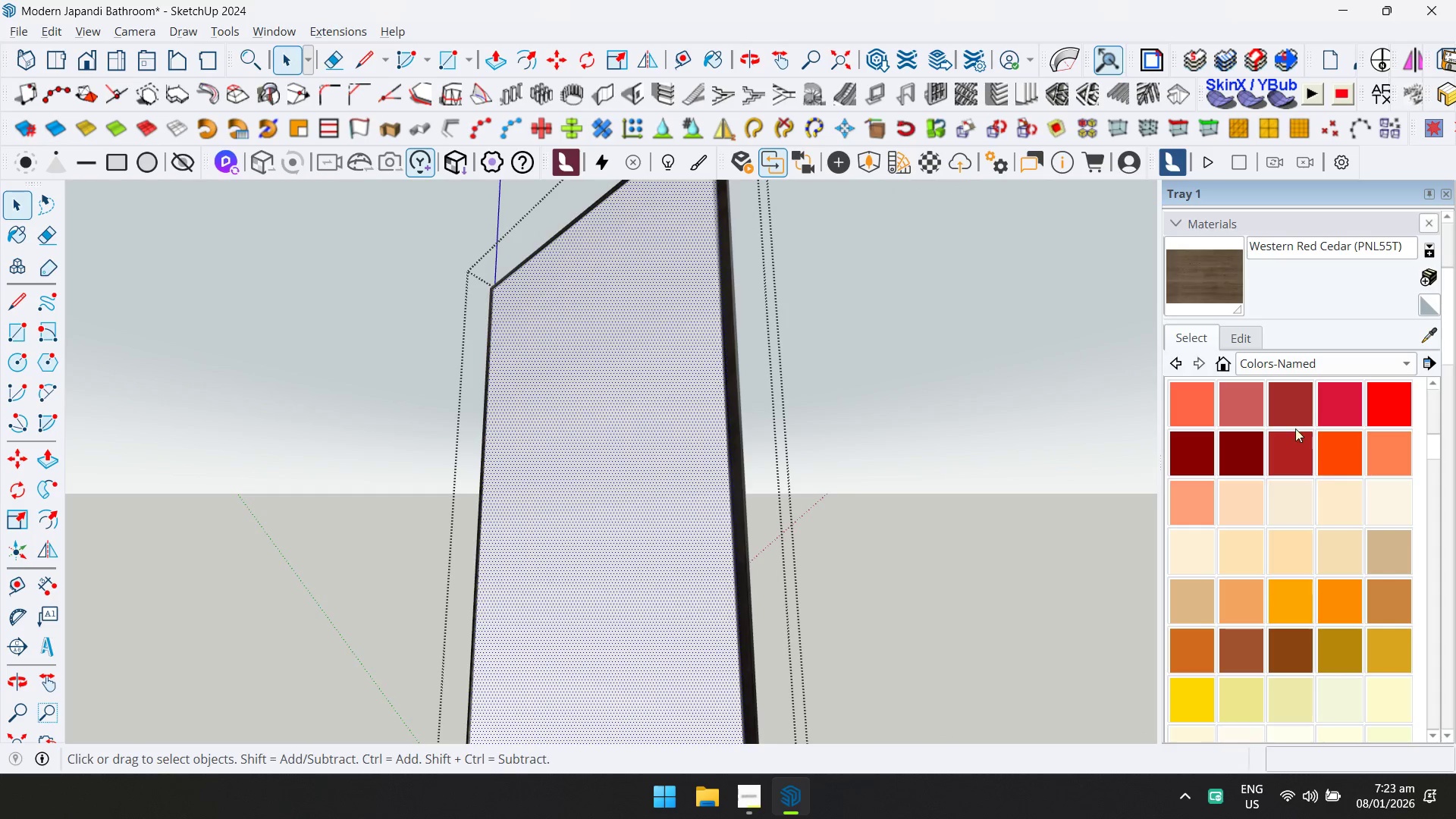 
left_click([1290, 366])
 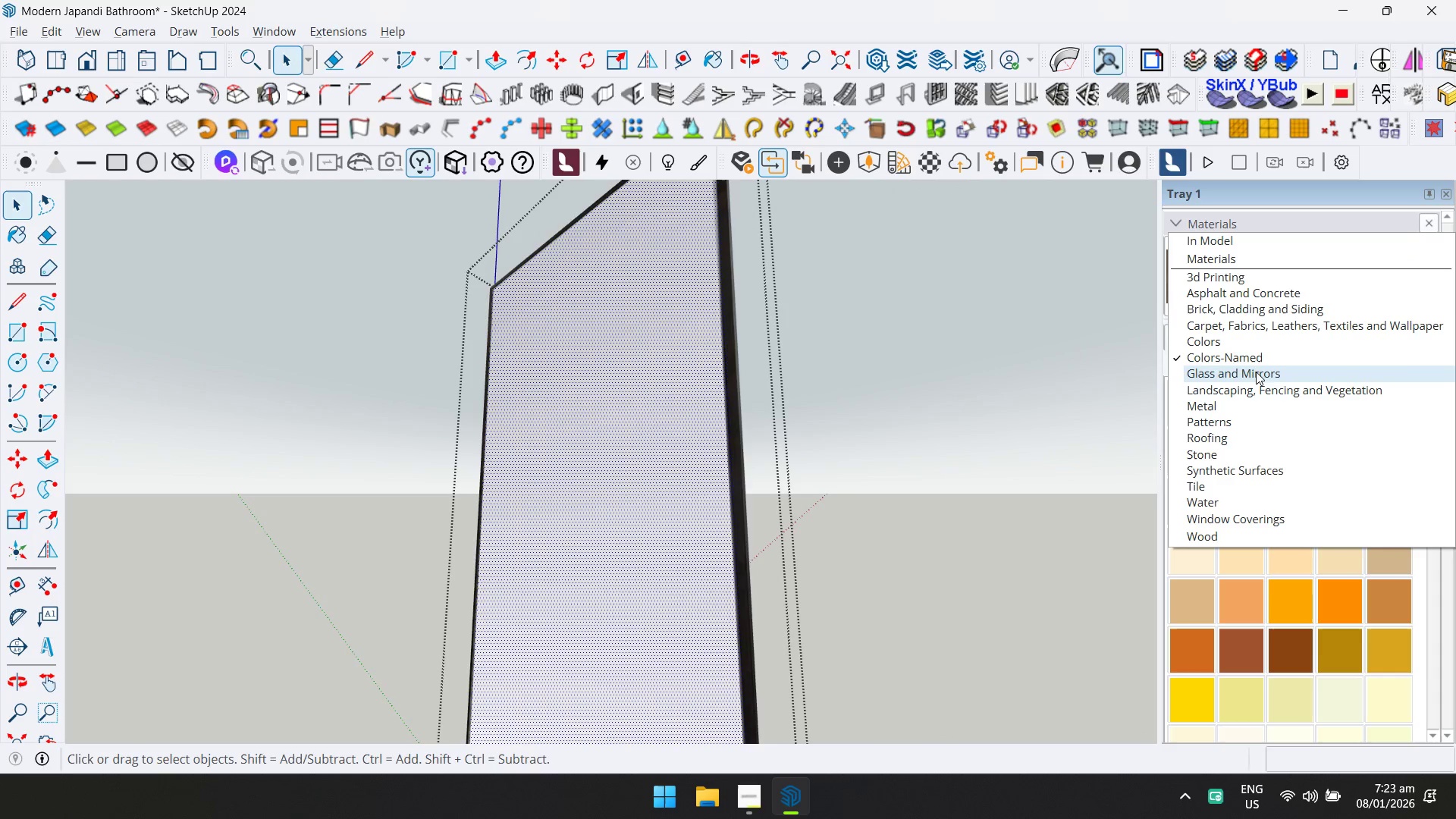 
left_click([1255, 371])
 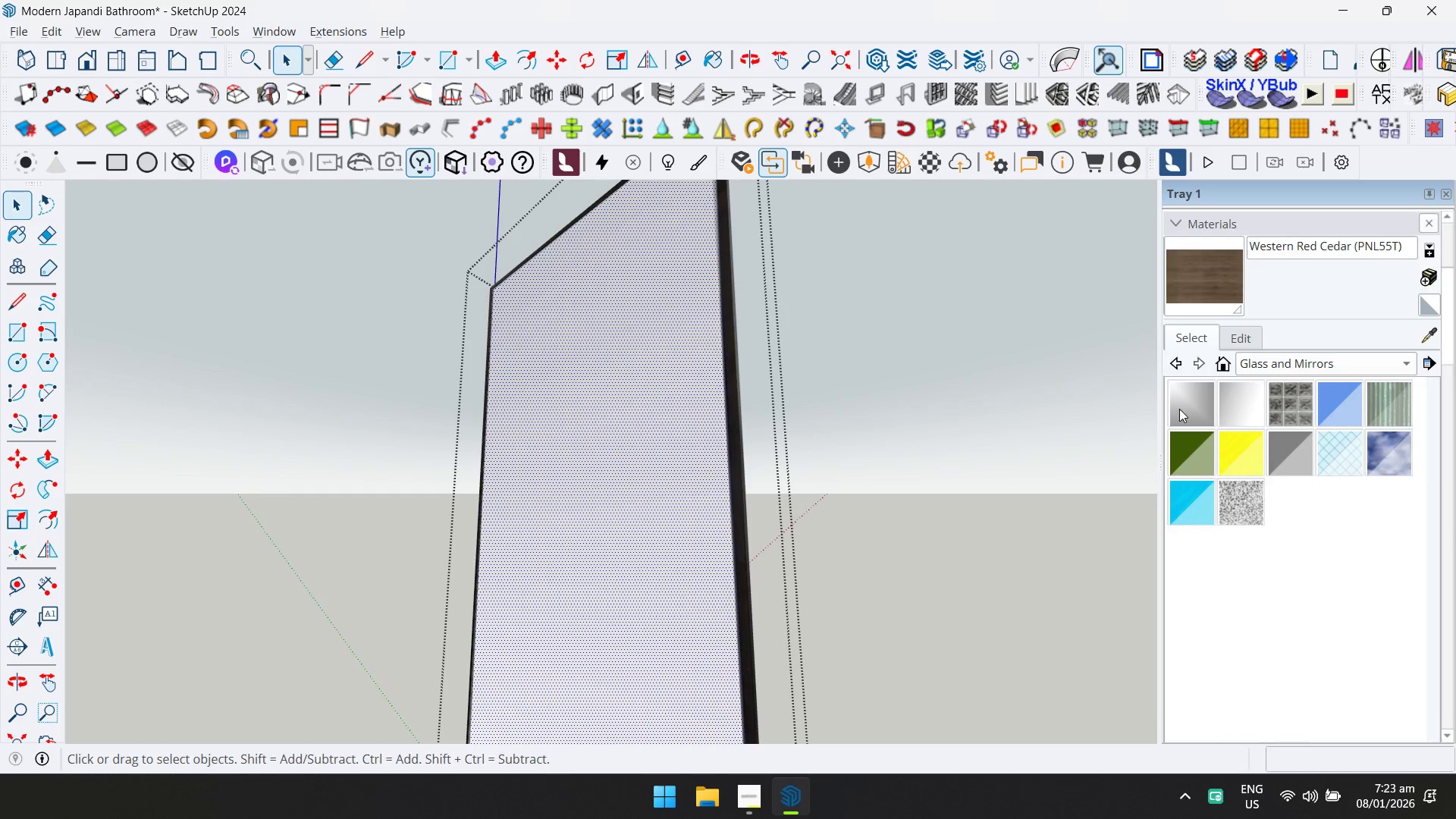 
double_click([640, 484])
 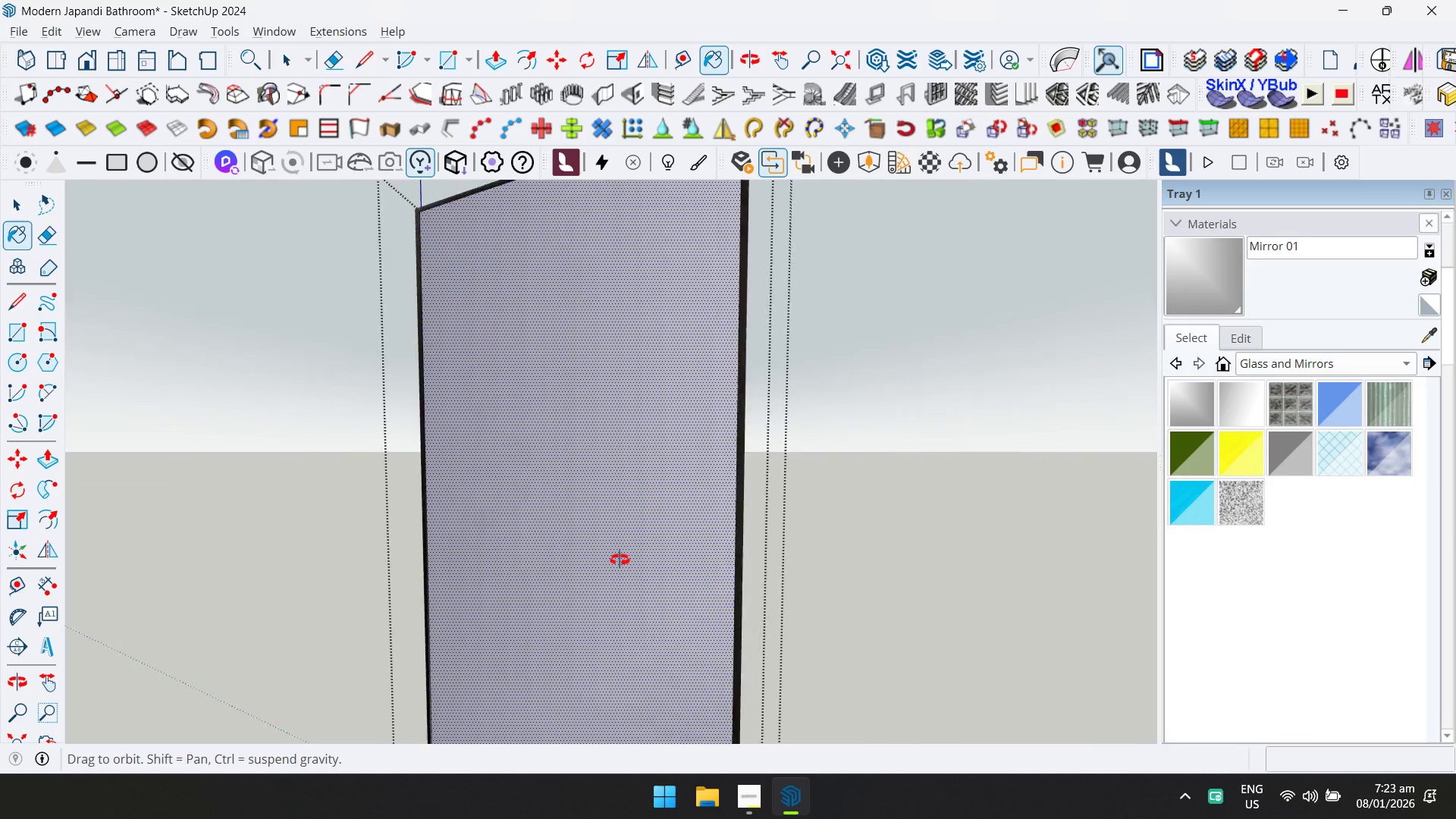 
key(Space)
 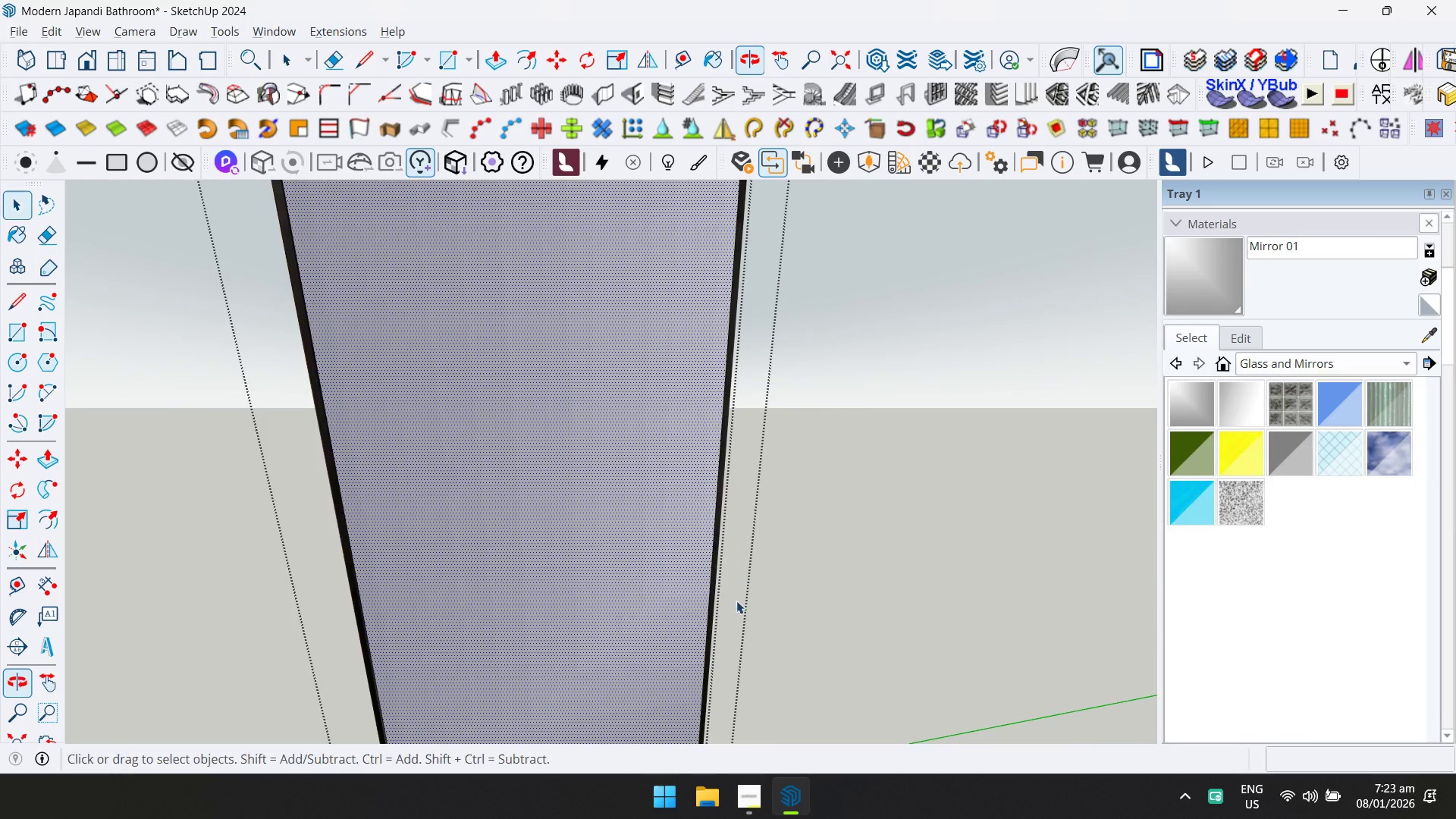 
key(Escape)
 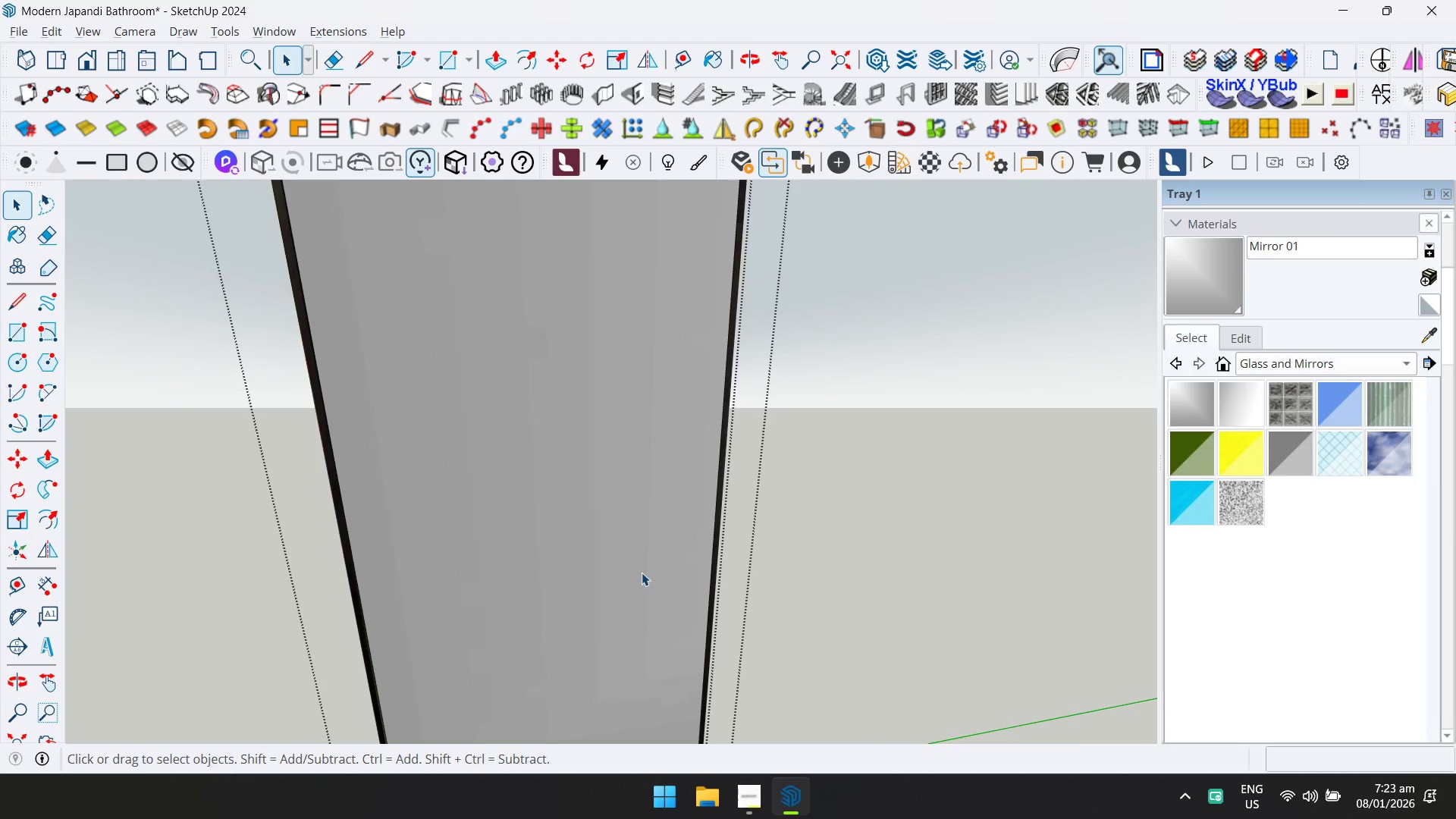 
key(Escape)
 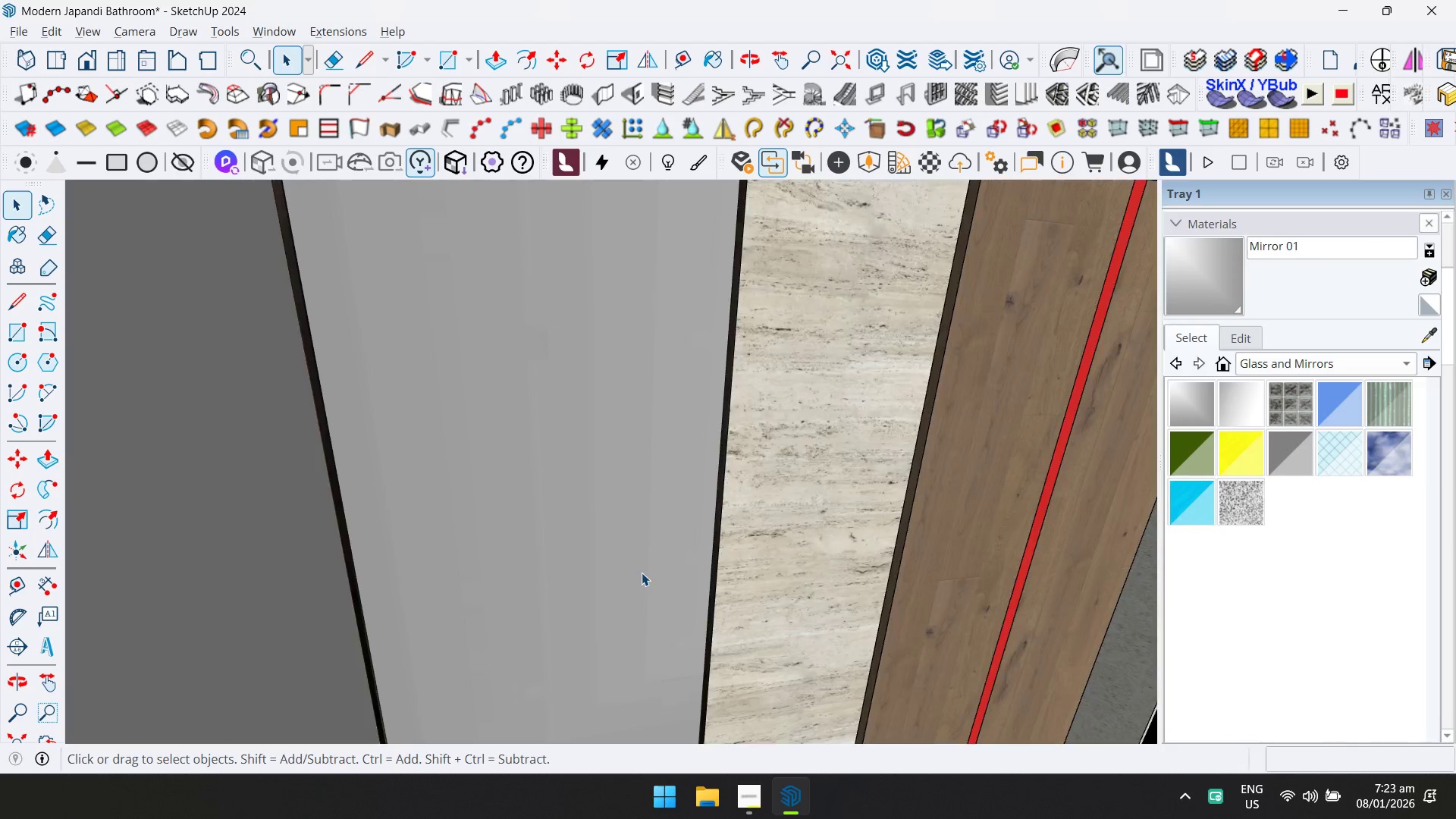 
key(Escape)
 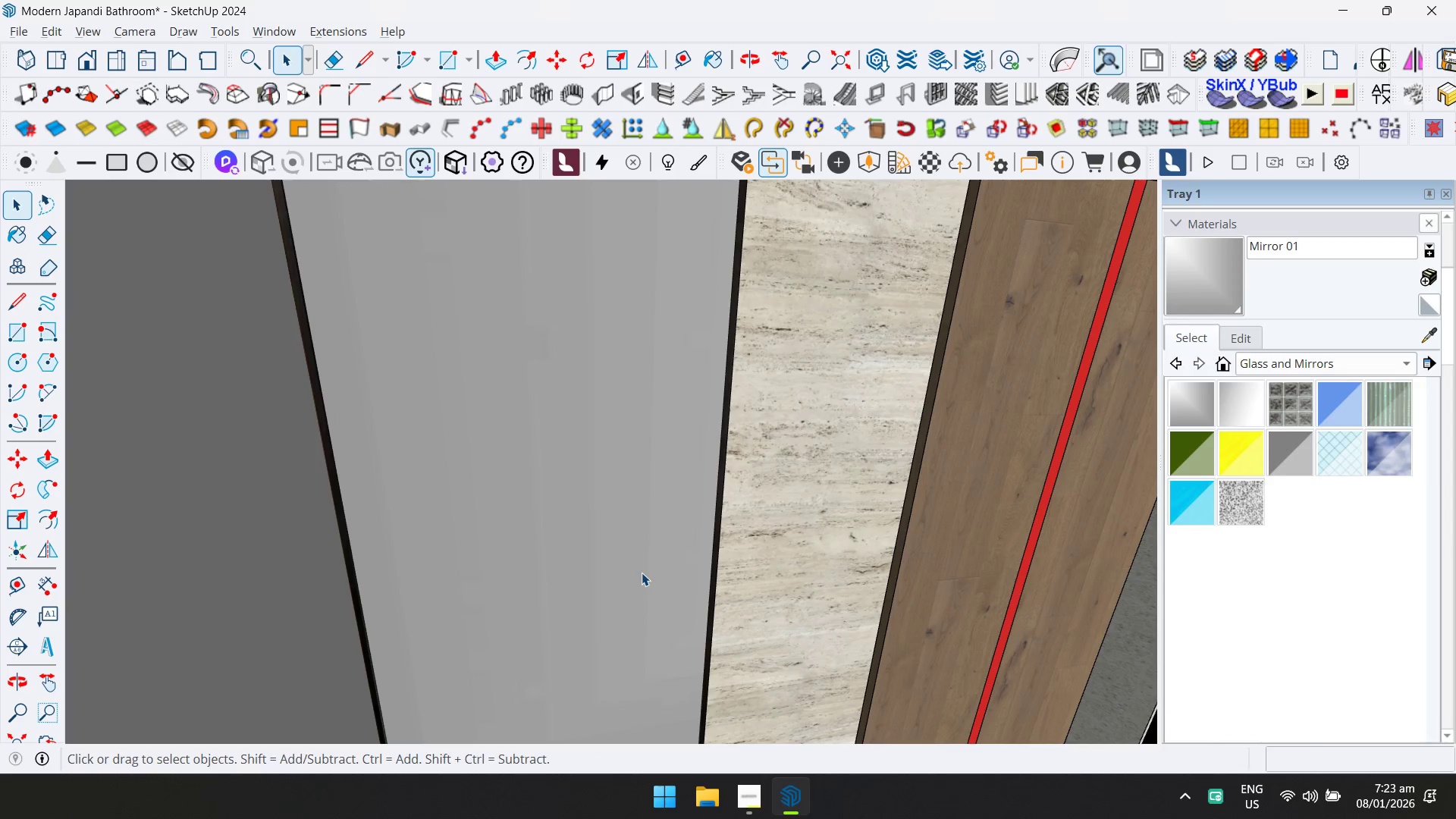 
hold_key(key=ShiftLeft, duration=0.55)
 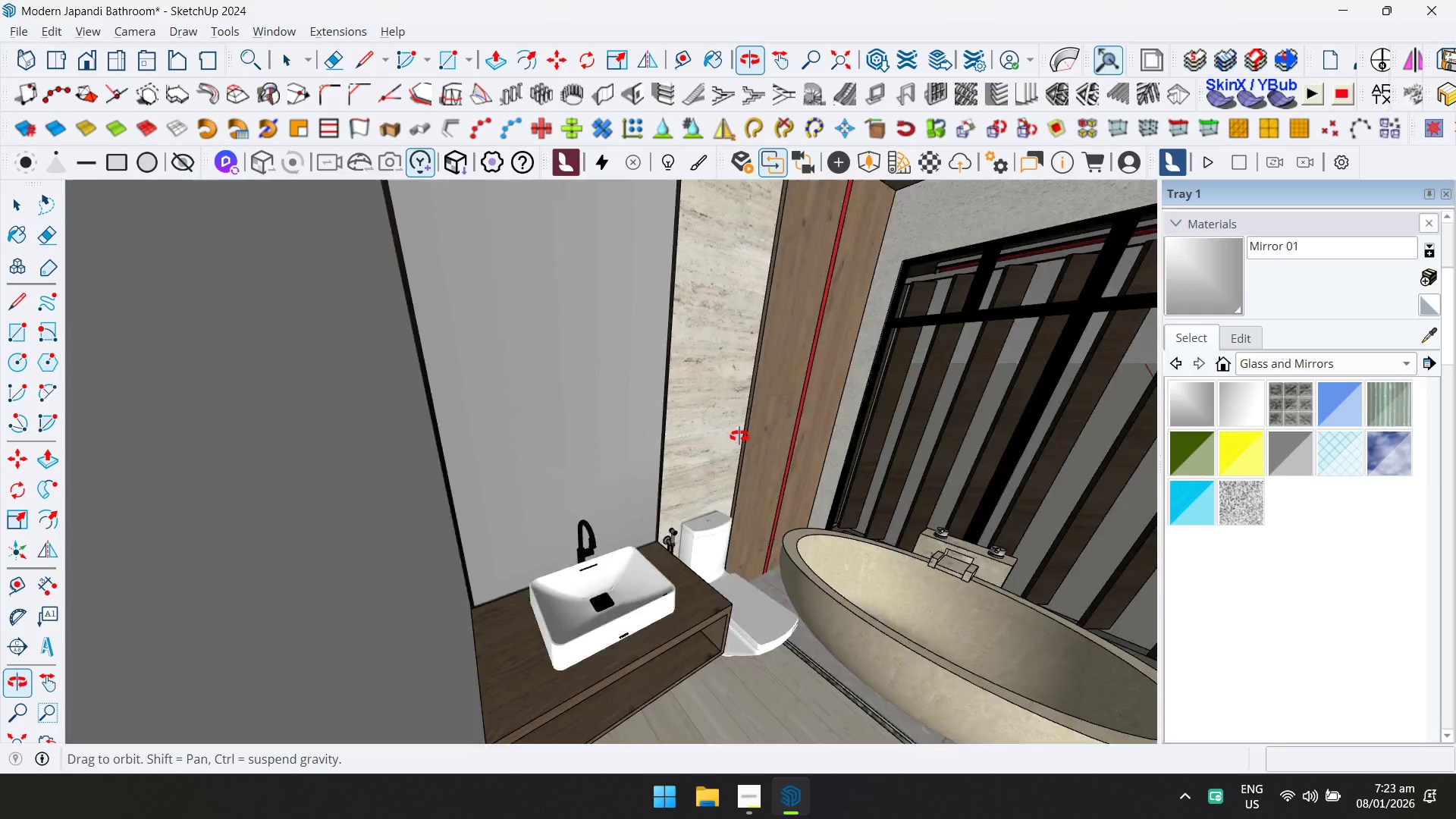 
scroll: coordinate [707, 514], scroll_direction: down, amount: 6.0
 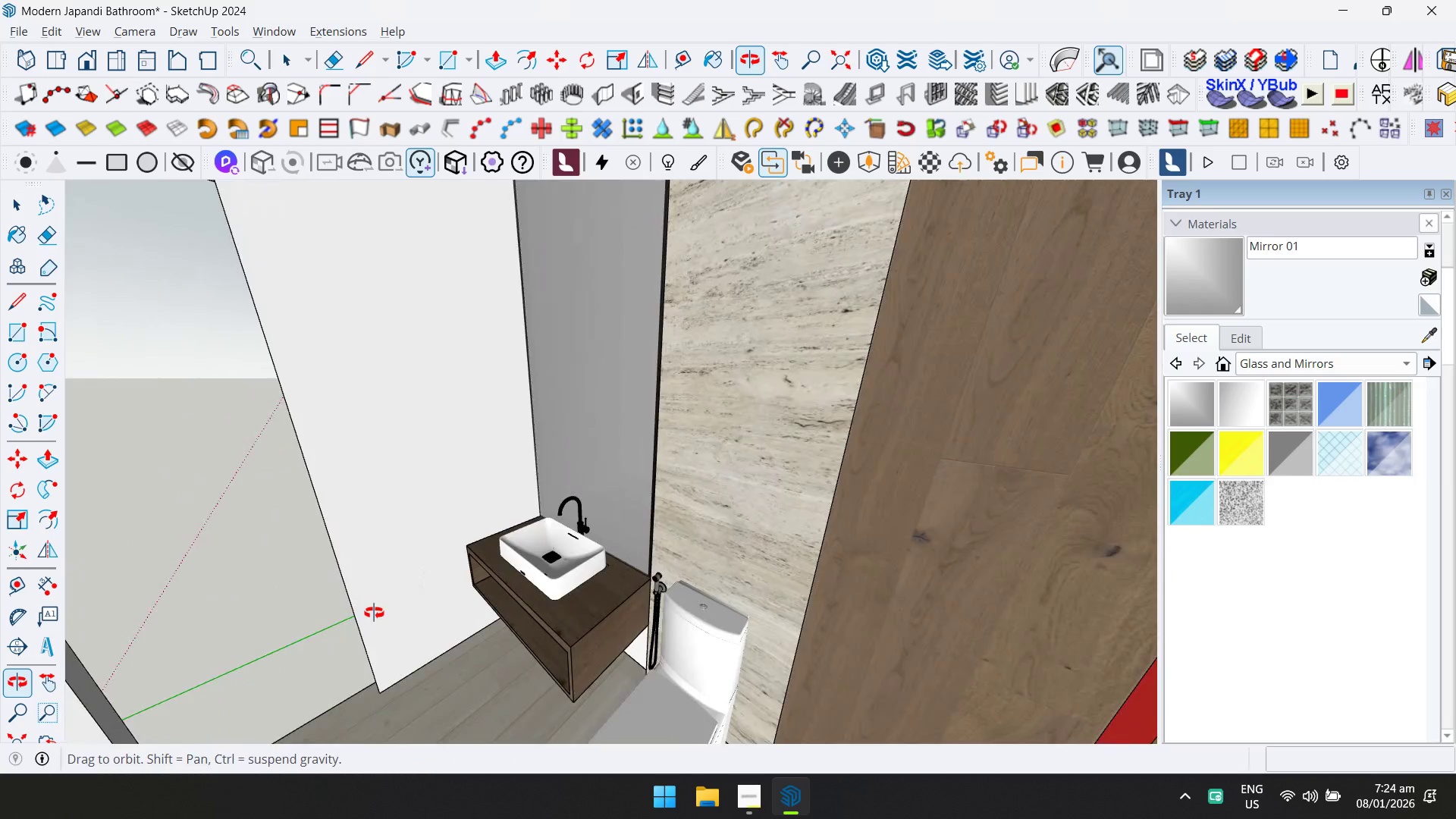 
hold_key(key=ShiftLeft, duration=0.42)
 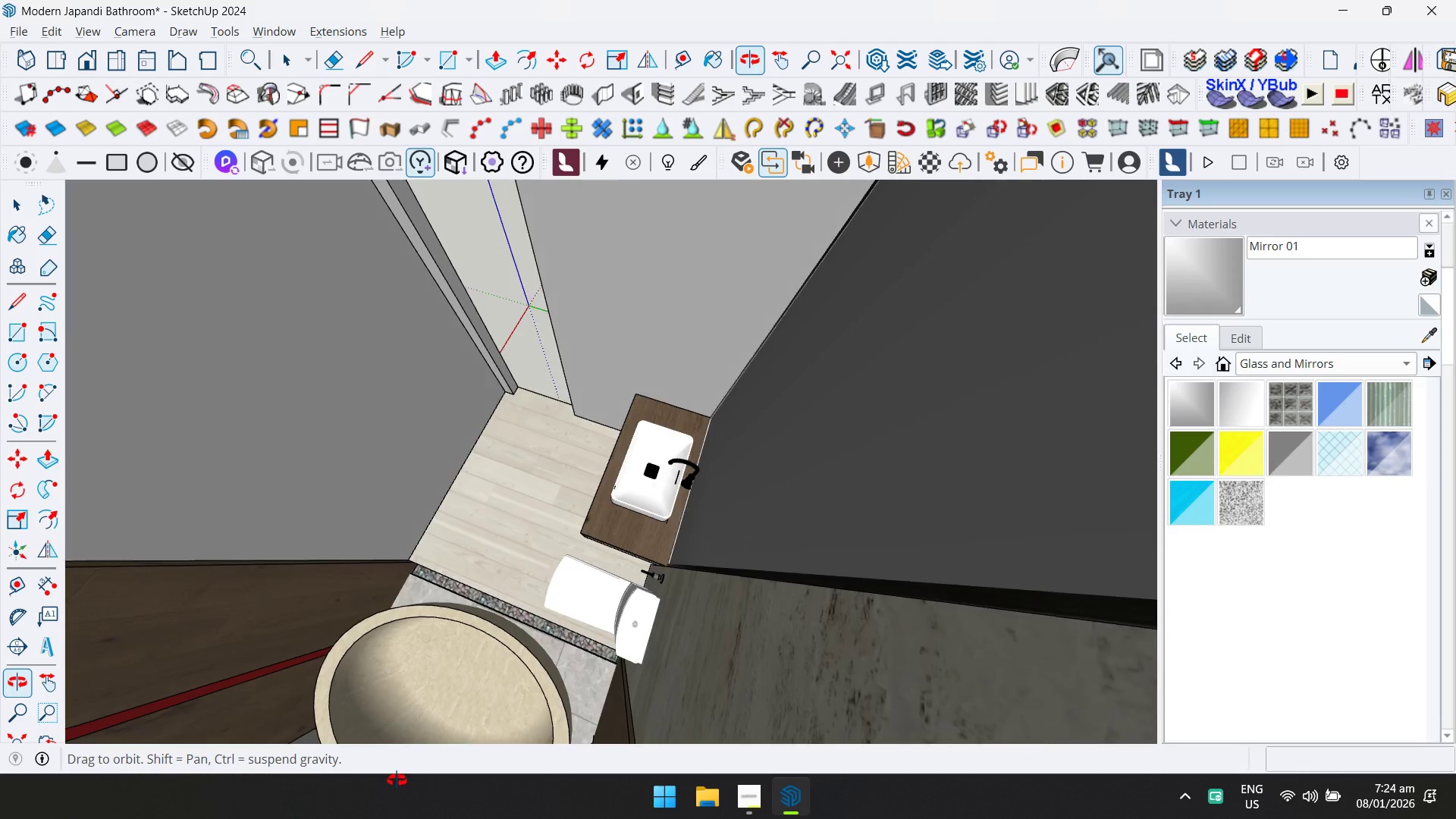 
hold_key(key=ShiftLeft, duration=0.44)
 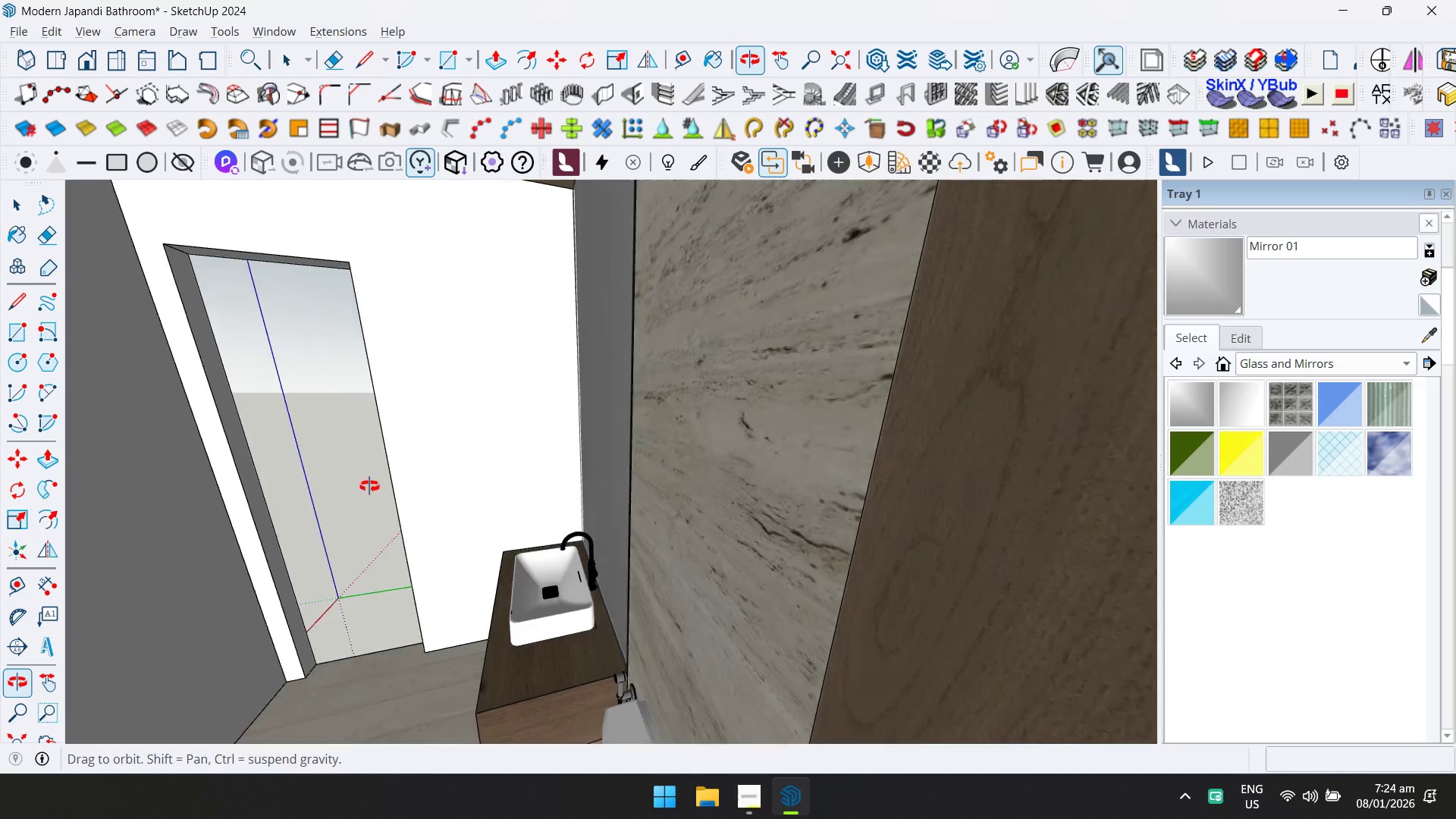 
scroll: coordinate [723, 450], scroll_direction: up, amount: 3.0
 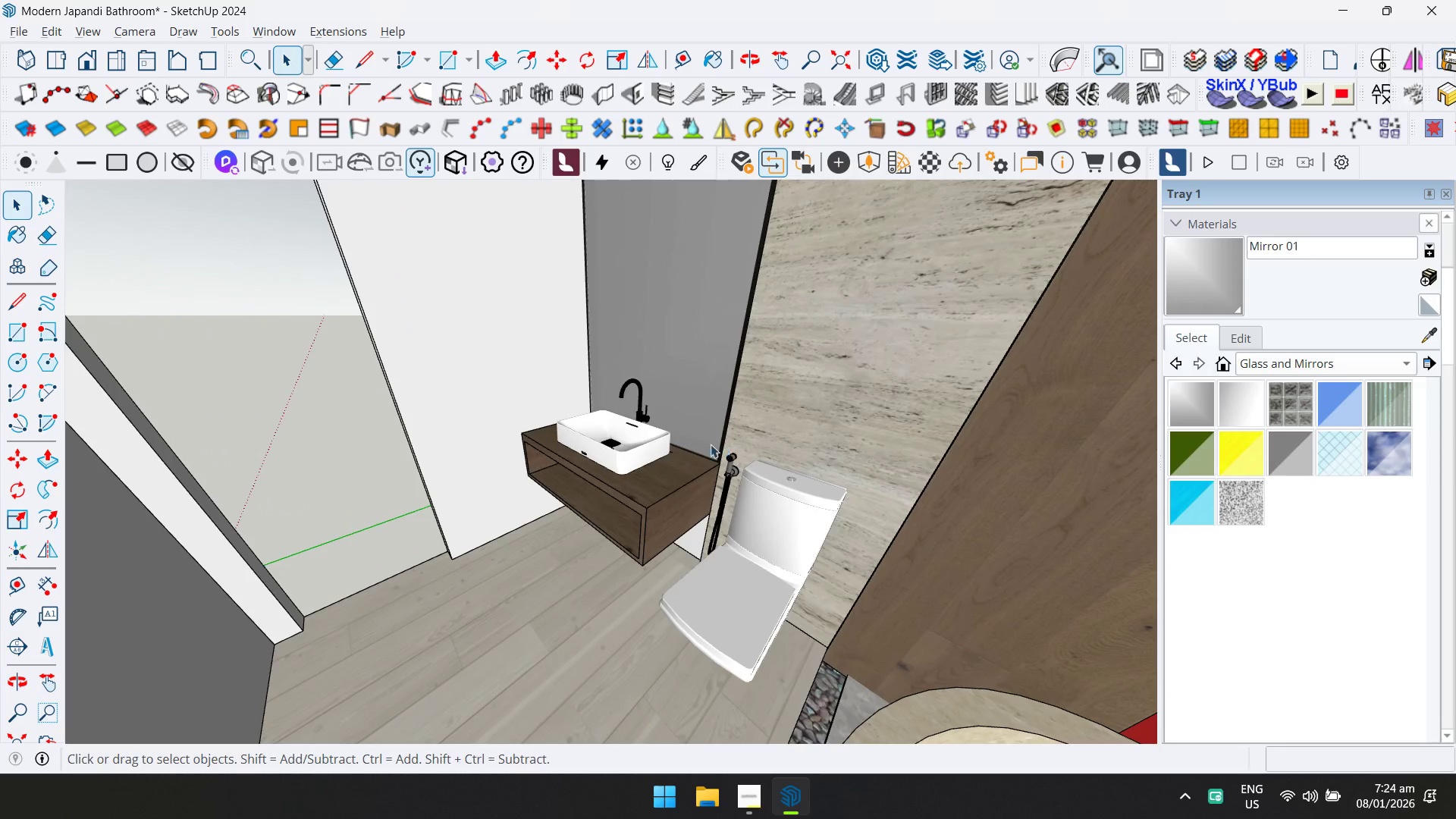 
hold_key(key=ShiftLeft, duration=0.77)
scroll: coordinate [399, 513], scroll_direction: down, amount: 3.0
 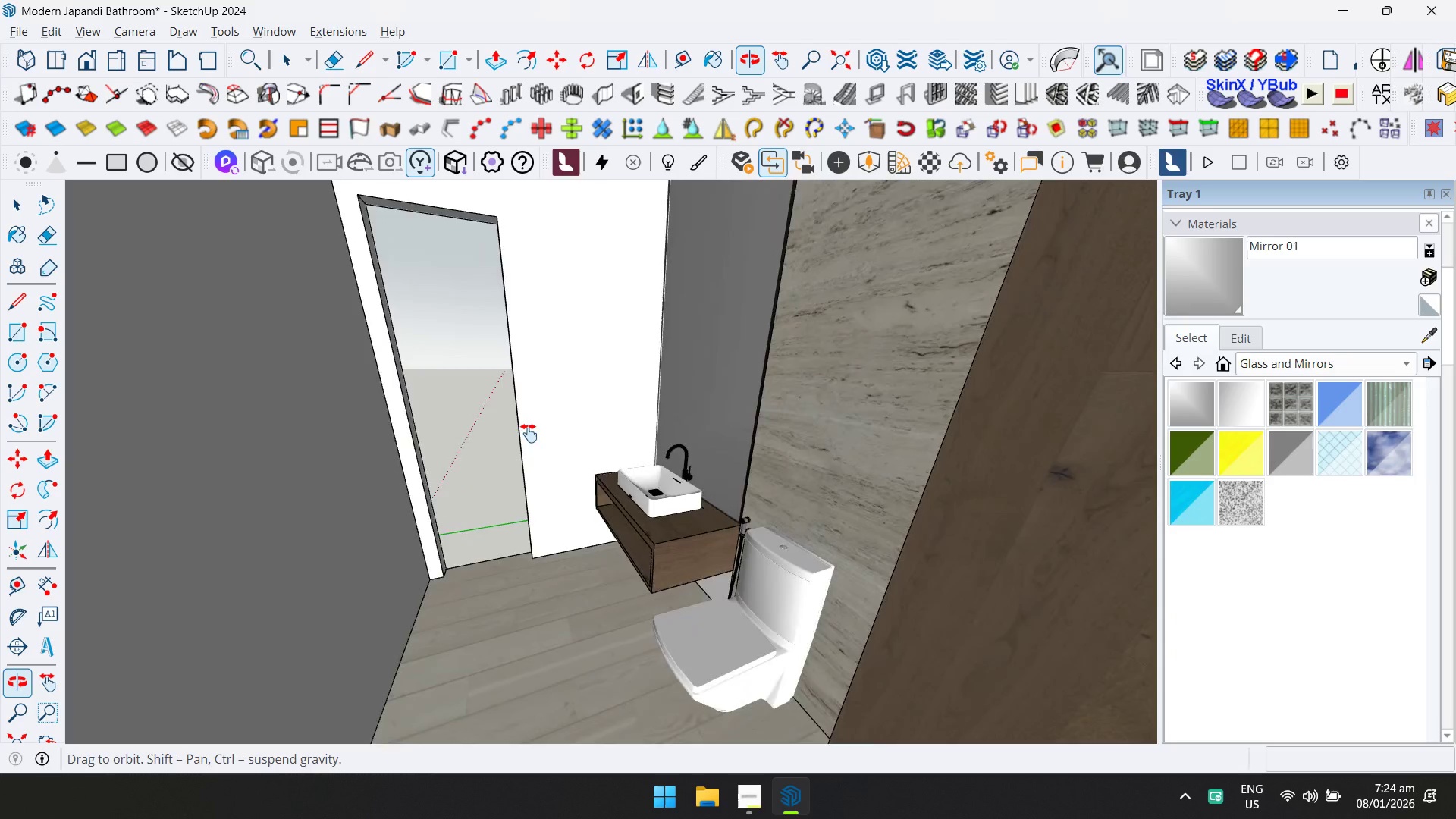 
hold_key(key=ShiftLeft, duration=0.42)
 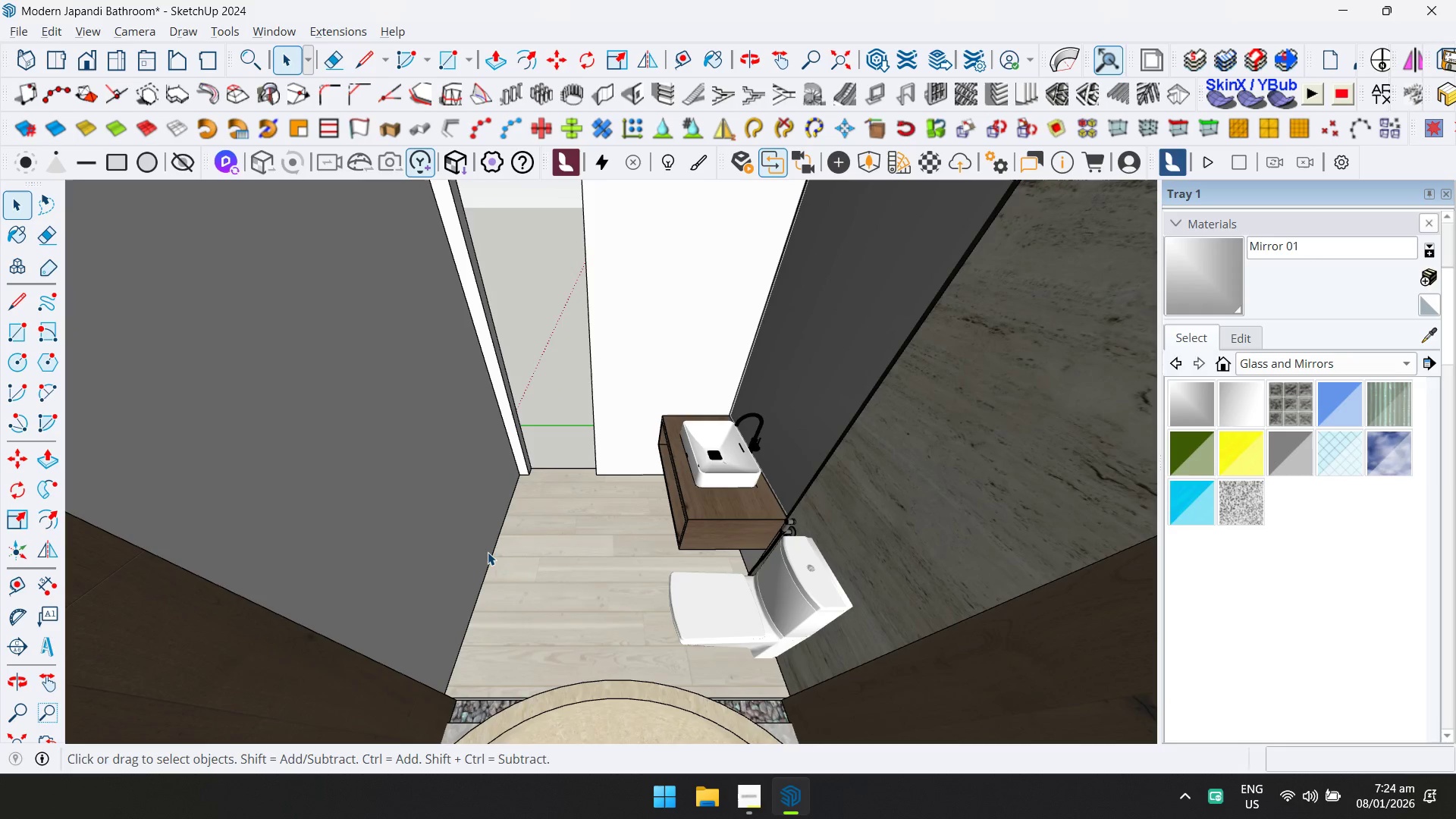 
hold_key(key=ShiftLeft, duration=0.42)
 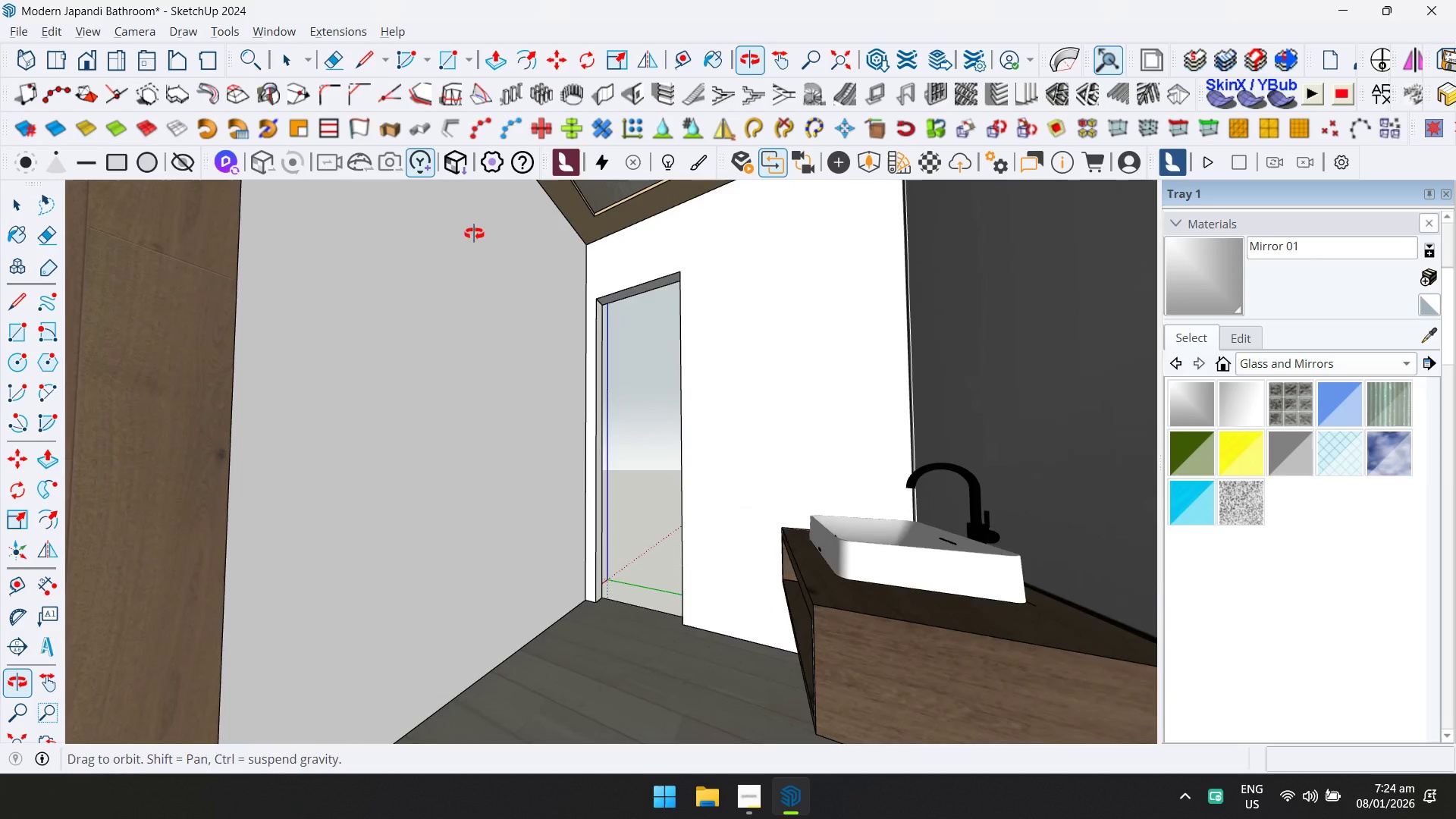 
double_click([472, 354])
 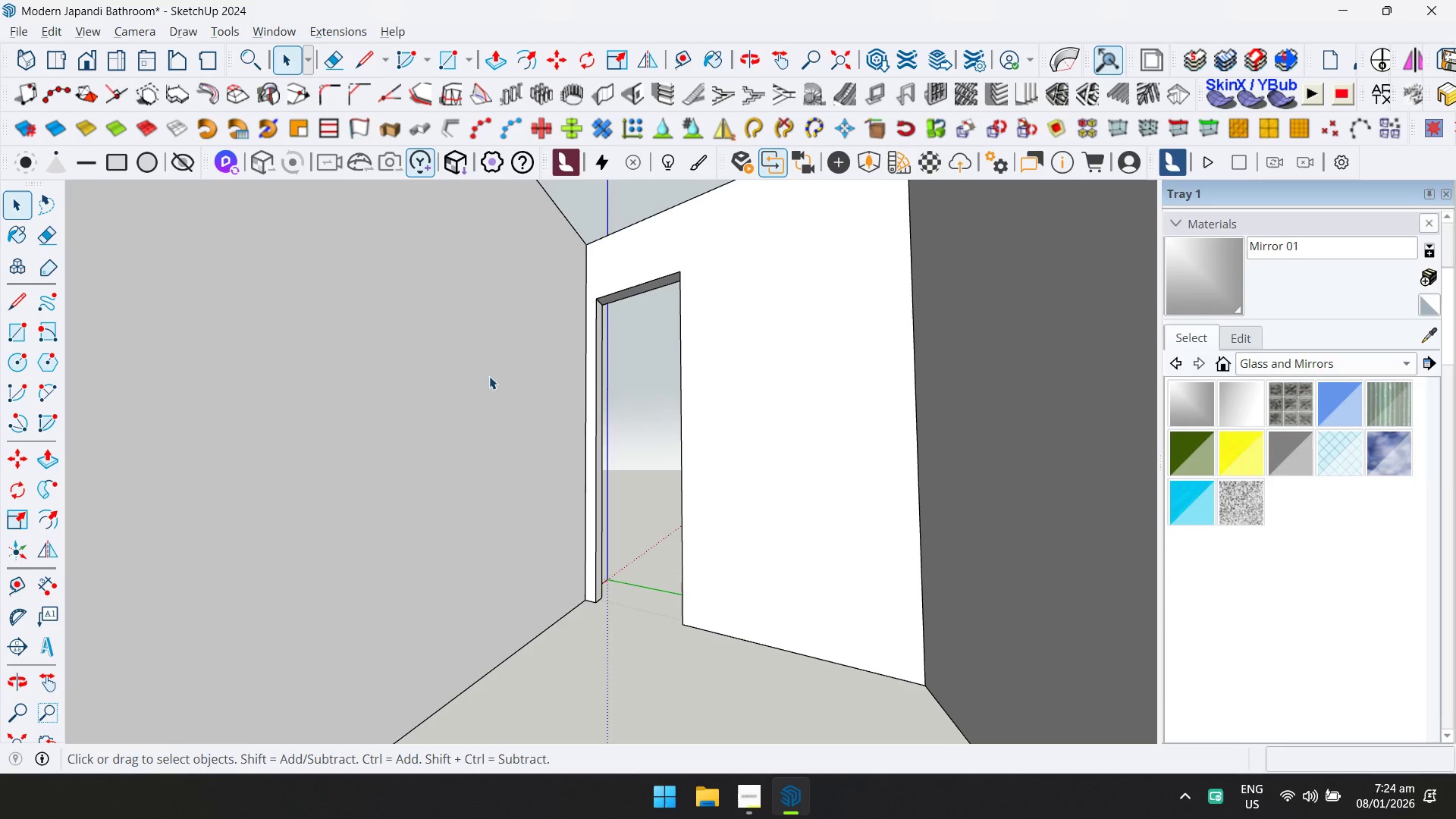 
triple_click([516, 422])
 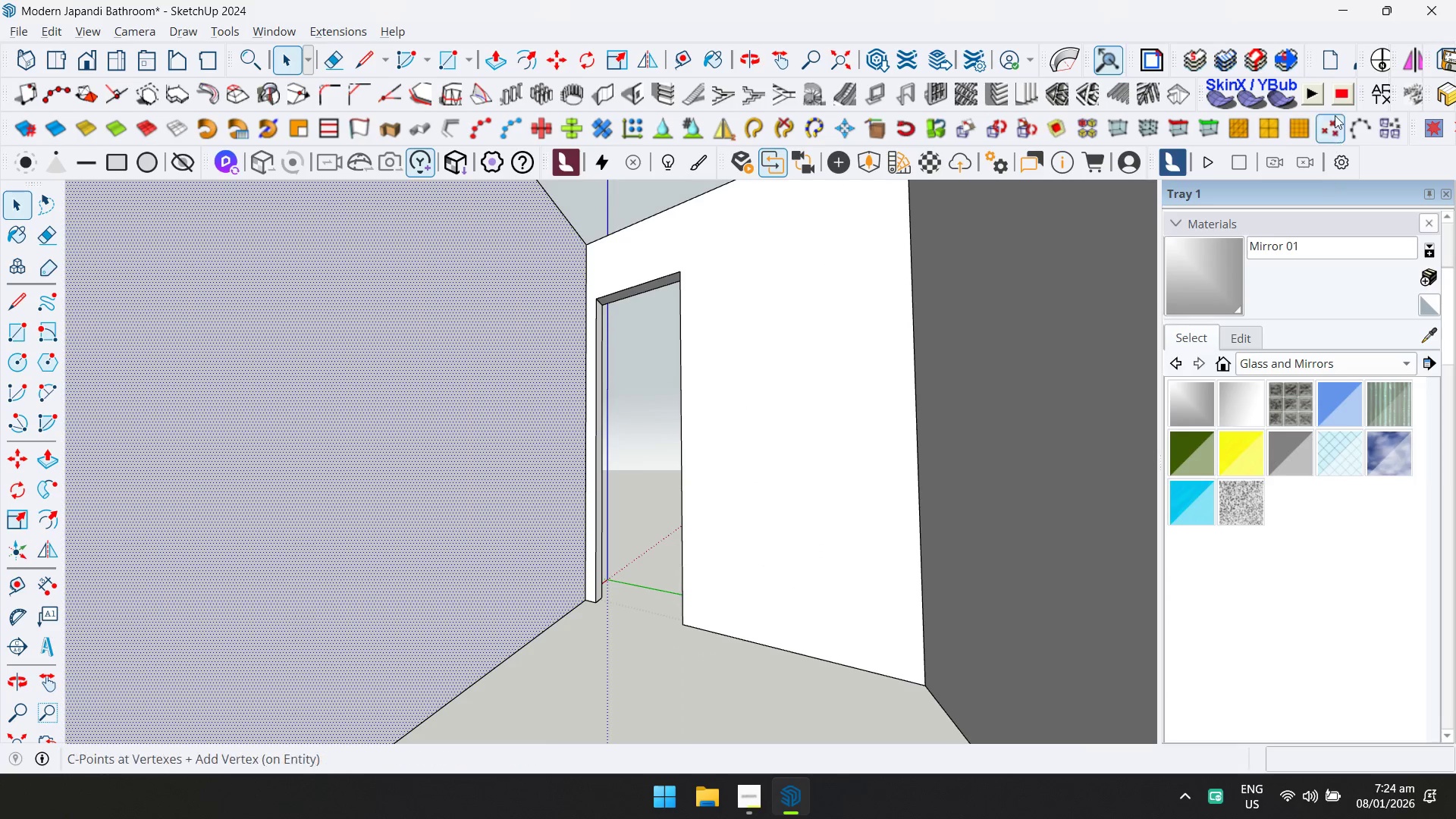 
left_click([1375, 93])
 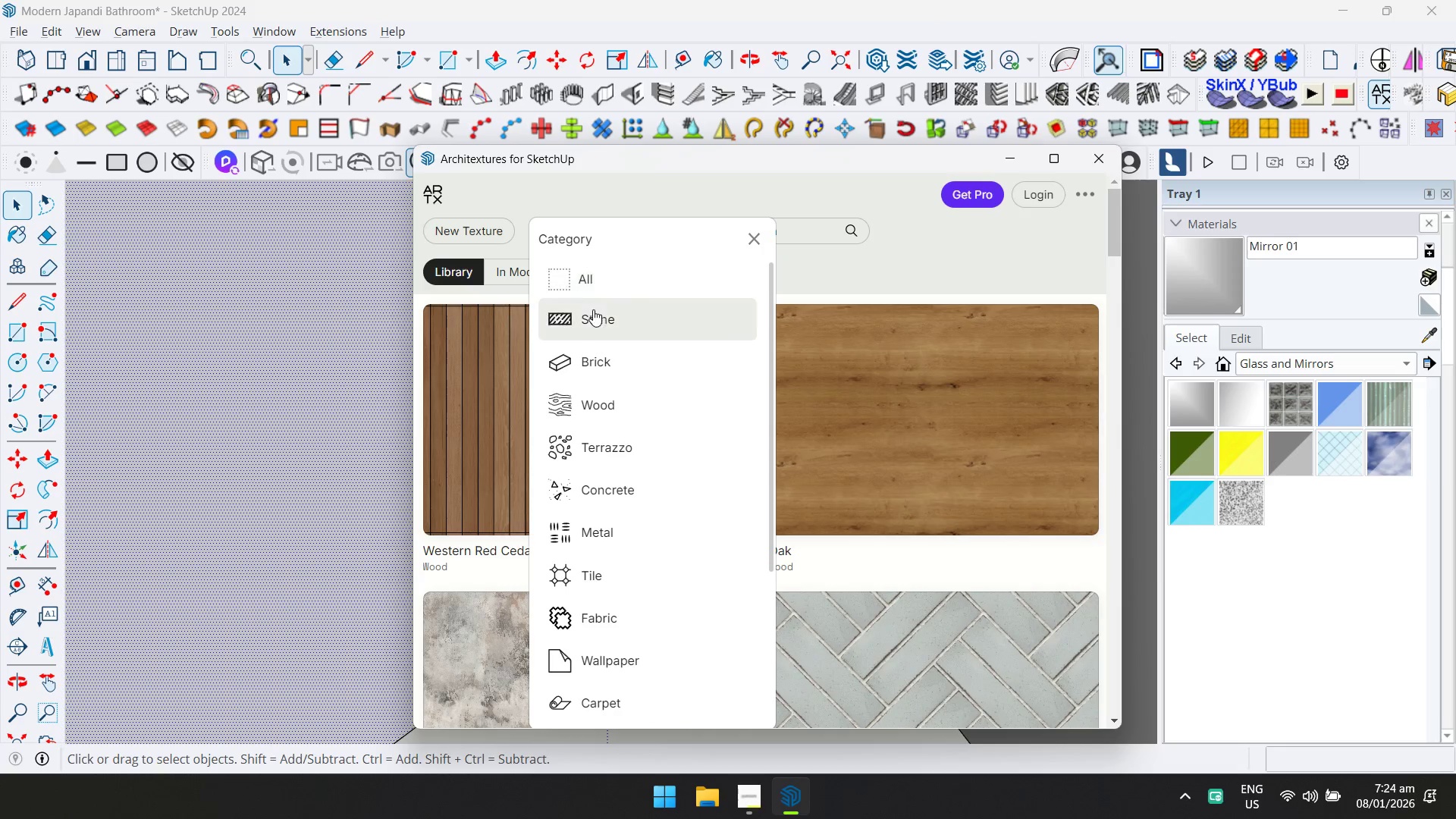 
left_click([596, 322])
 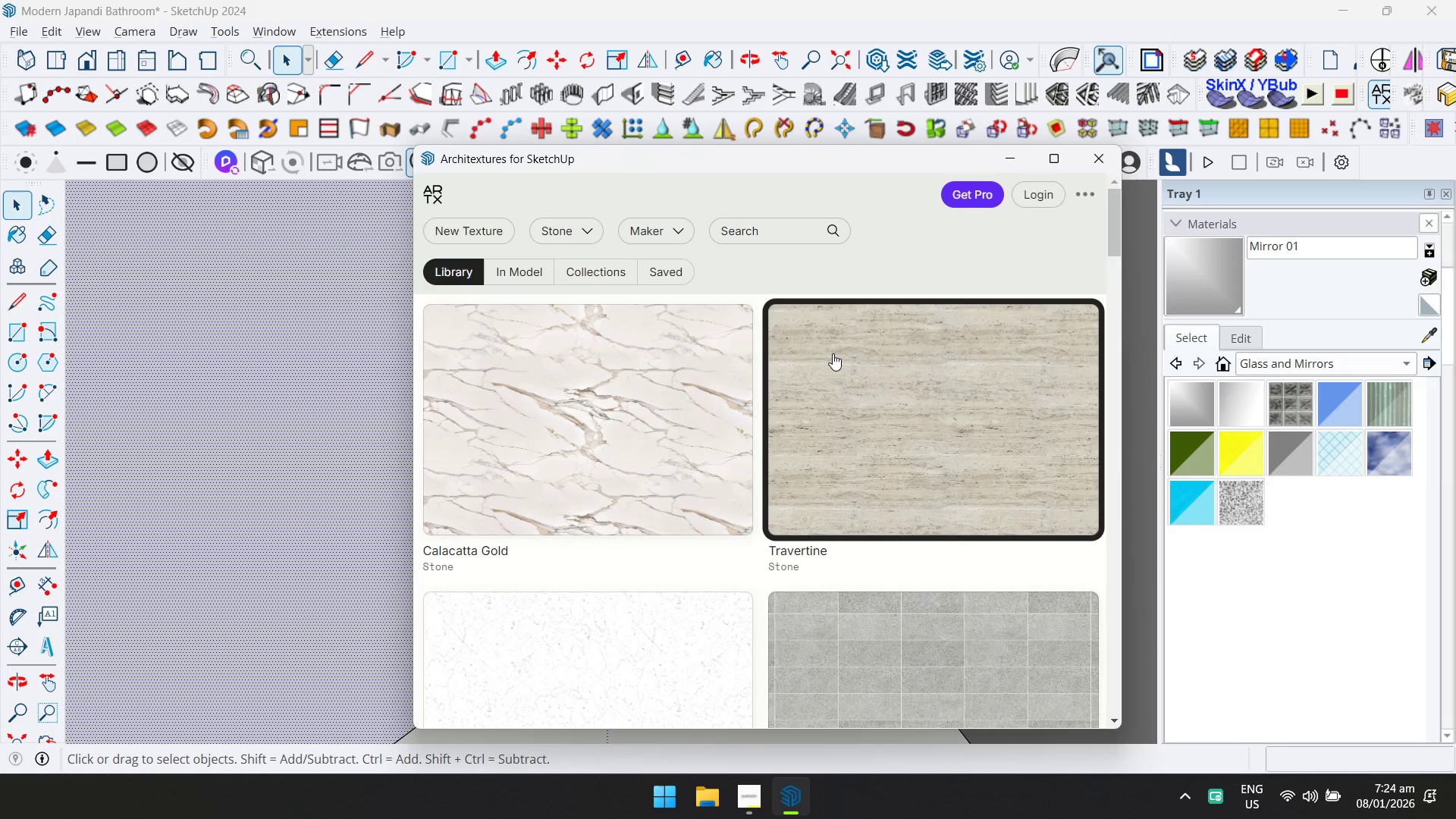 
scroll: coordinate [786, 409], scroll_direction: down, amount: 4.0
 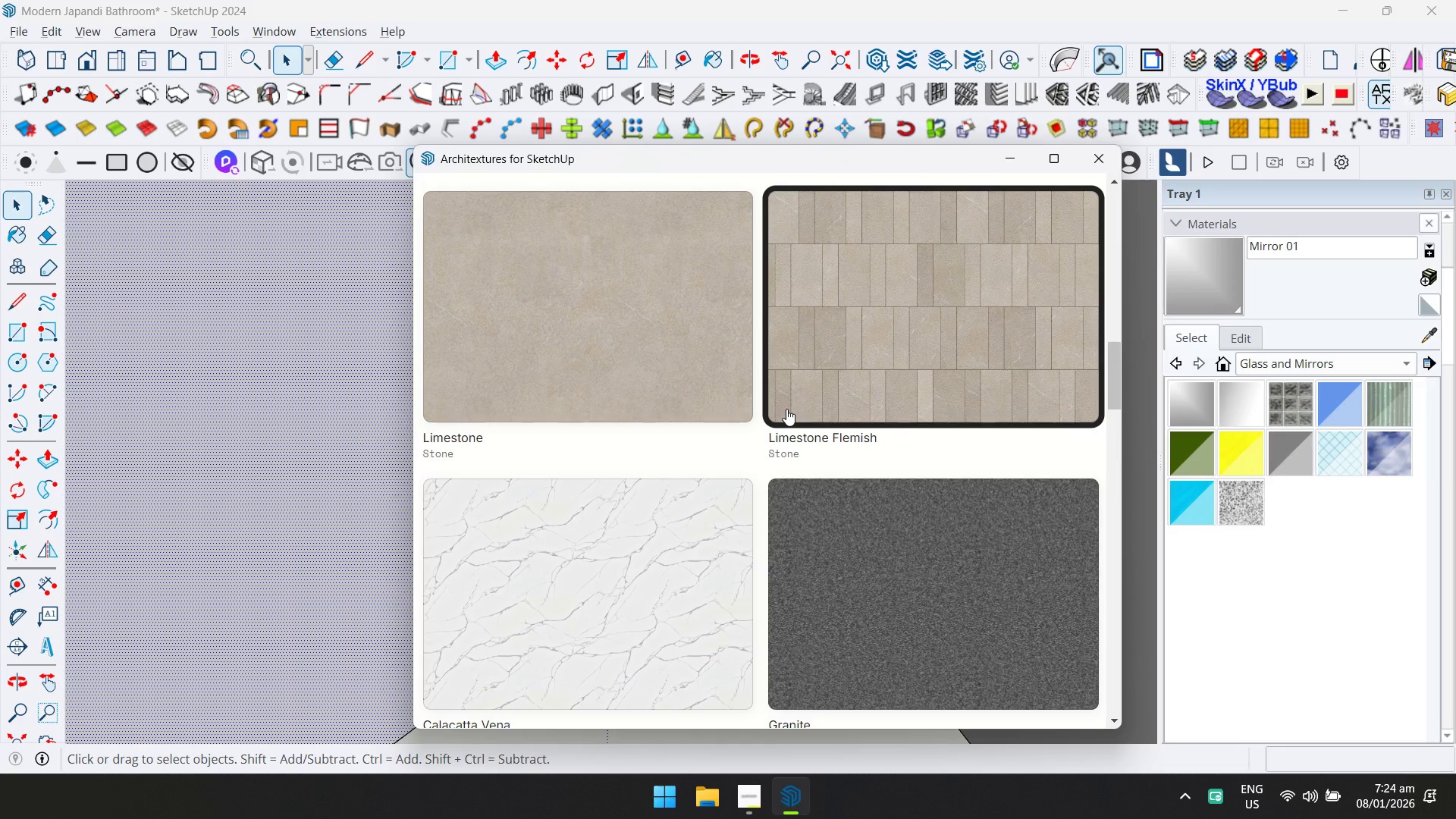 
scroll: coordinate [789, 401], scroll_direction: up, amount: 1.0
 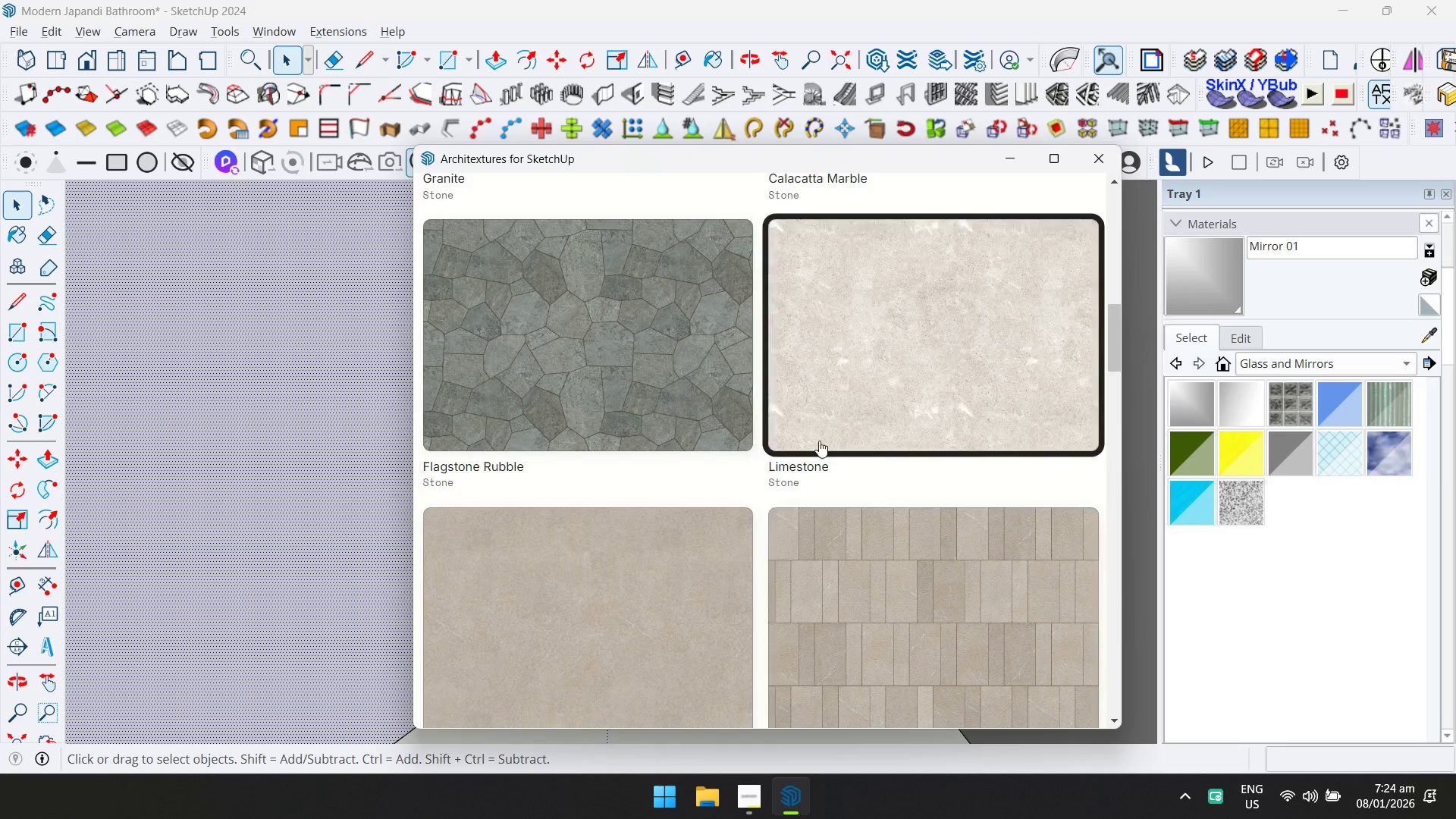 
left_click([884, 563])
 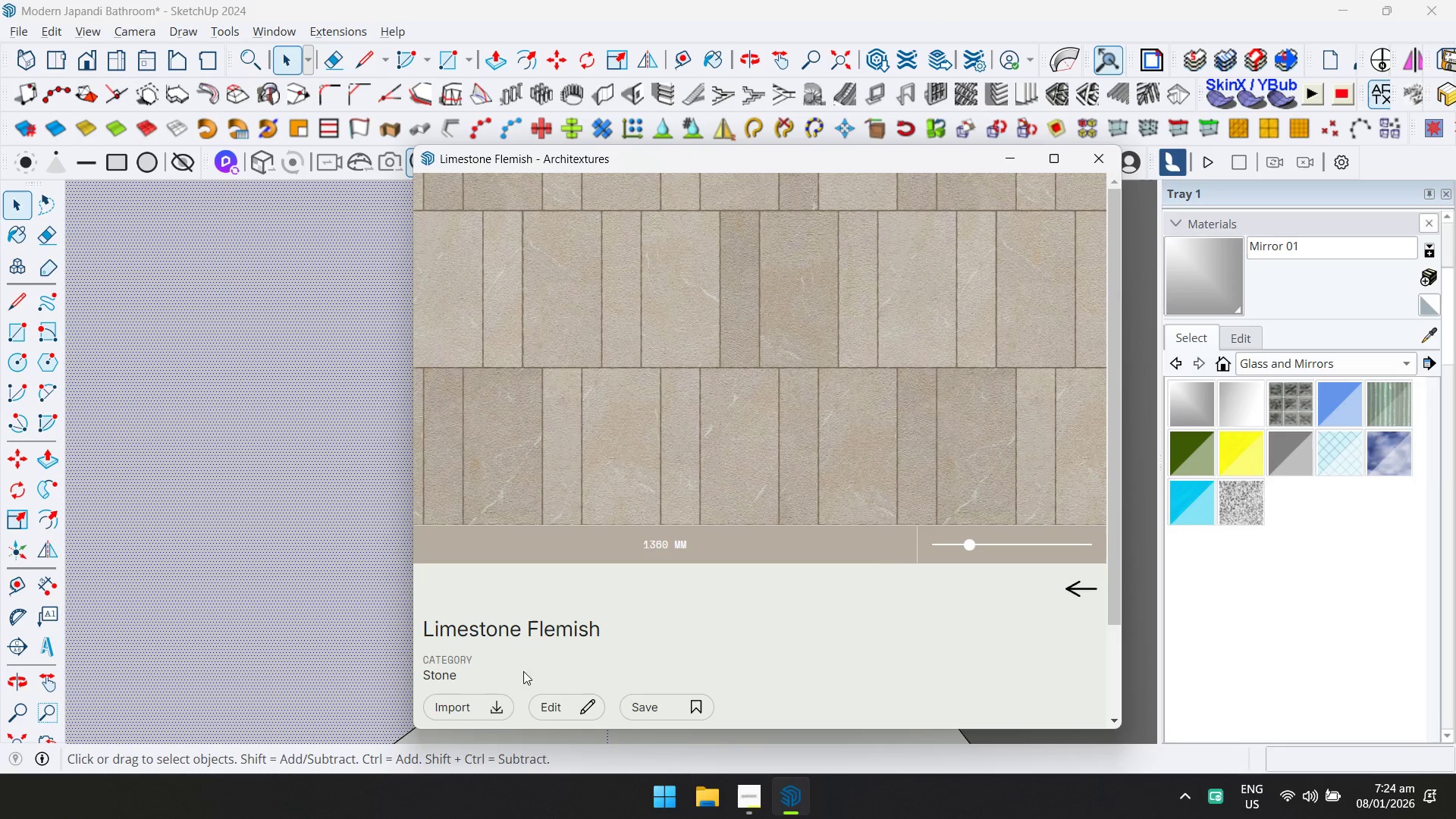 
left_click([502, 714])
 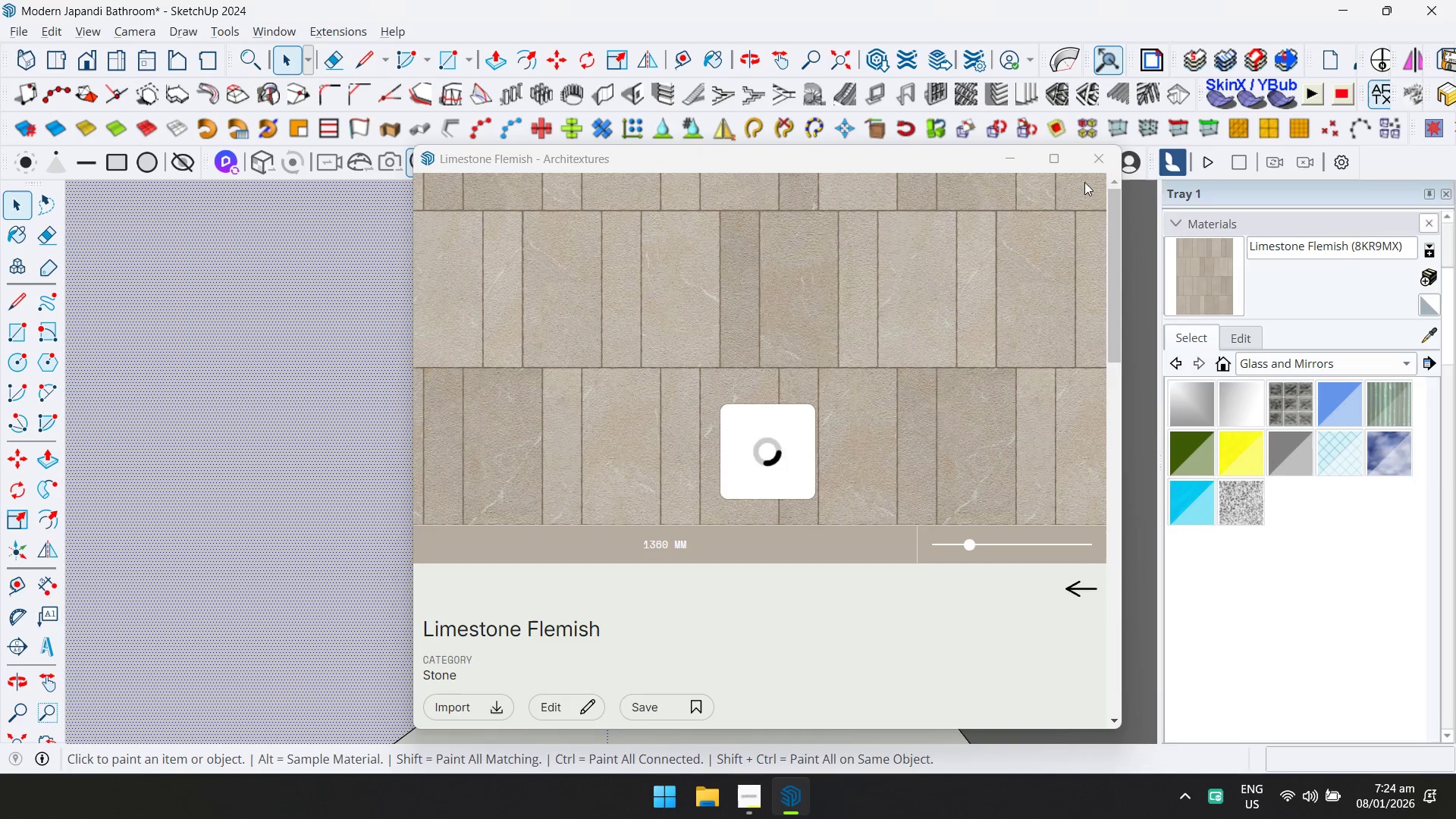 
left_click([1094, 167])
 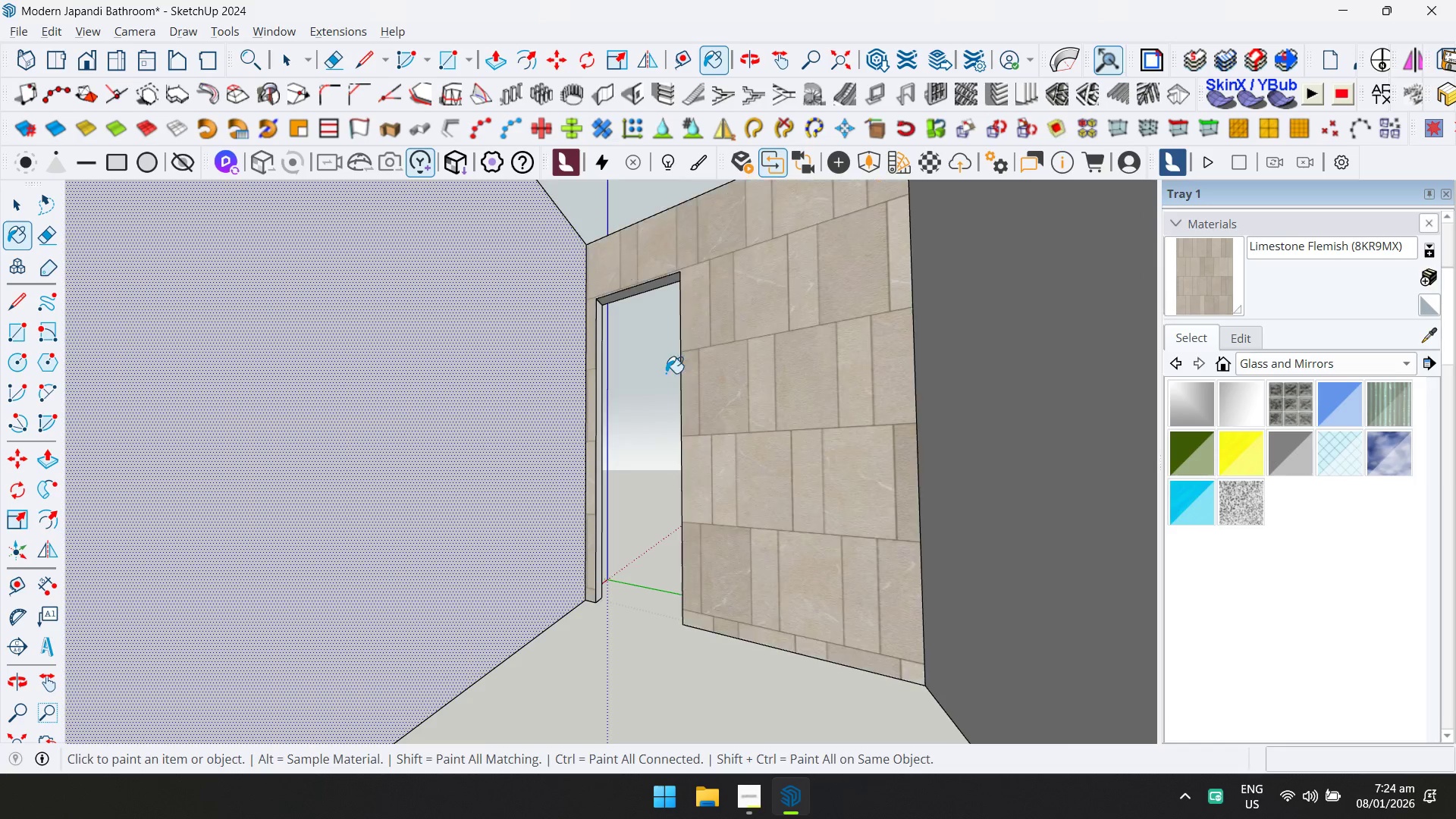 
triple_click([427, 421])
 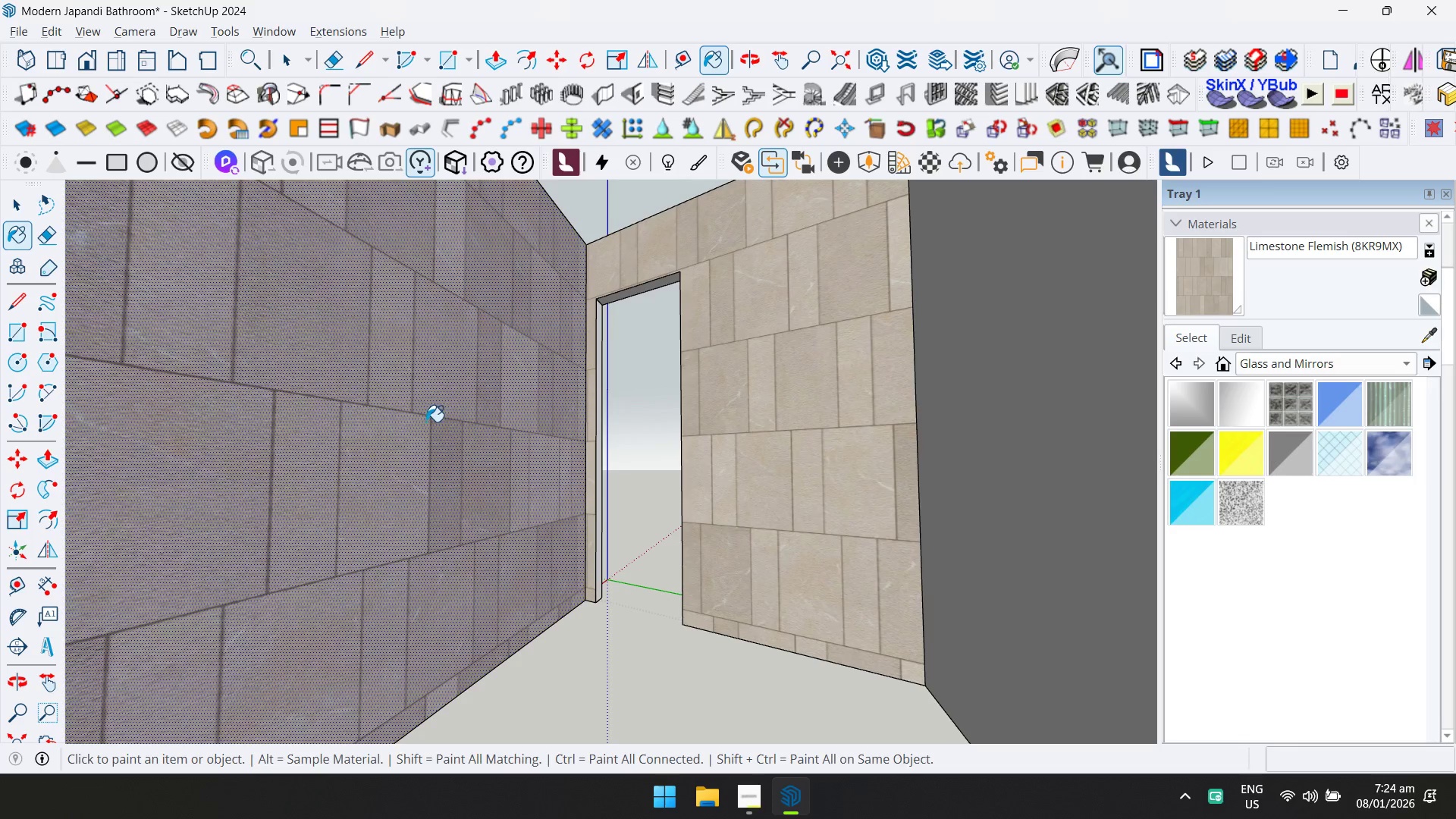 
key(Space)
 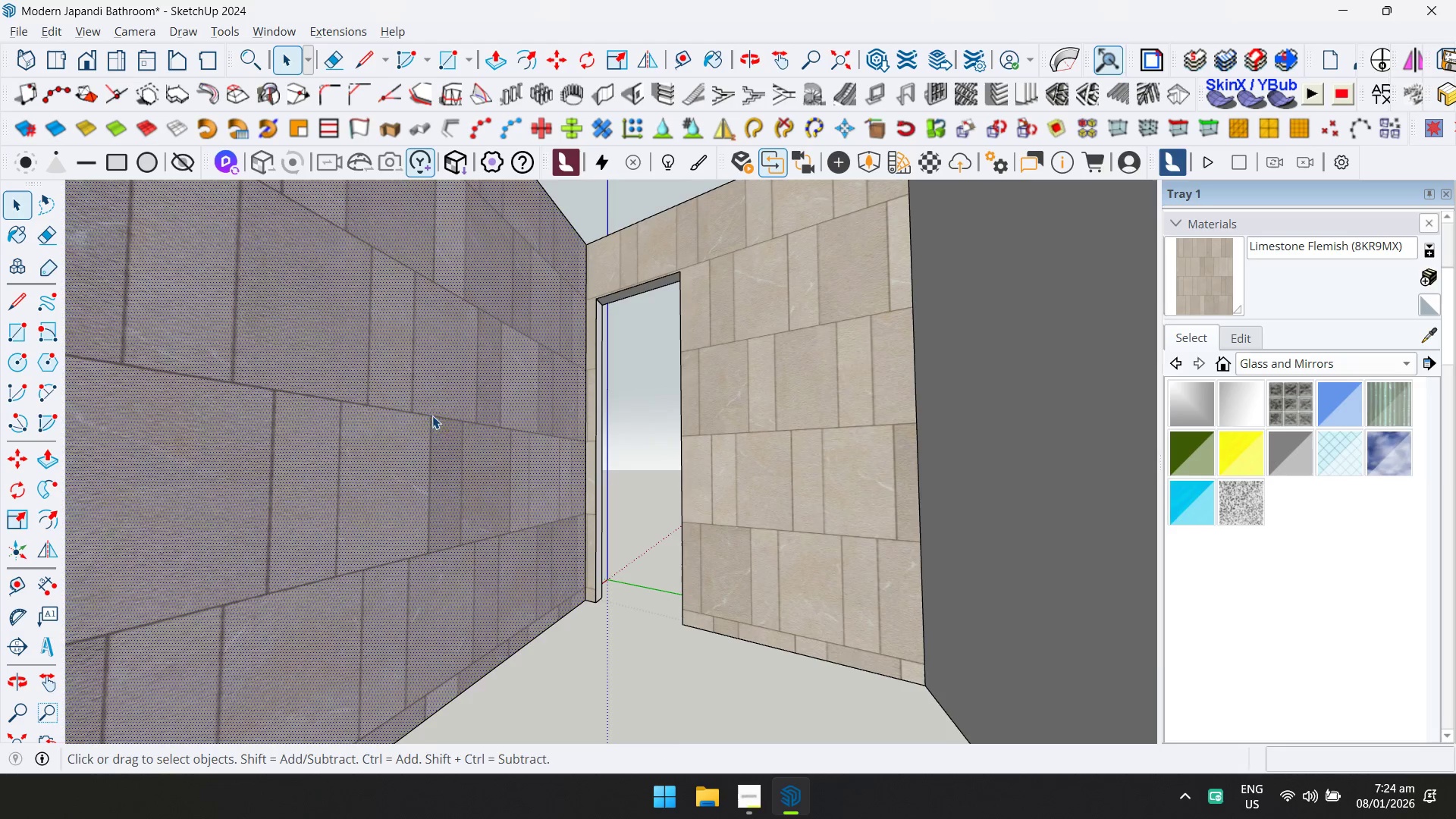 
key(Escape)
 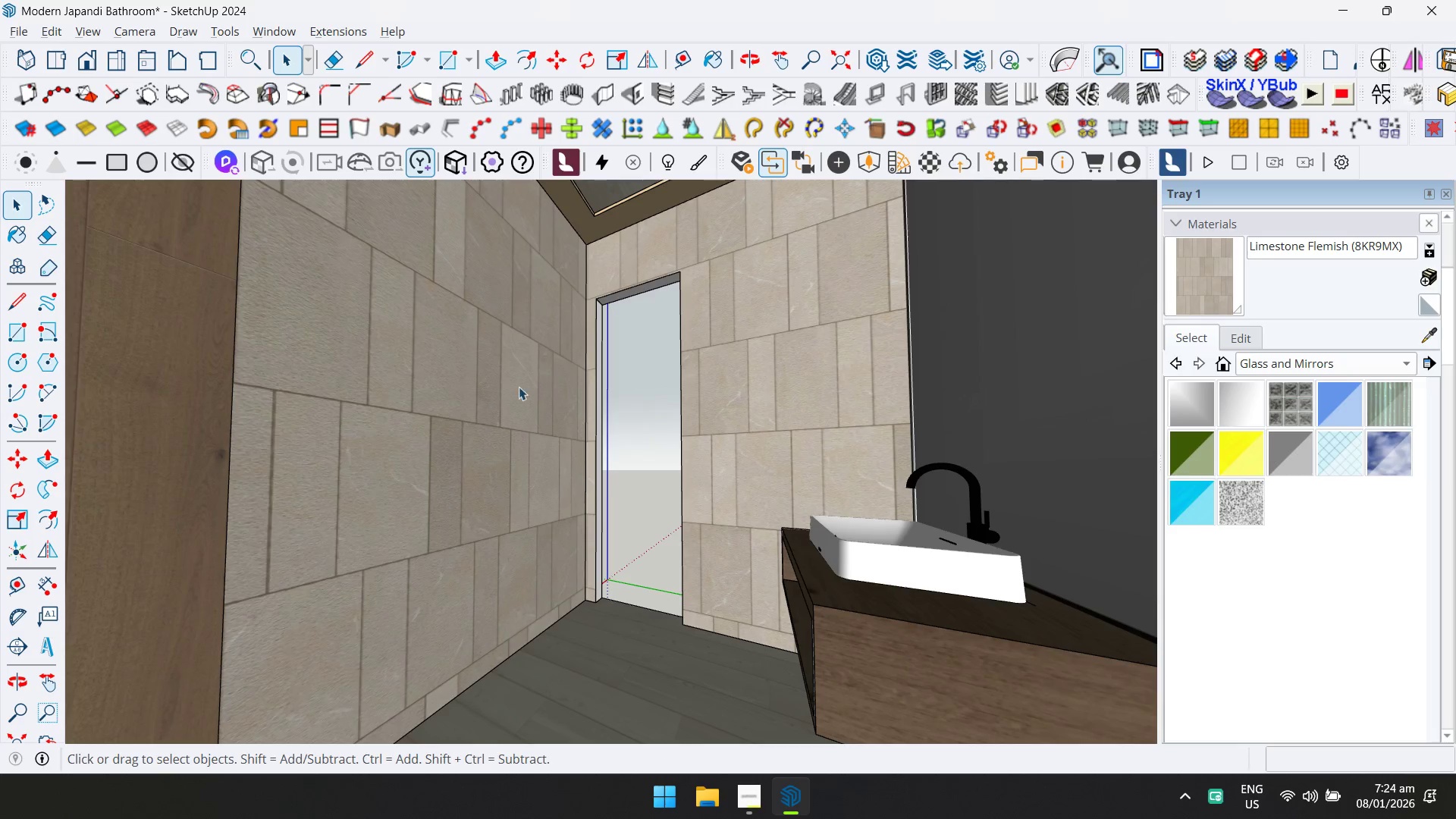 
scroll: coordinate [604, 407], scroll_direction: down, amount: 3.0
 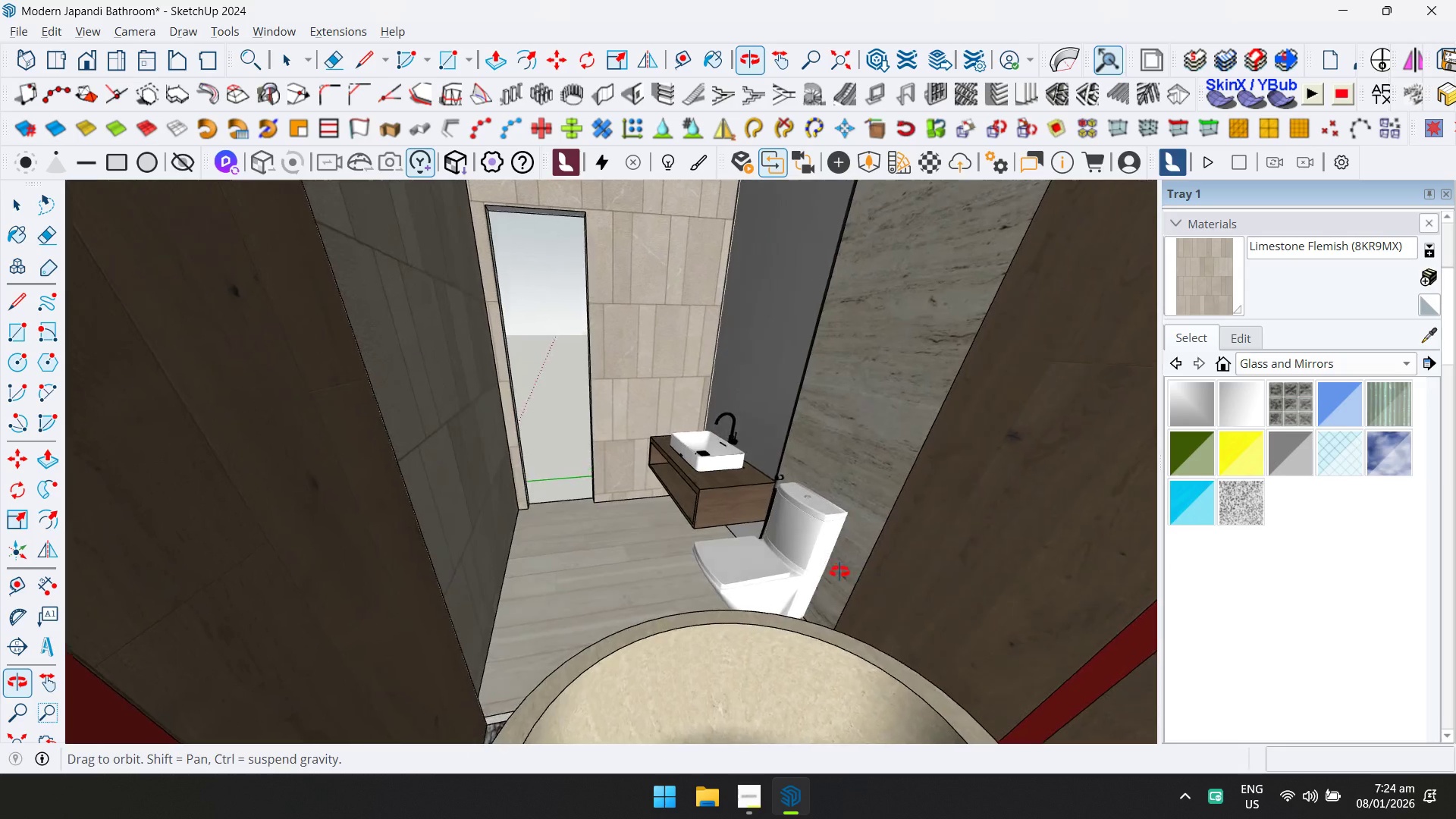 
key(Escape)
 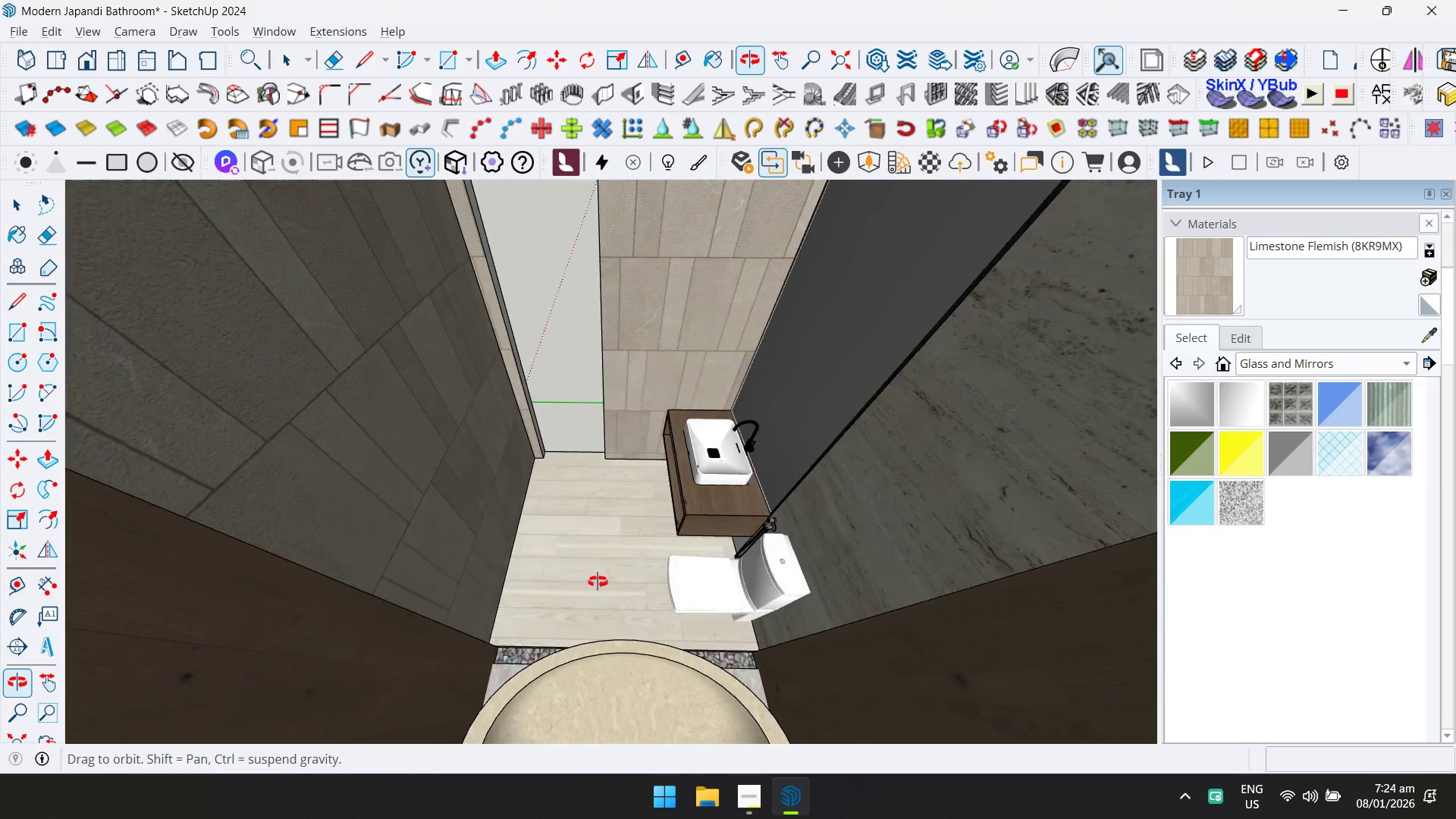 
hold_key(key=ShiftLeft, duration=0.38)
 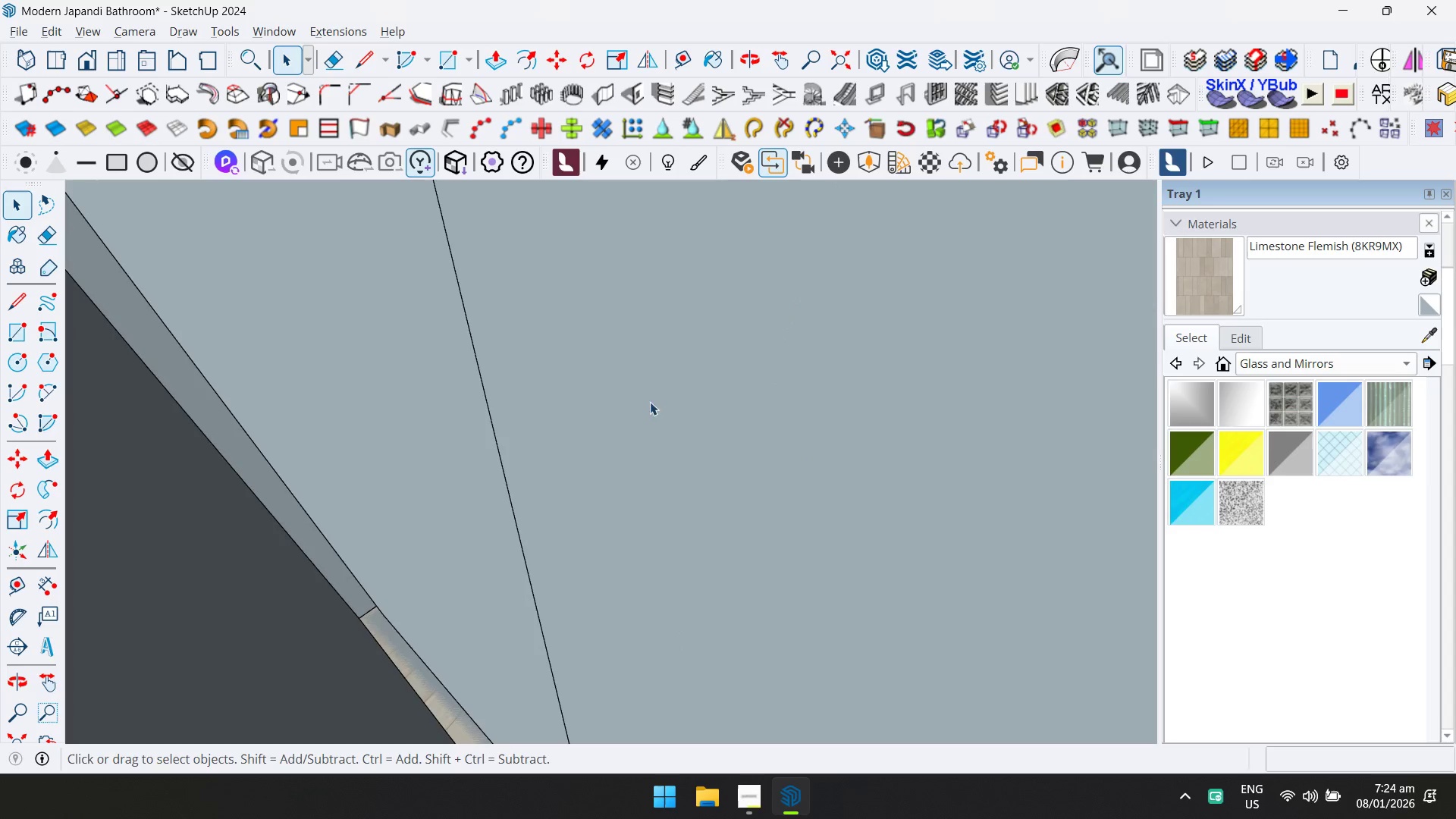 
scroll: coordinate [720, 466], scroll_direction: up, amount: 5.0
 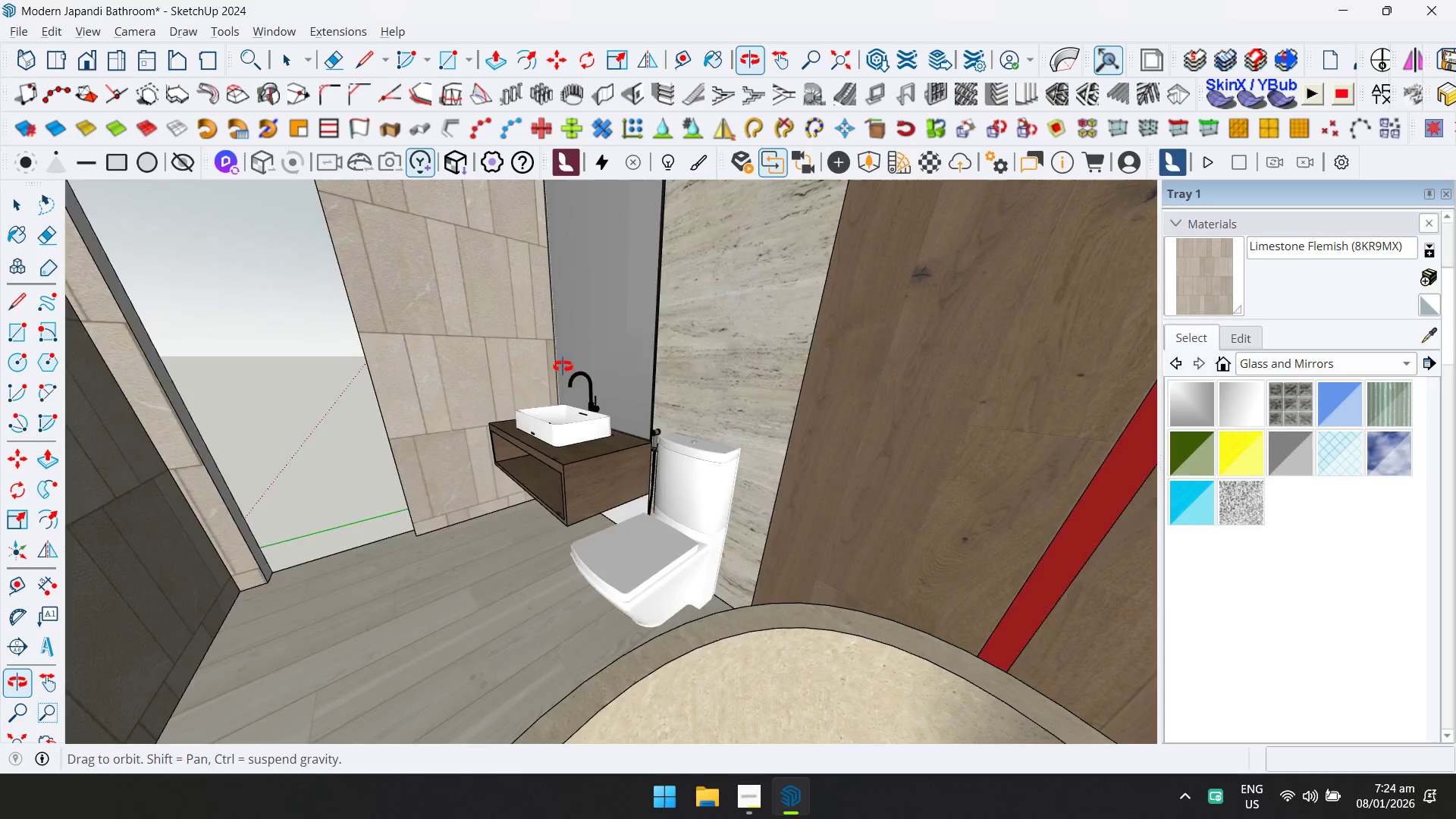 
hold_key(key=ShiftLeft, duration=0.34)
 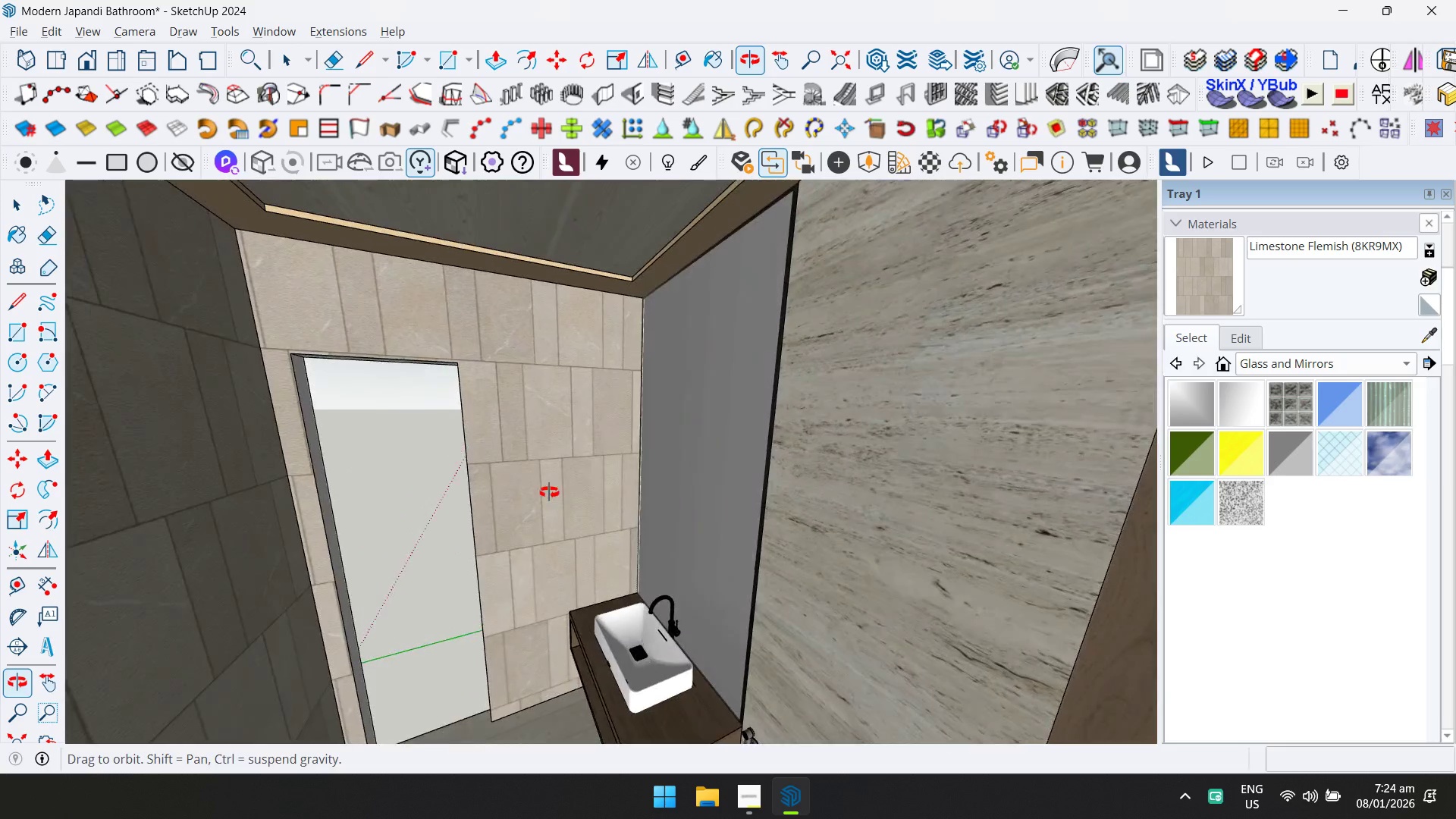 
key(Control+ControlLeft)
 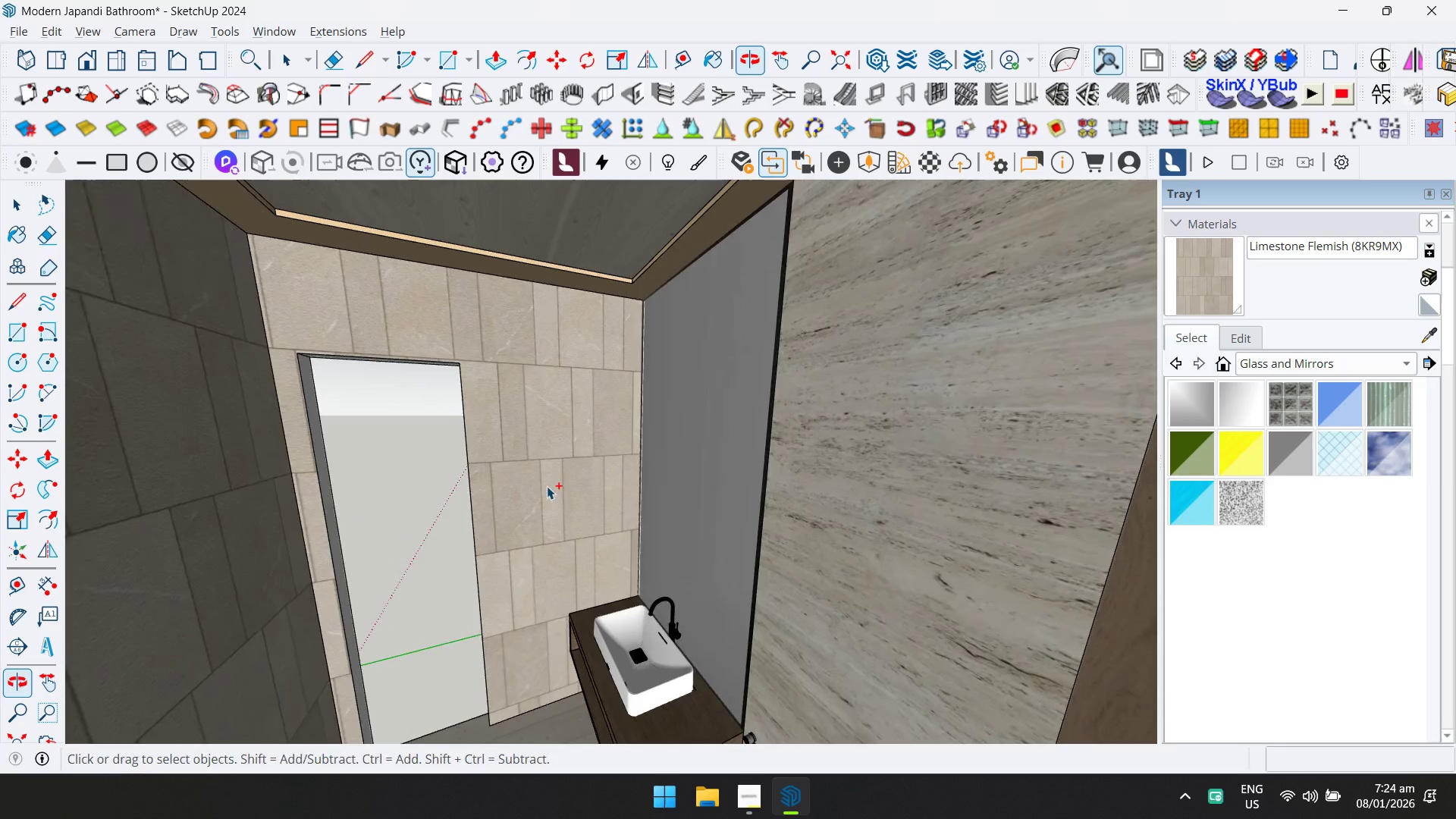 
key(Control+S)
 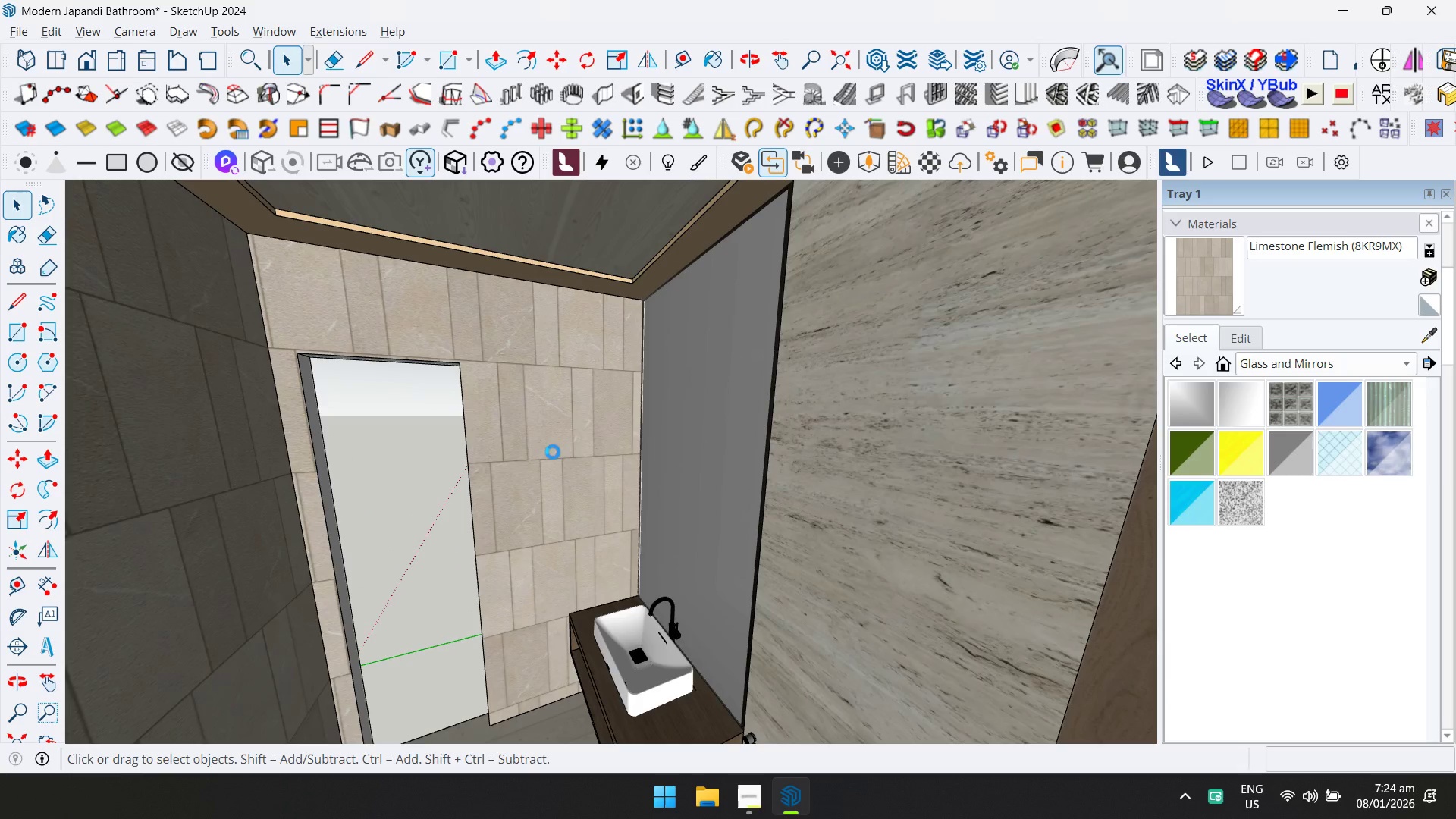 
scroll: coordinate [554, 450], scroll_direction: down, amount: 2.0
 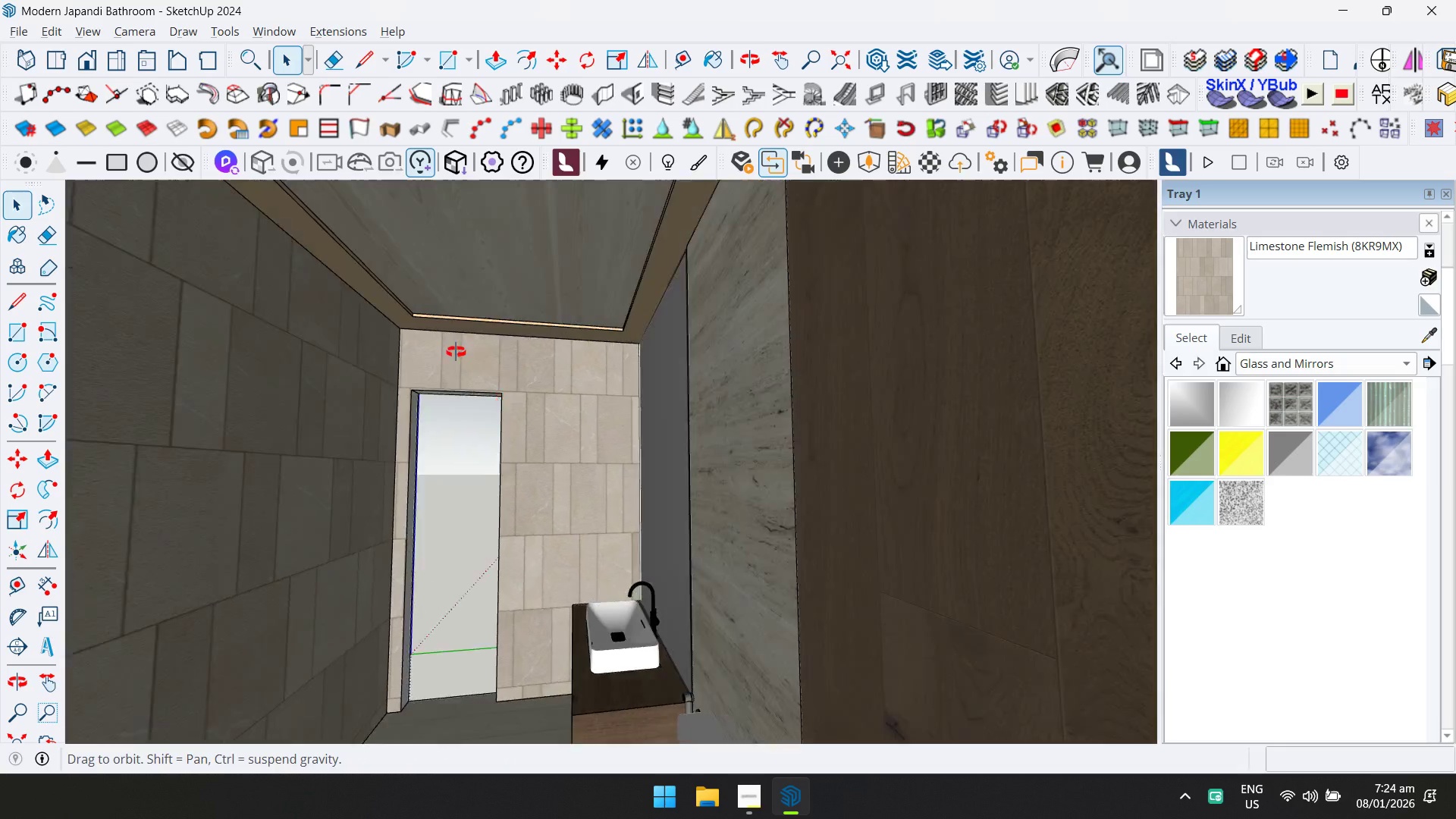 
hold_key(key=ShiftLeft, duration=0.39)
 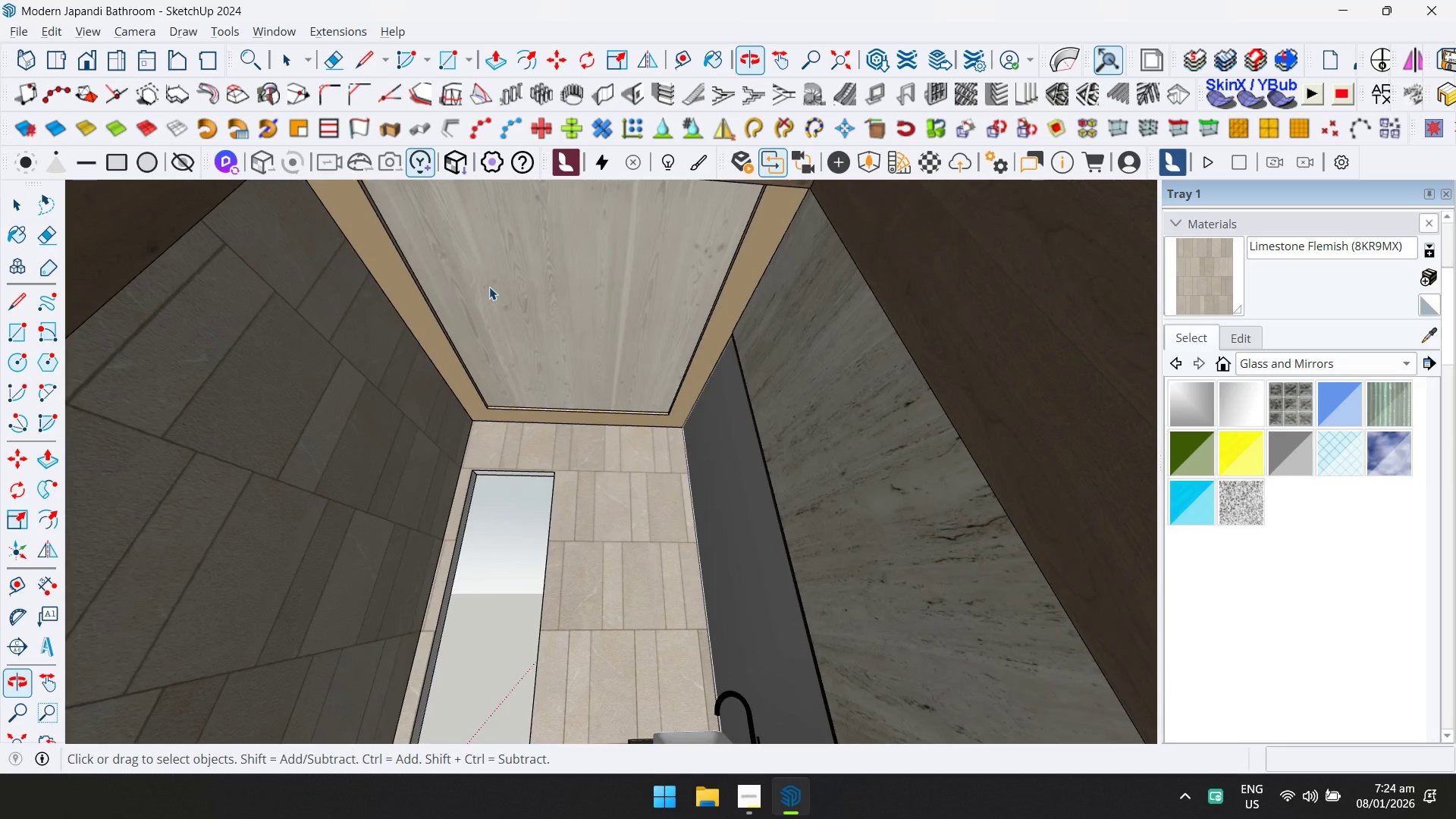 
double_click([495, 285])
 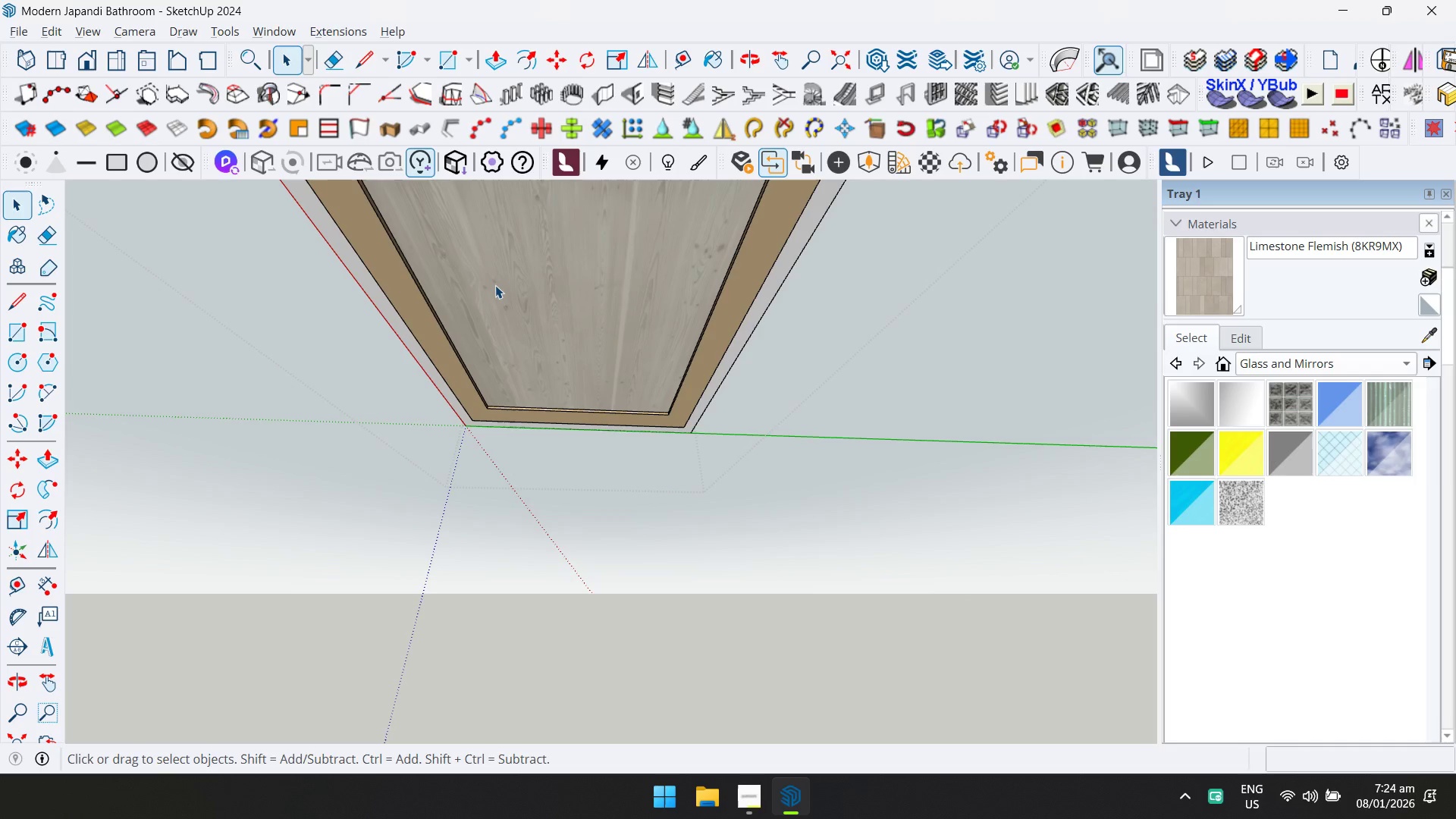 
hold_key(key=ShiftLeft, duration=0.33)
 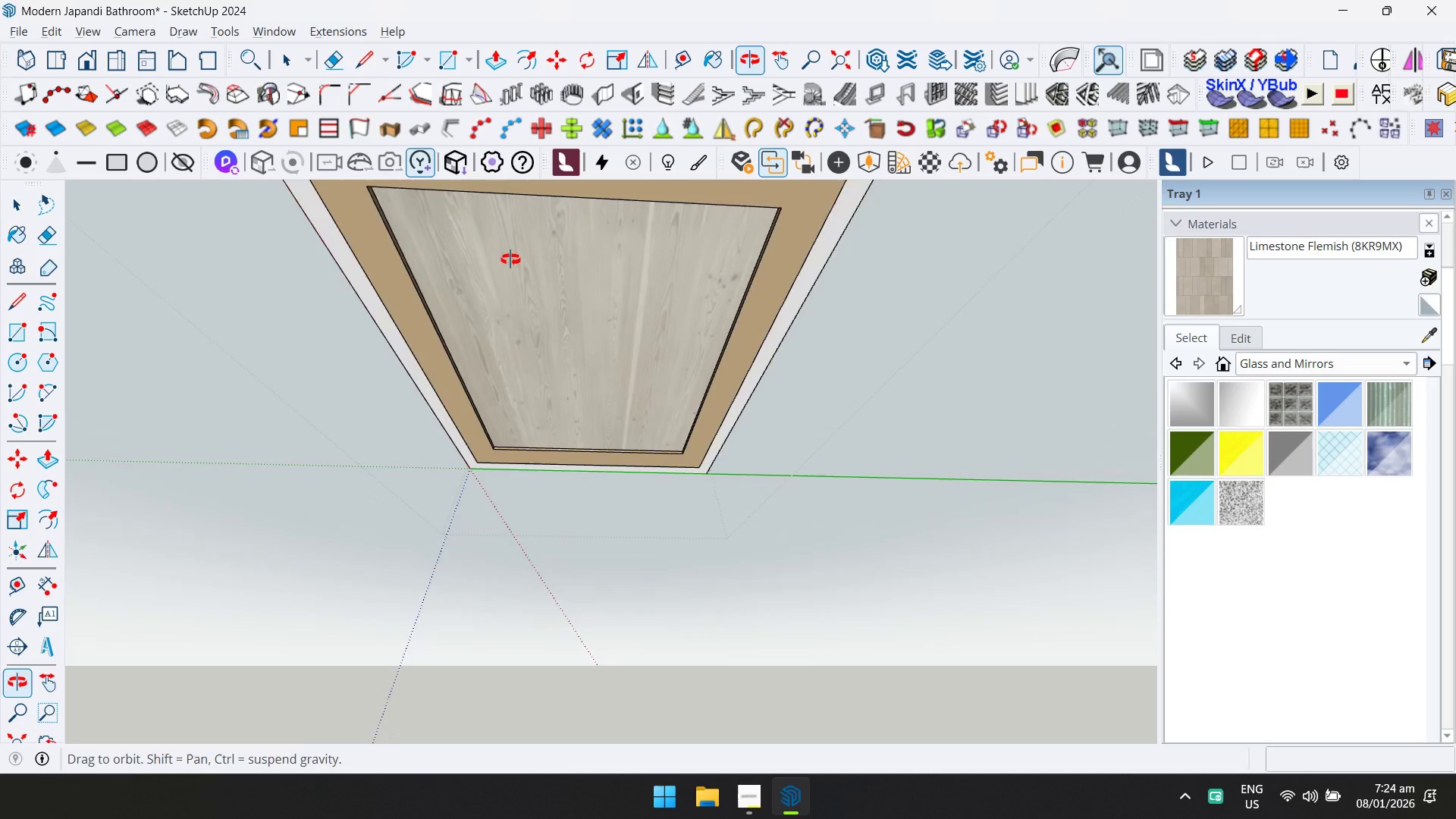 
key(D)
 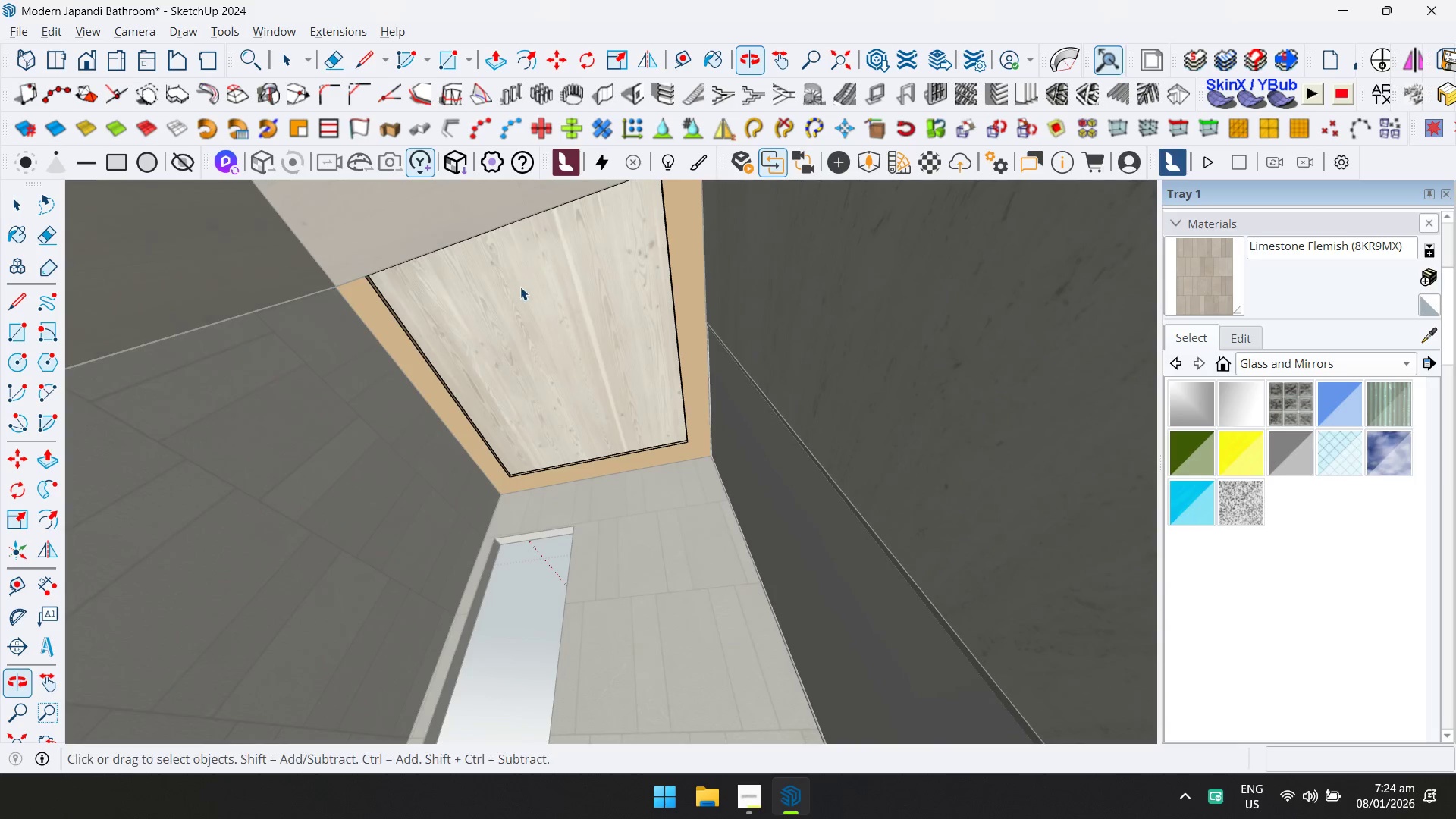 
left_click([281, 25])
 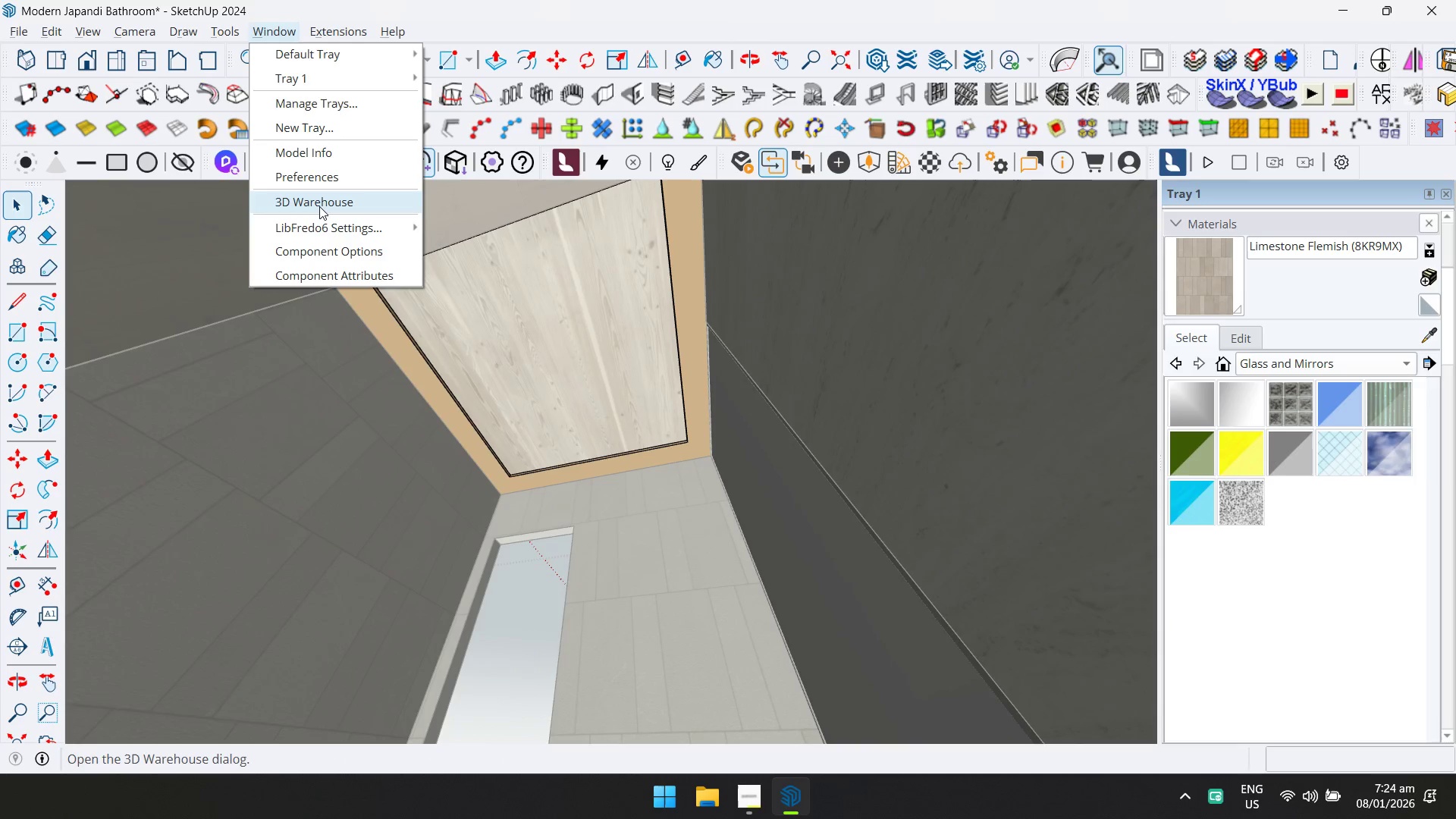 
left_click([319, 206])
 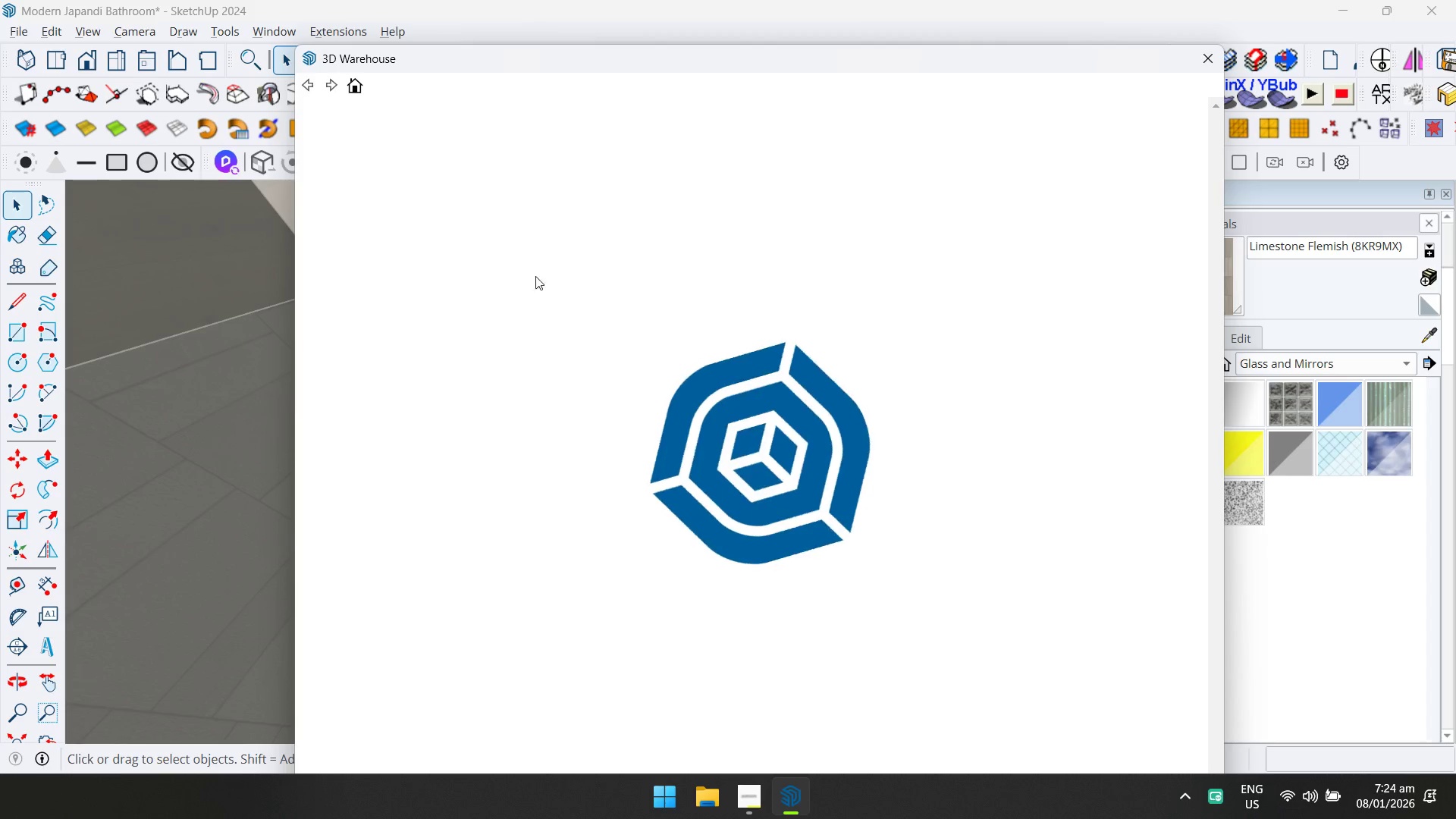 
left_click([599, 133])
 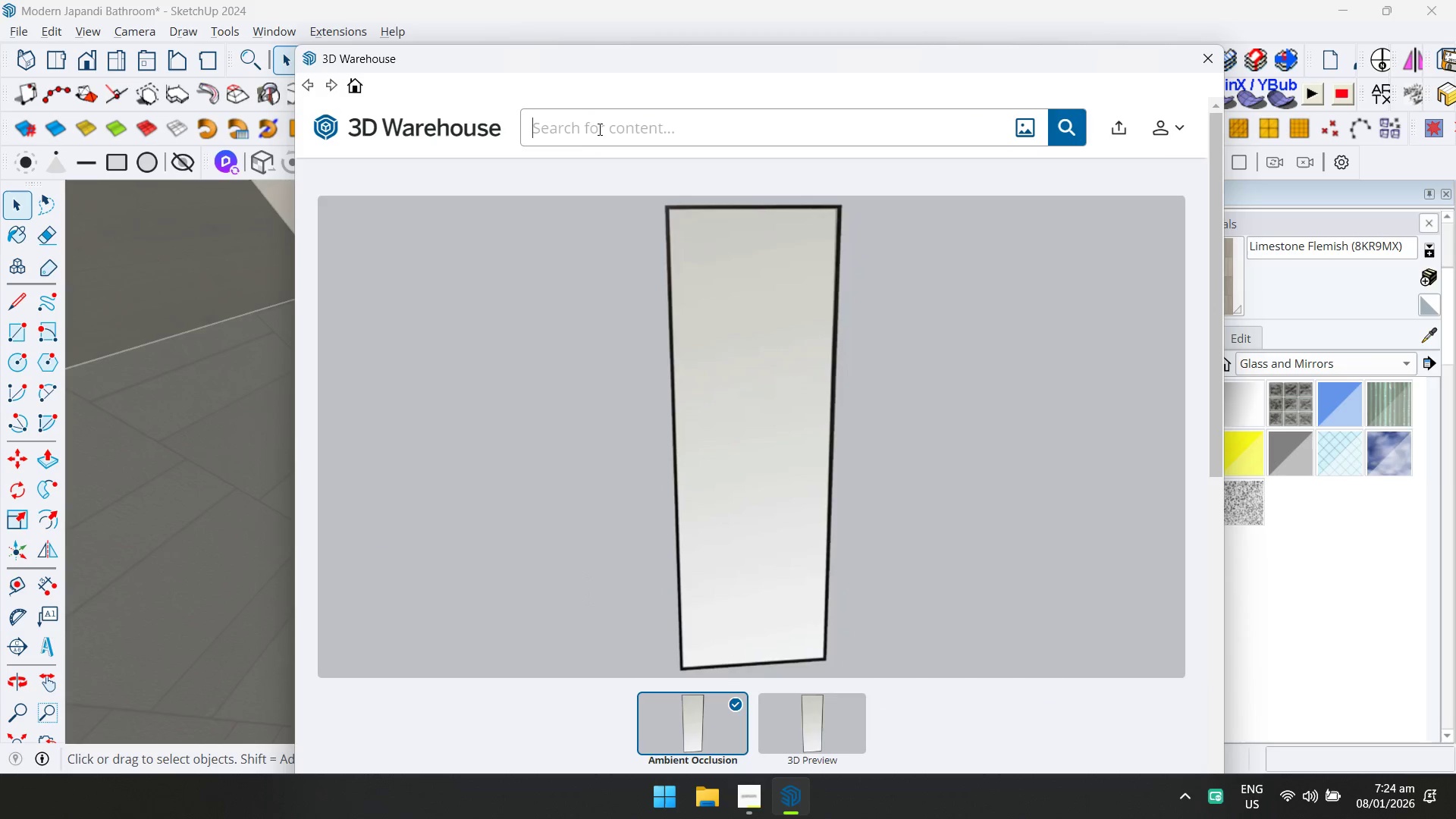 
type(pin light)
 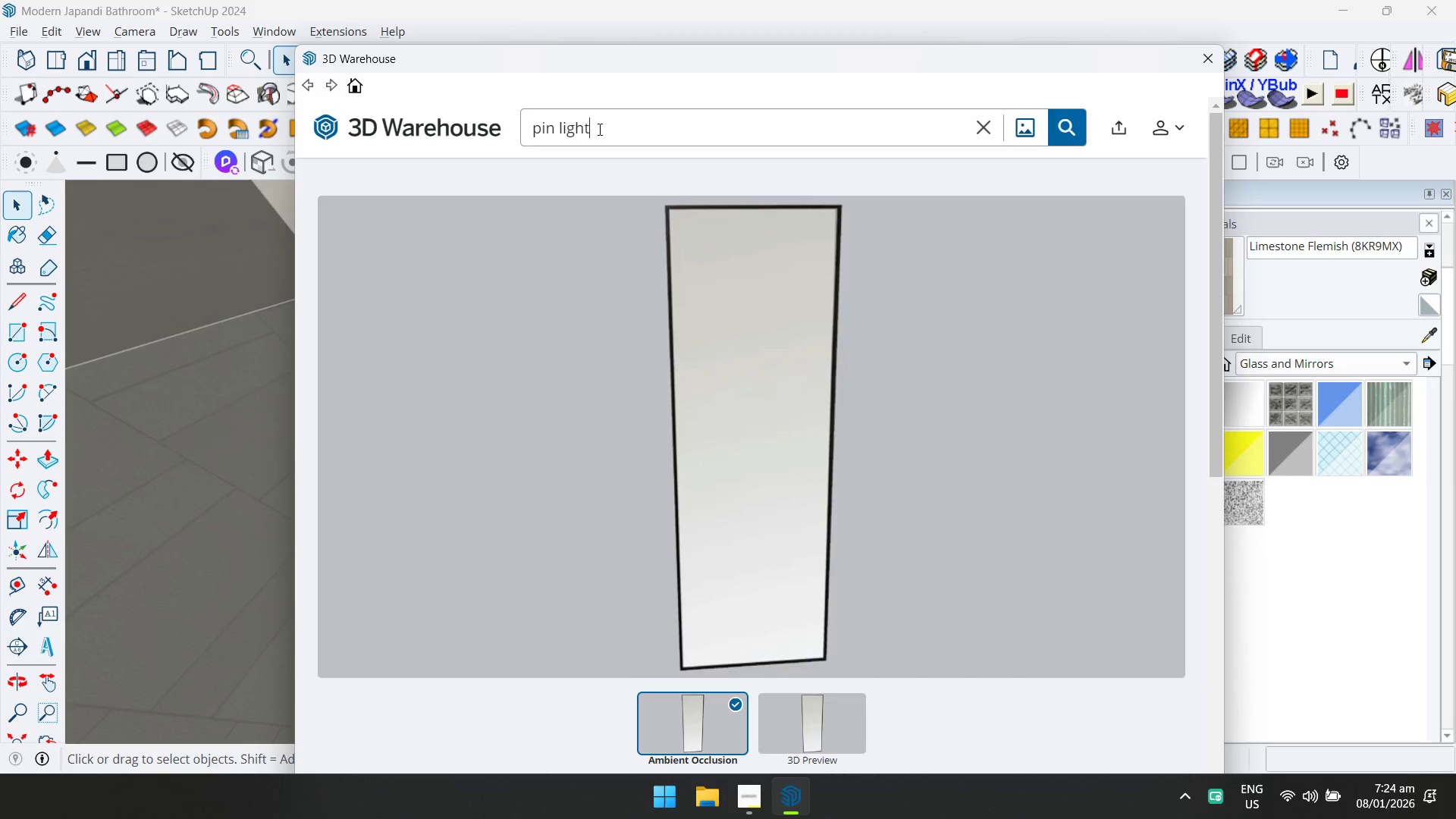 
key(Enter)
 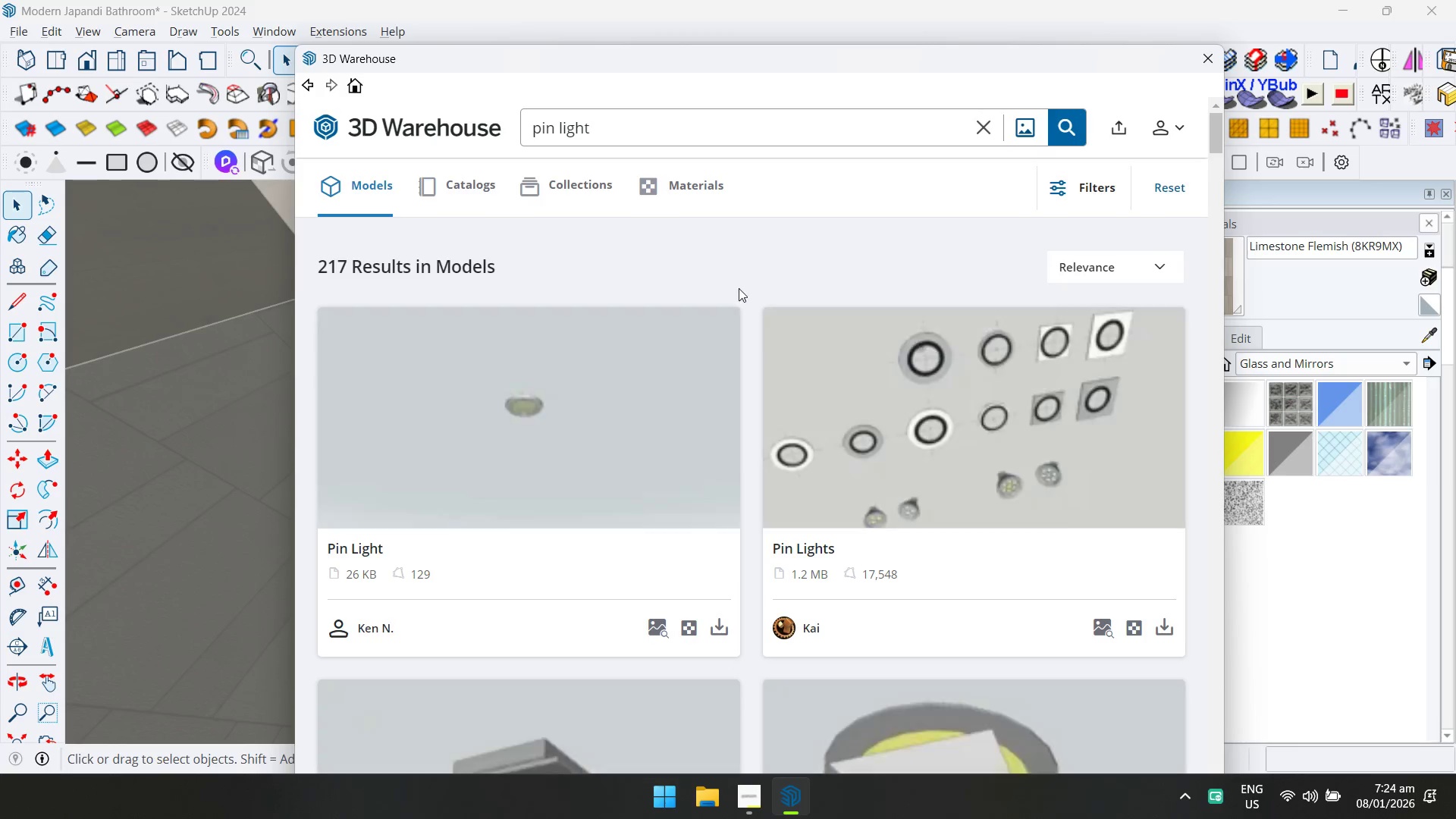 
left_click([538, 467])
 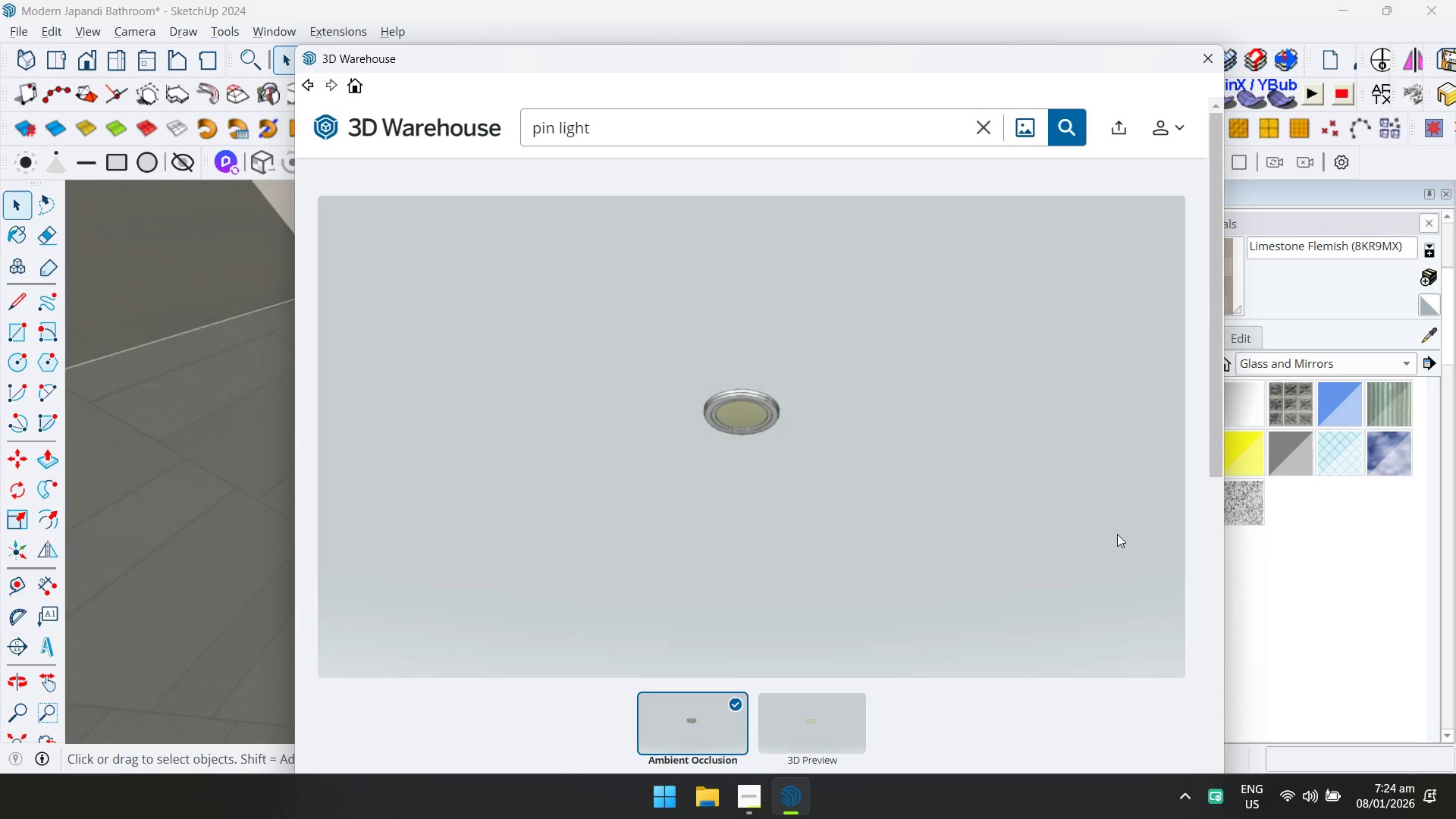 
scroll: coordinate [1122, 538], scroll_direction: down, amount: 1.0
 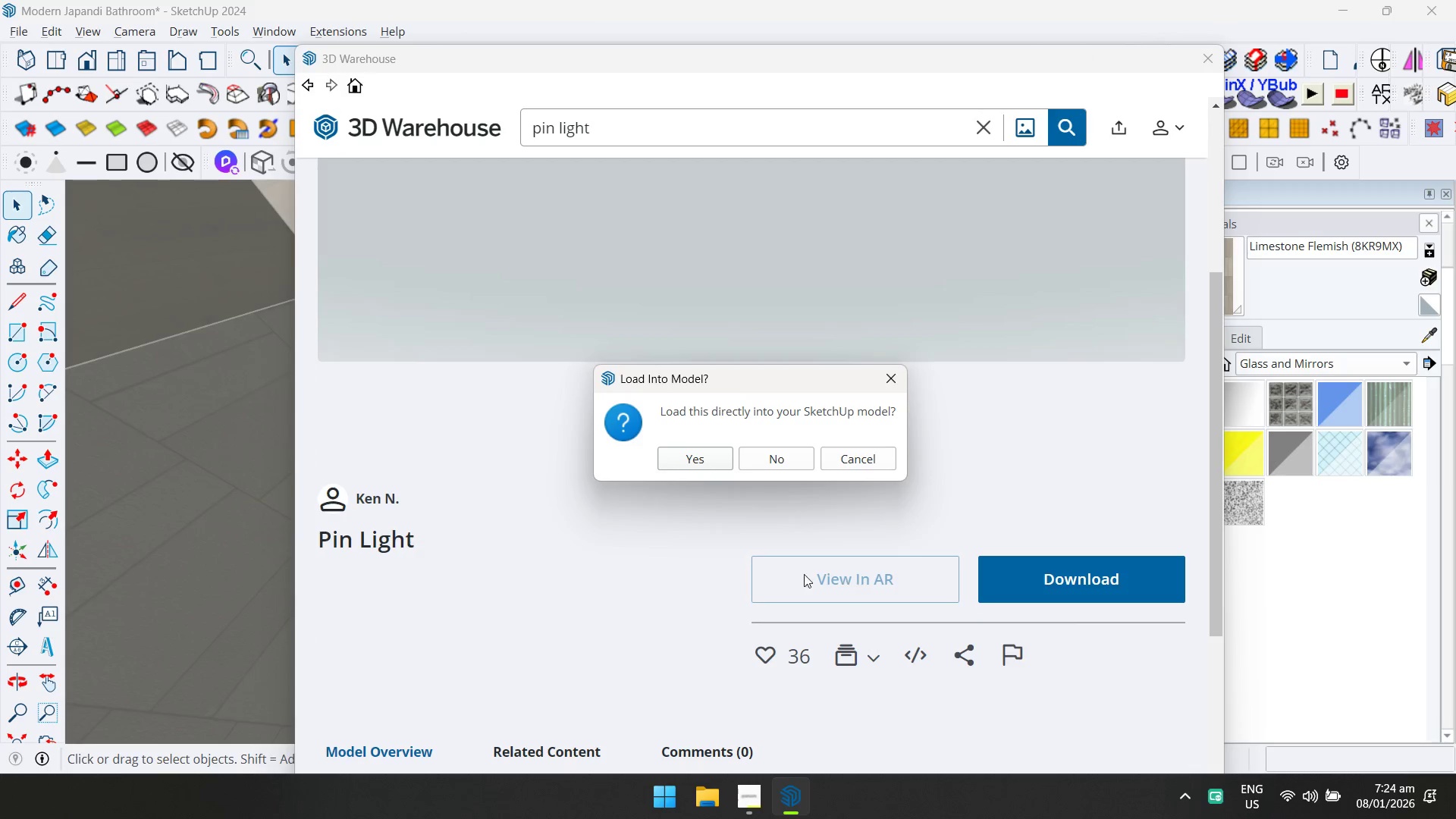 
left_click([706, 463])
 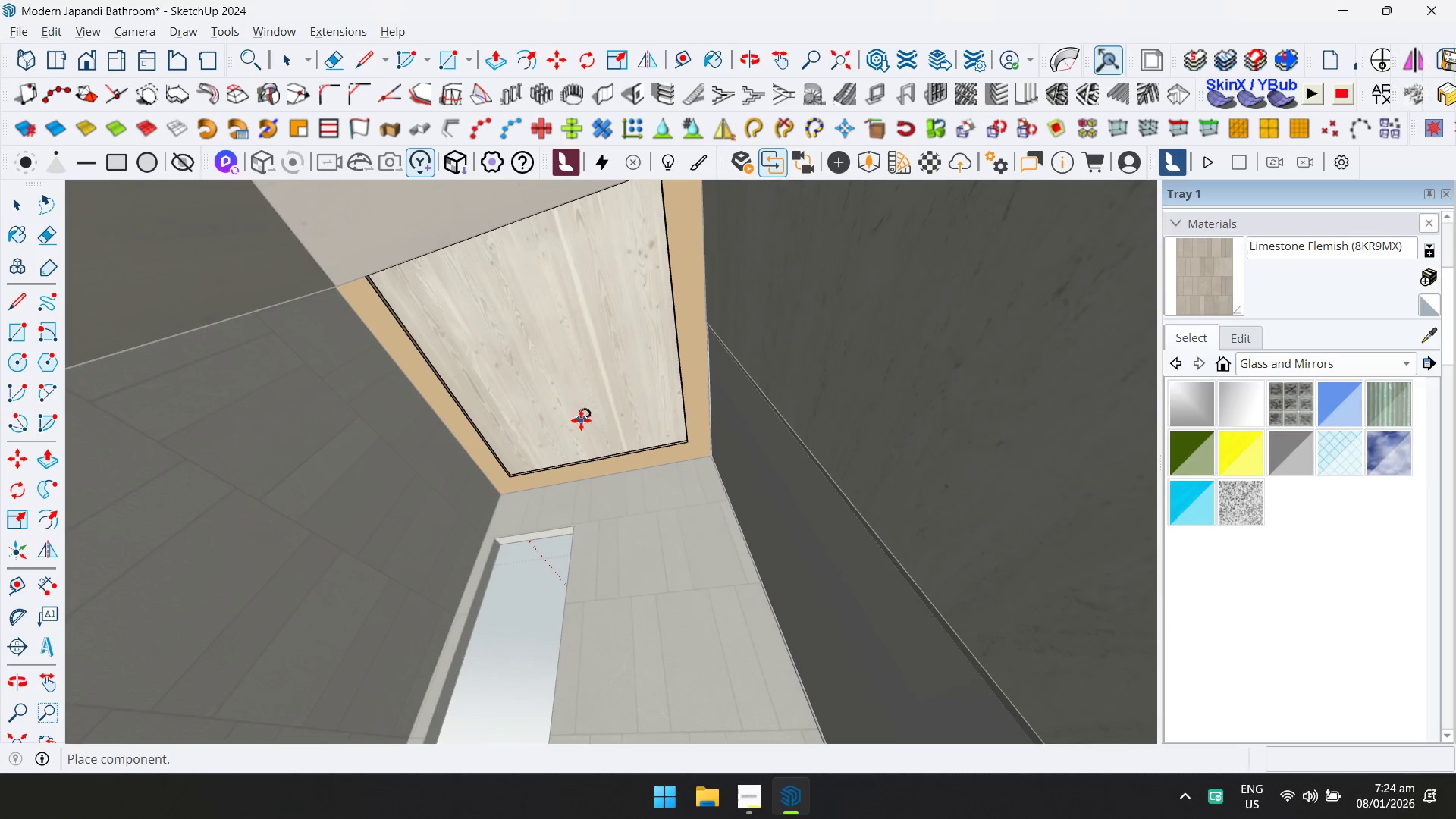 
left_click([576, 429])
 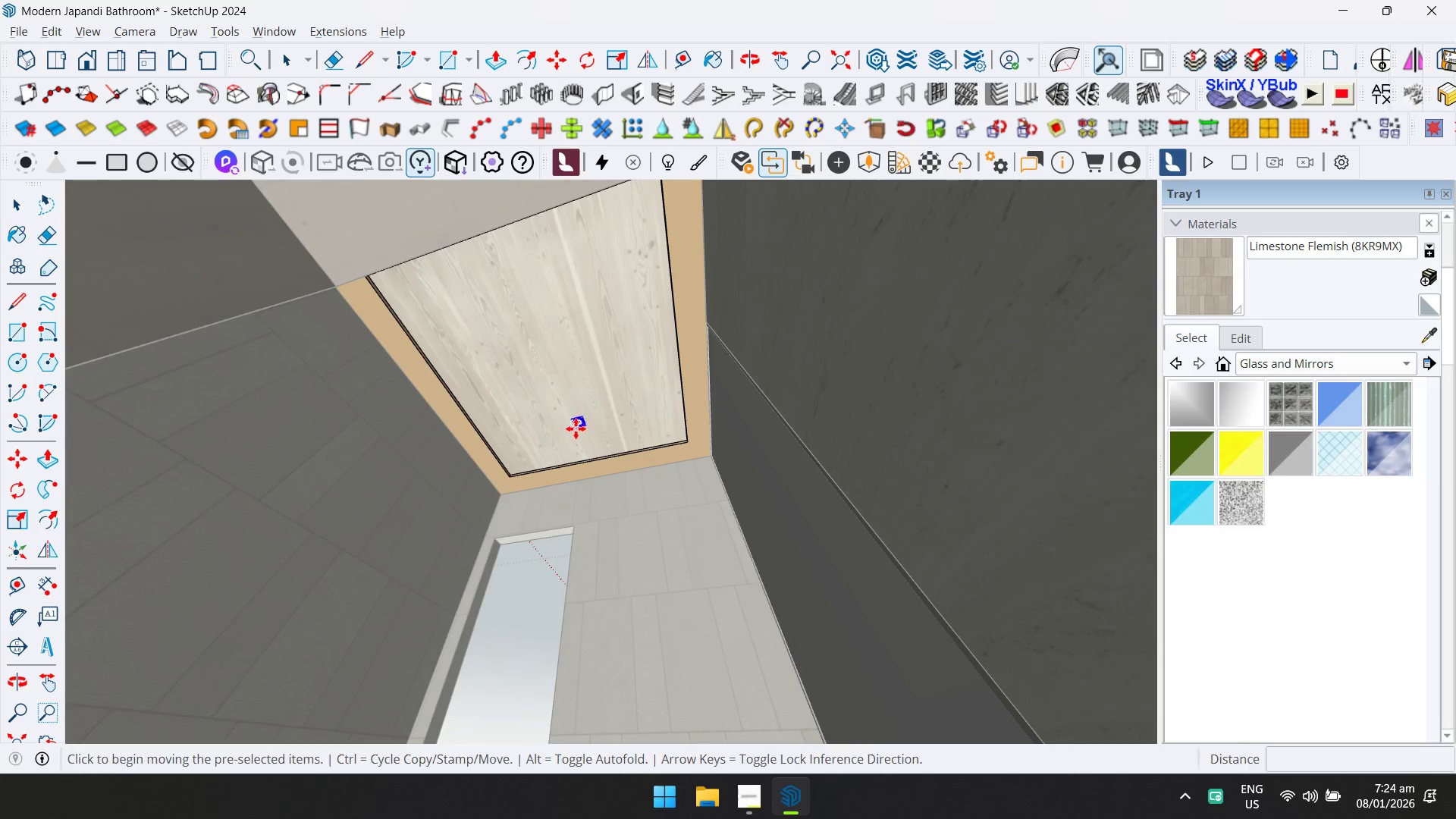 
scroll: coordinate [583, 403], scroll_direction: up, amount: 9.0
 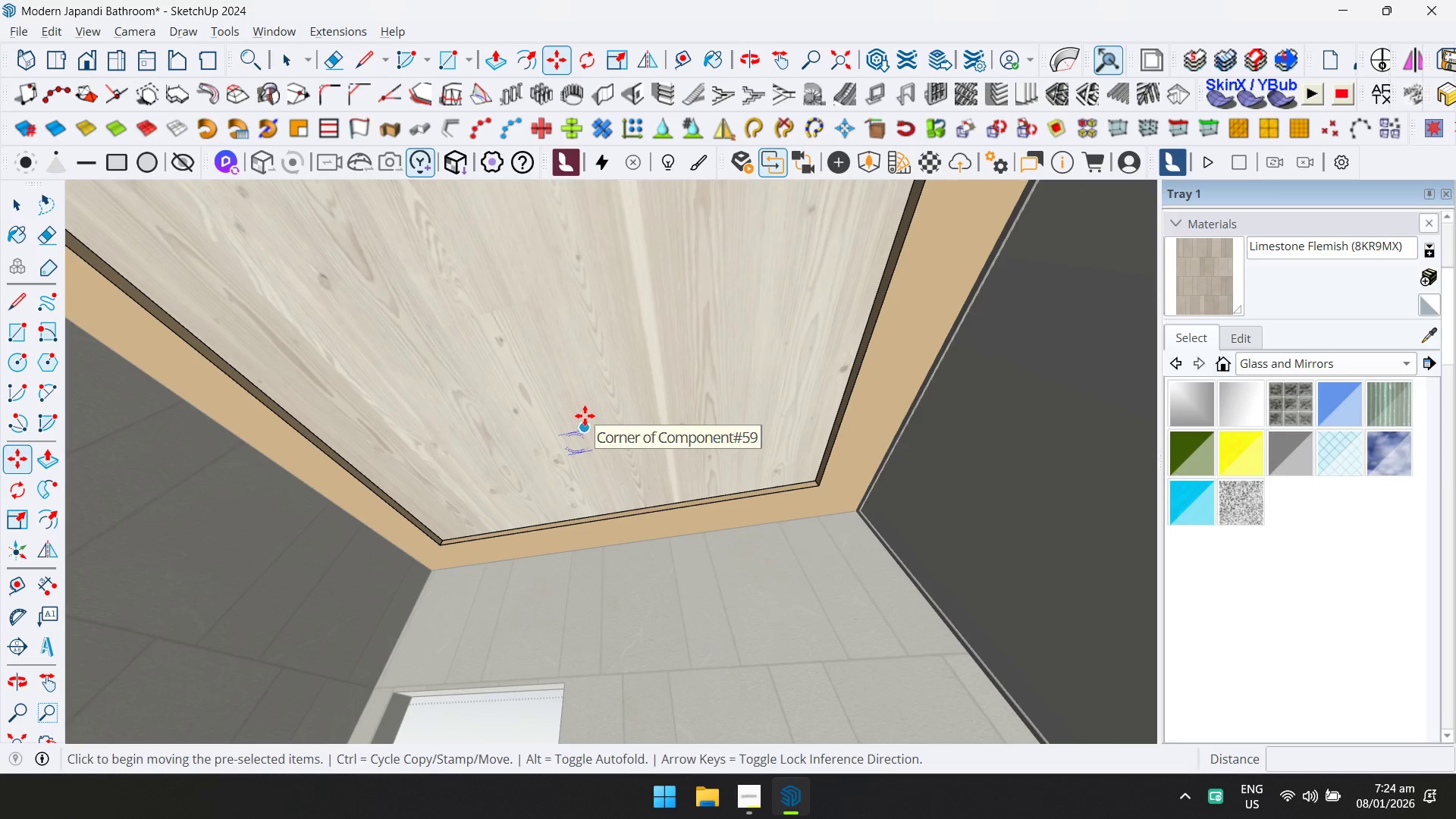 
left_click([585, 416])
 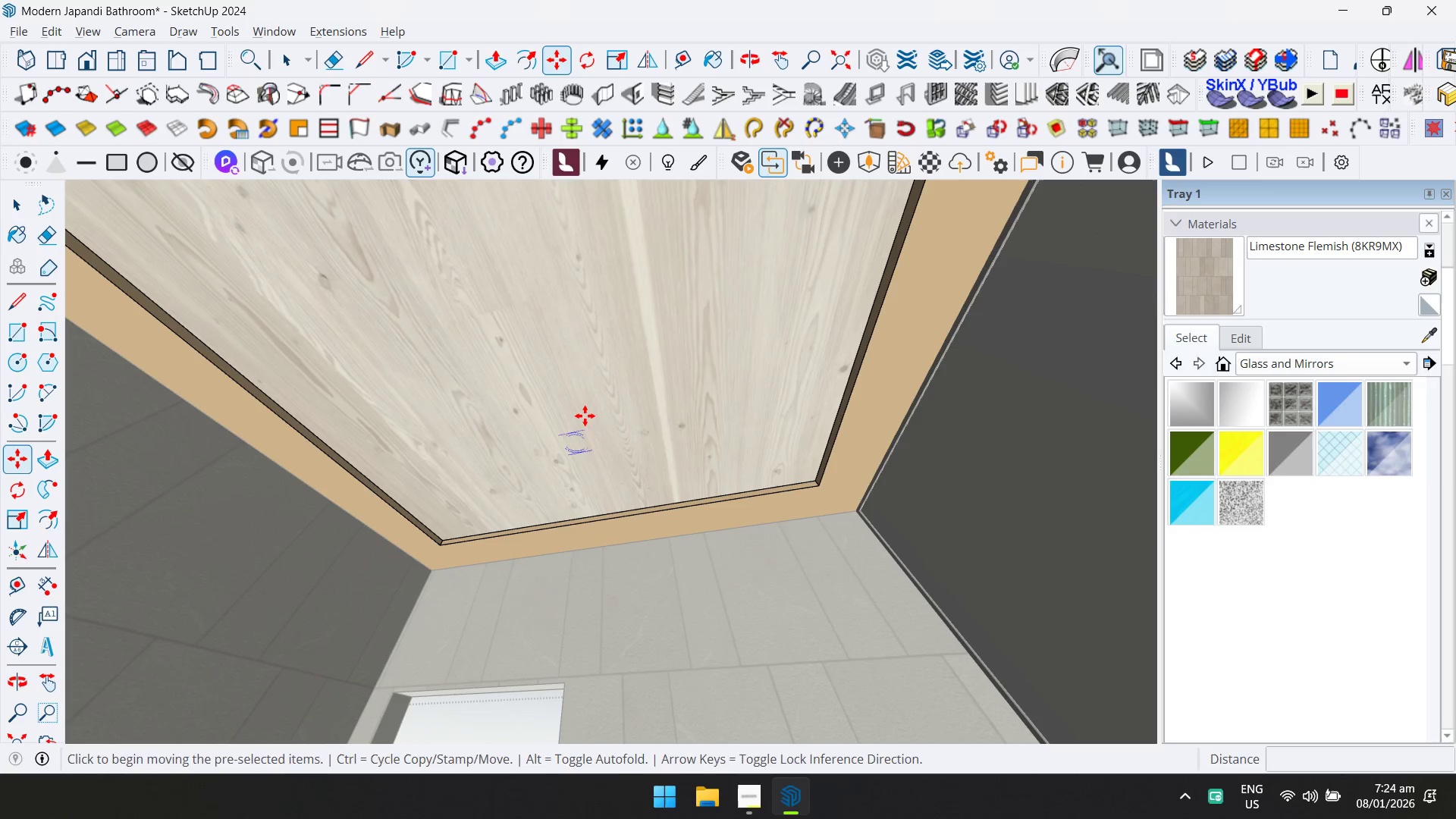 
key(ArrowUp)
 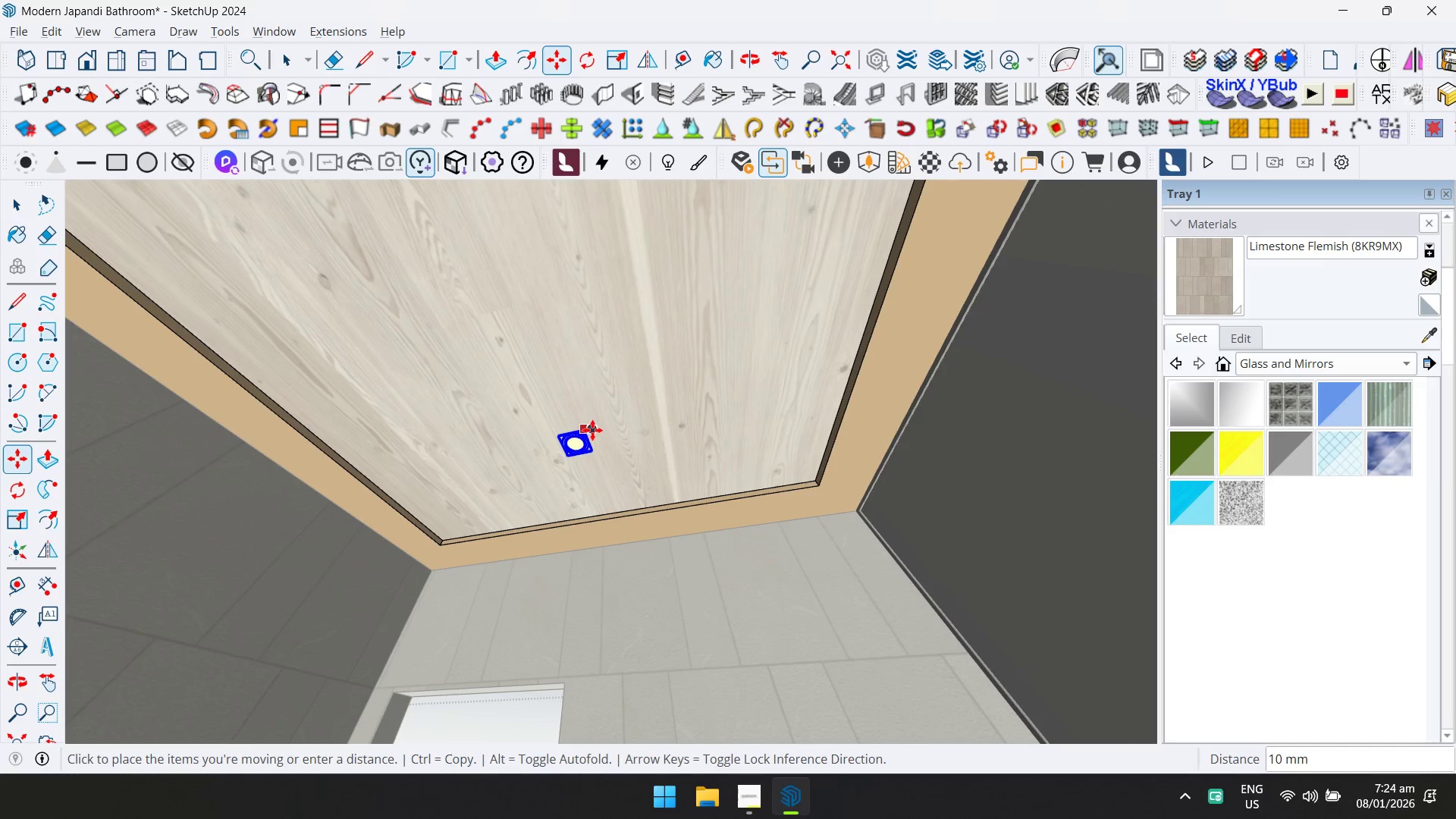 
left_click([592, 430])
 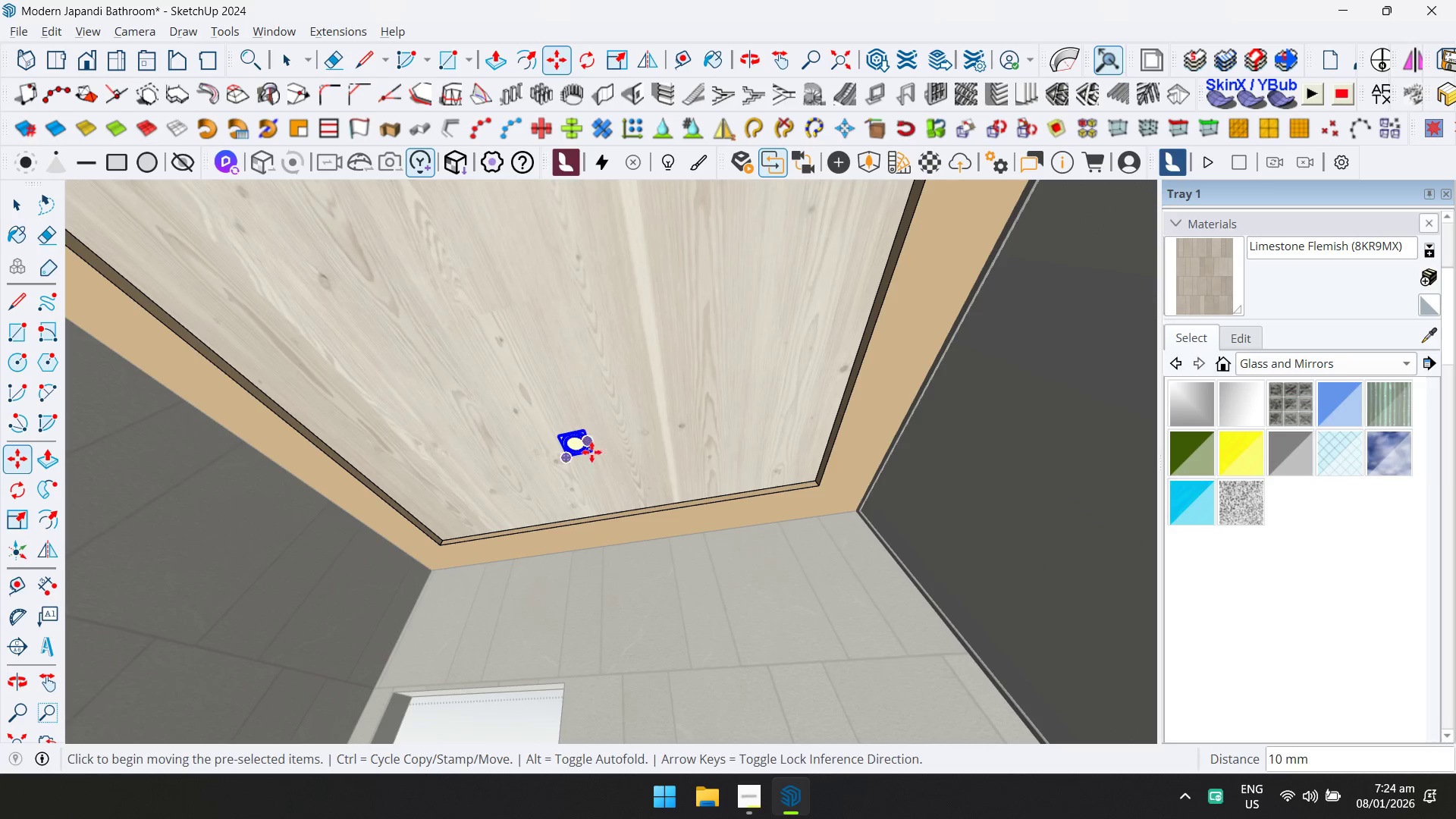 
scroll: coordinate [585, 479], scroll_direction: down, amount: 3.0
 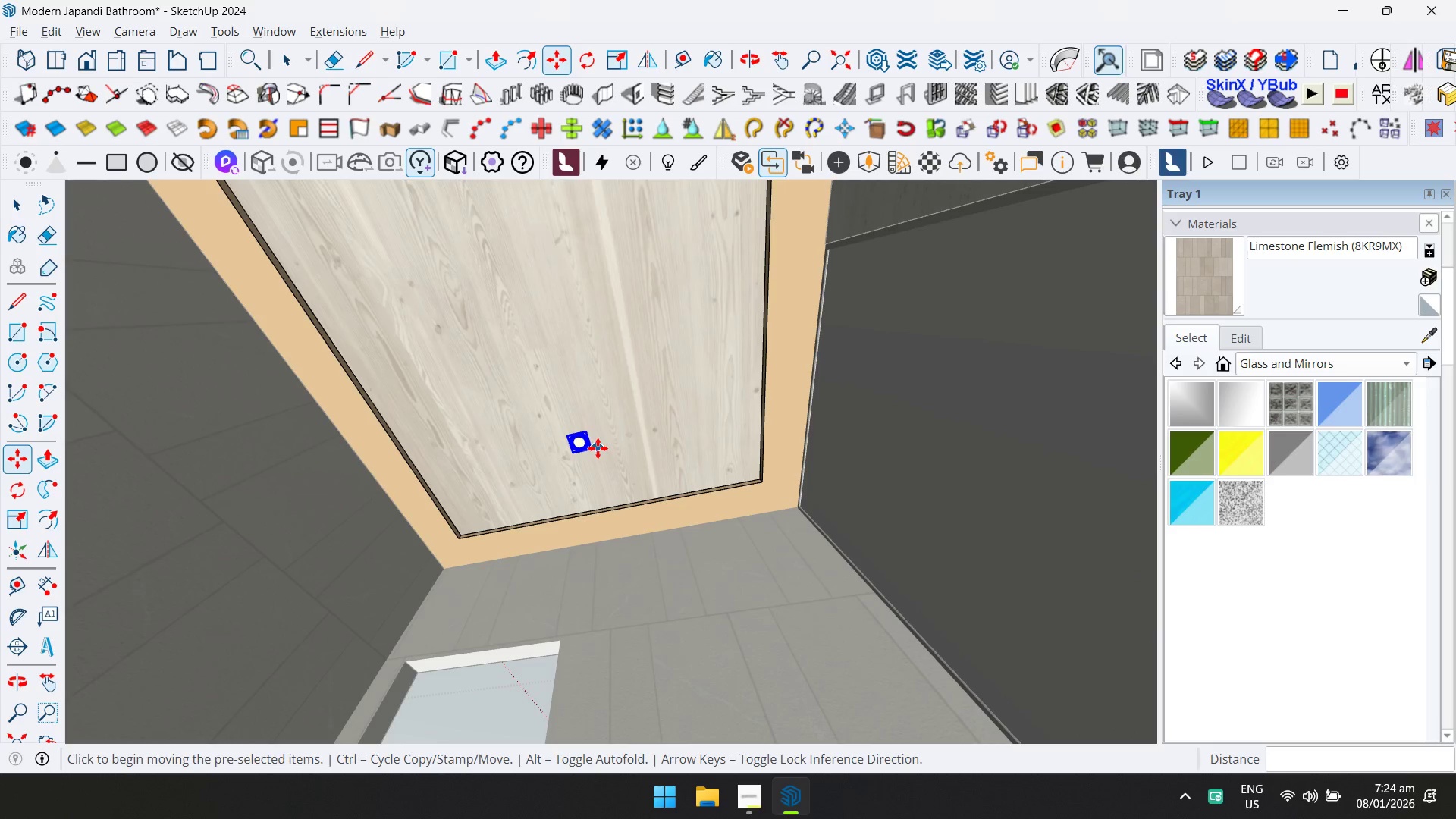 
left_click([597, 443])
 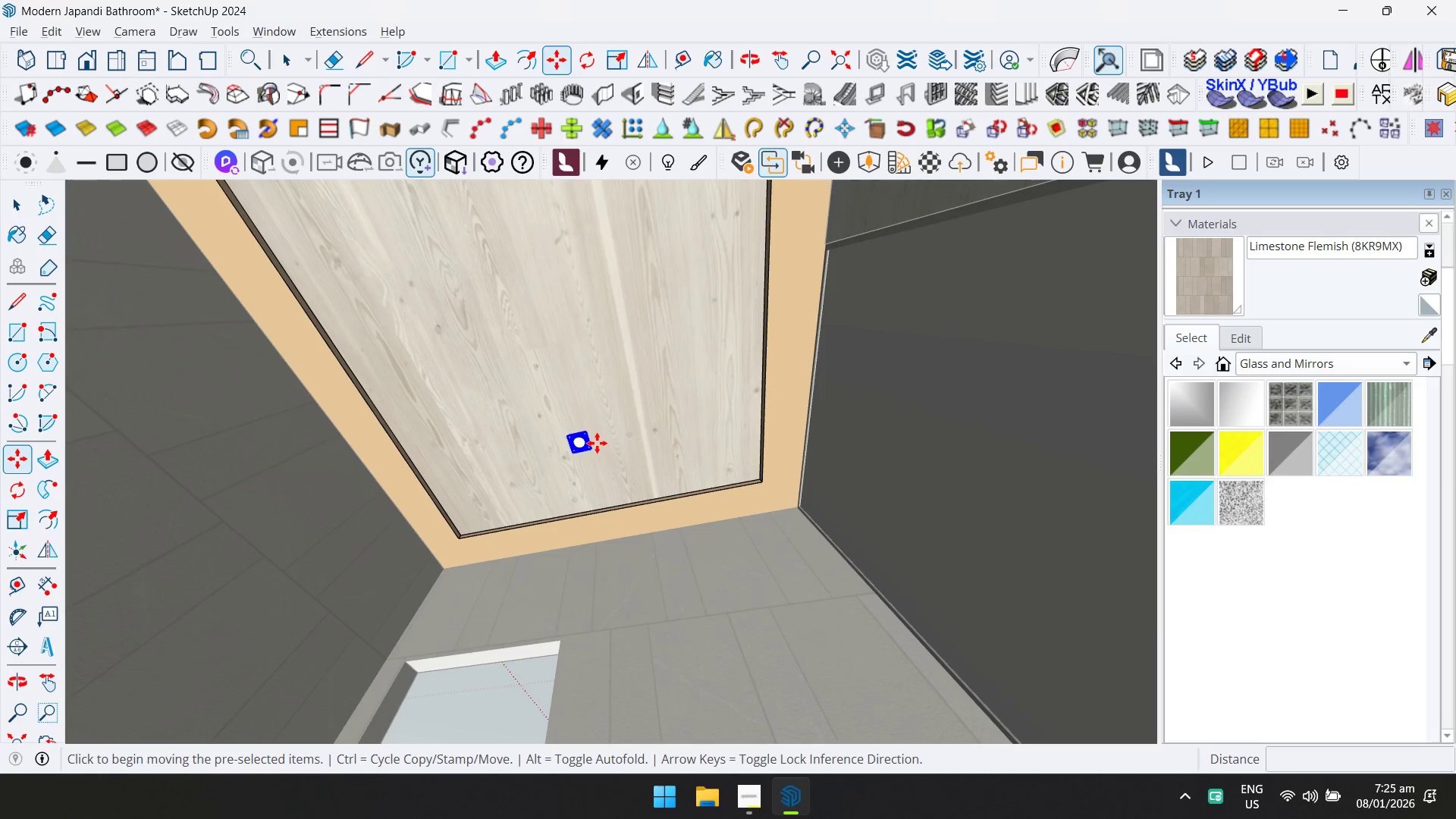 
key(ArrowLeft)
 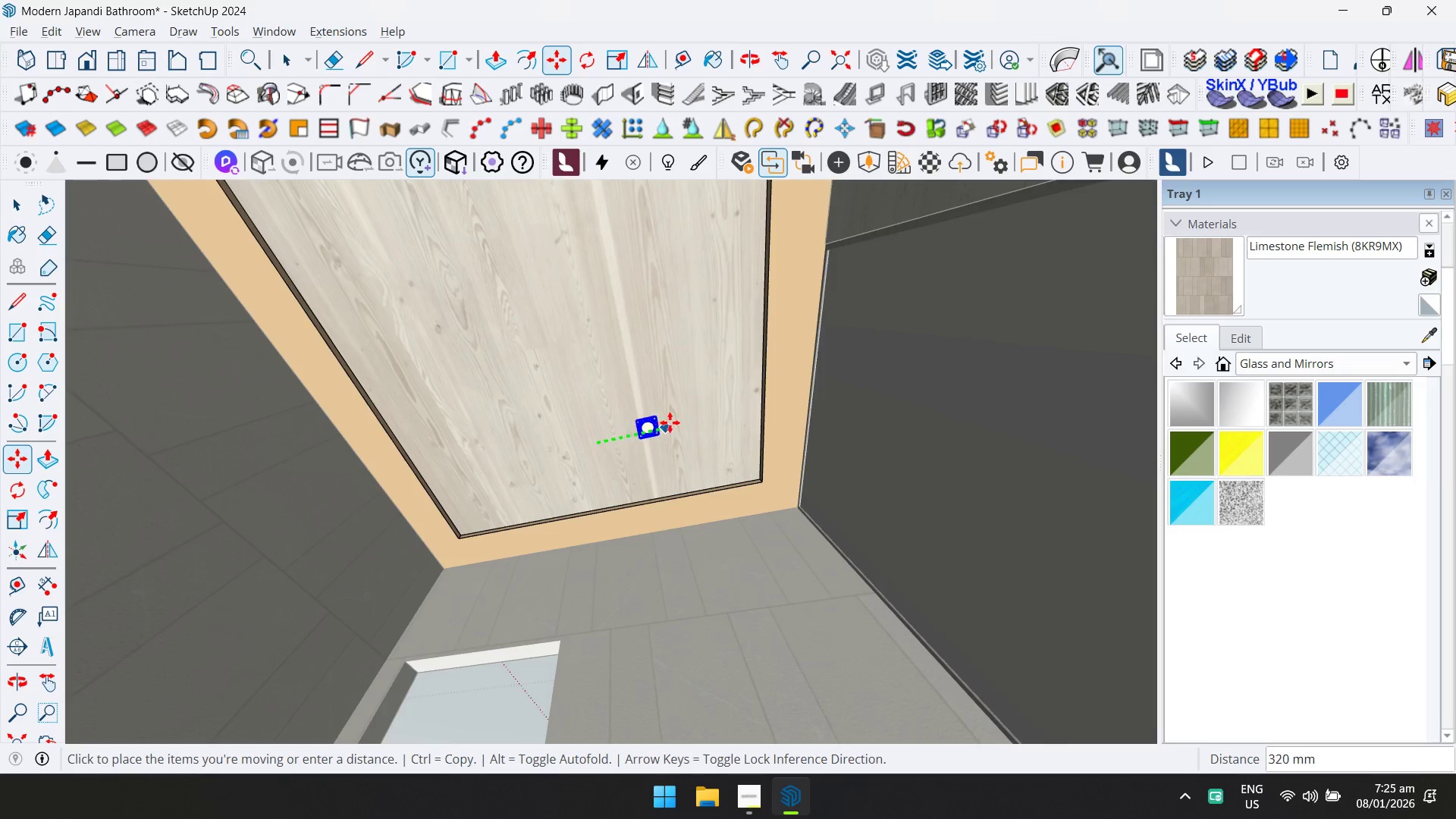 
scroll: coordinate [678, 438], scroll_direction: down, amount: 3.0
 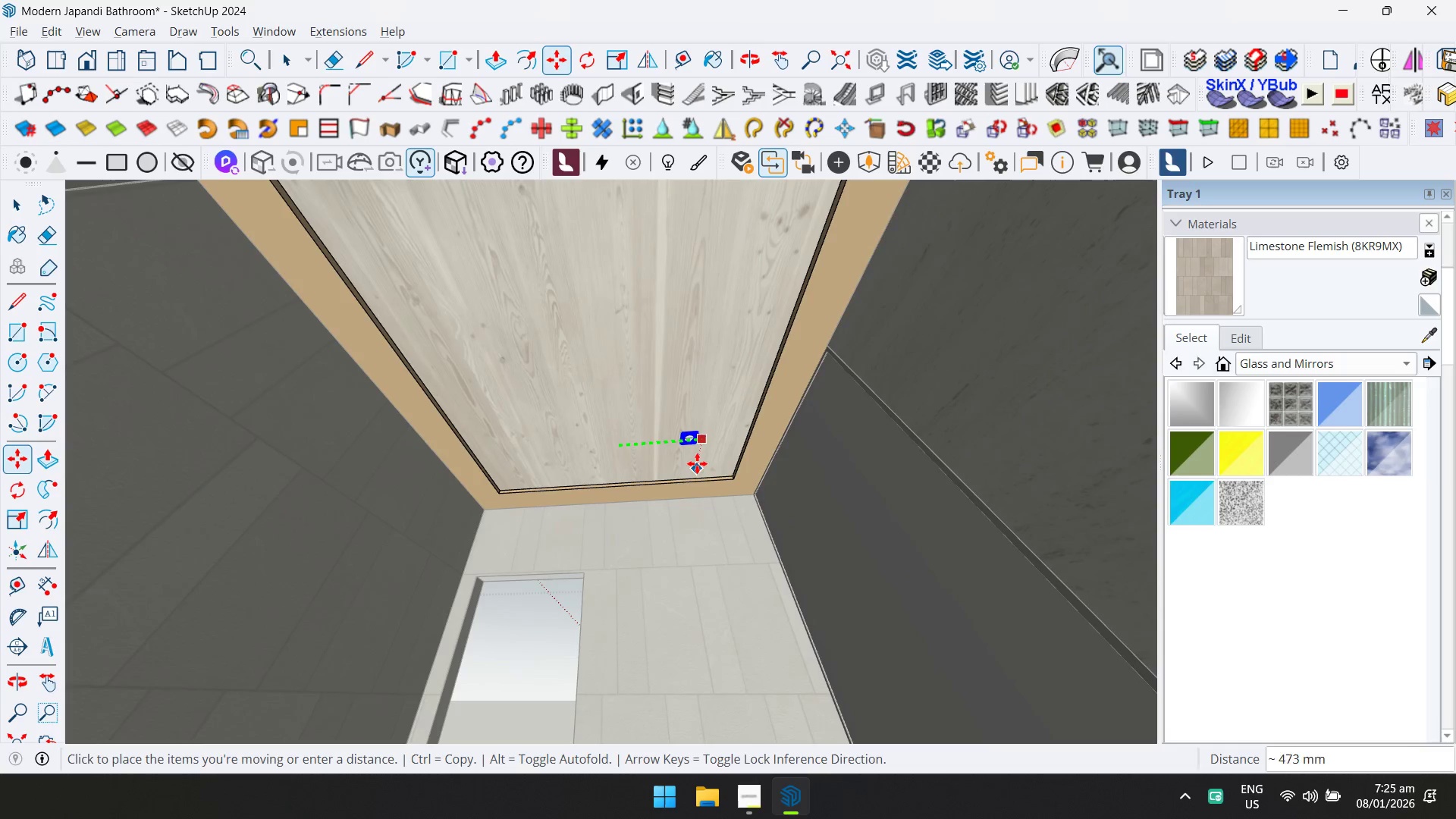 
left_click([690, 444])
 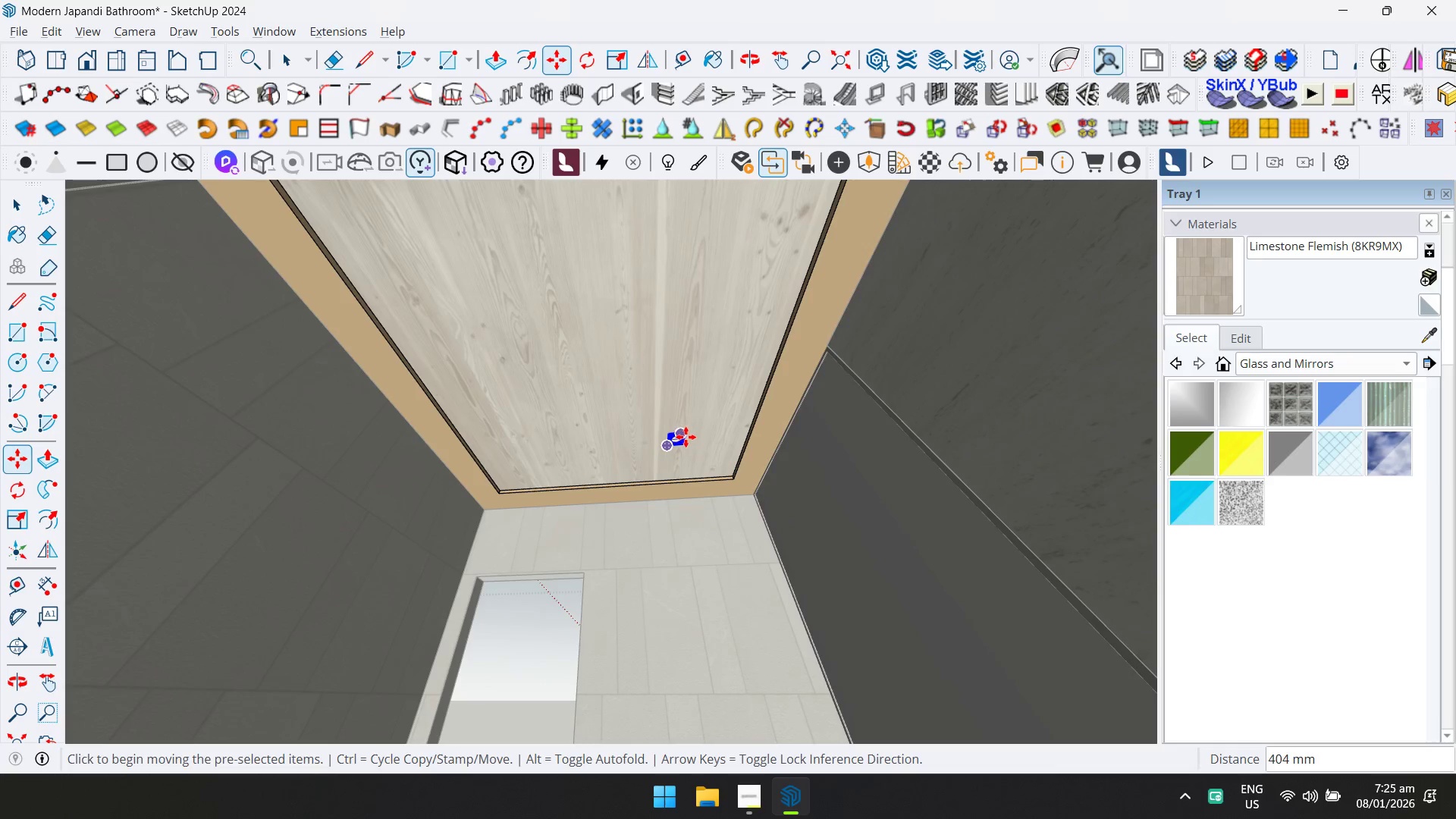 
left_click([686, 437])
 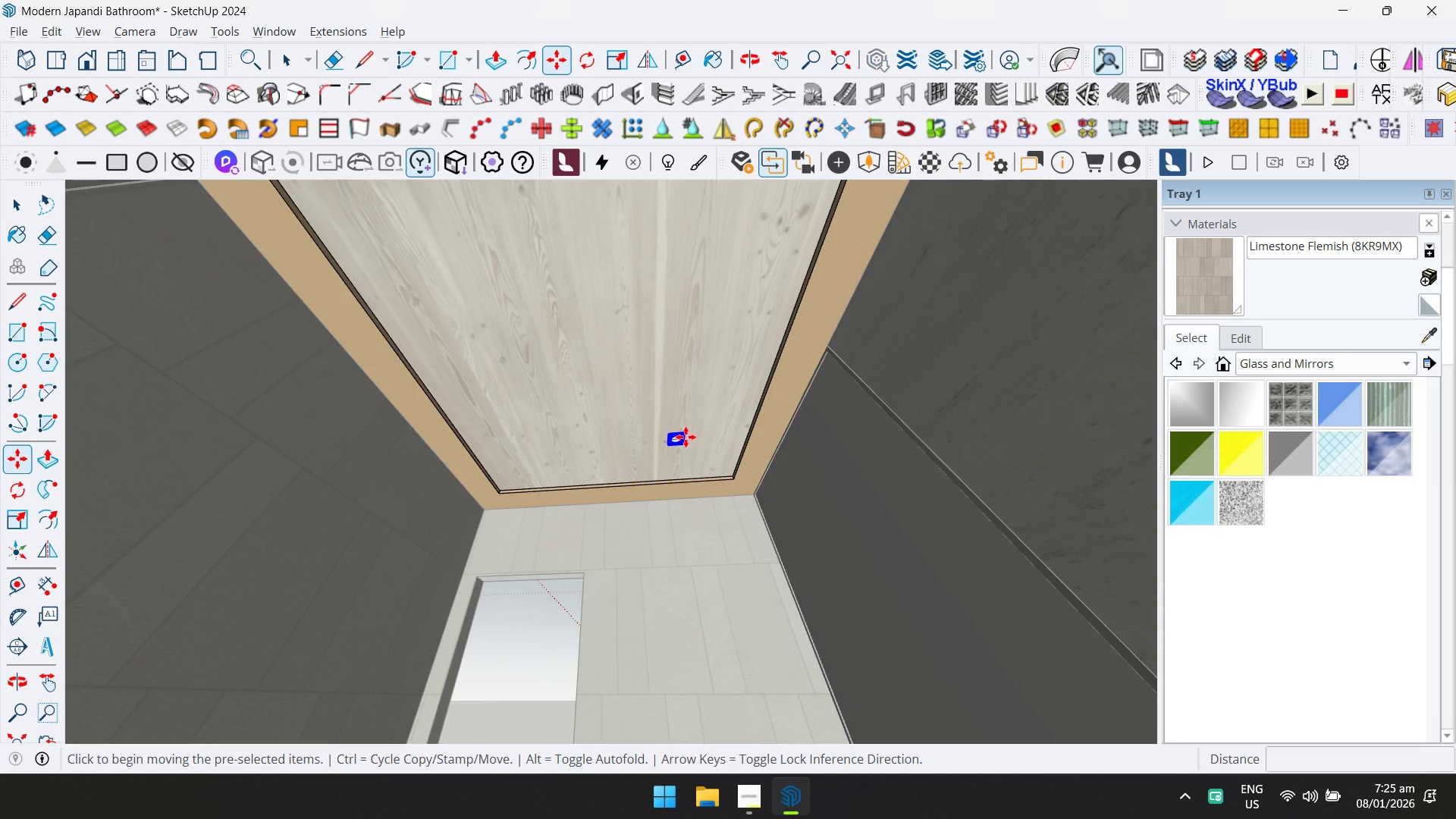 
key(ArrowUp)
 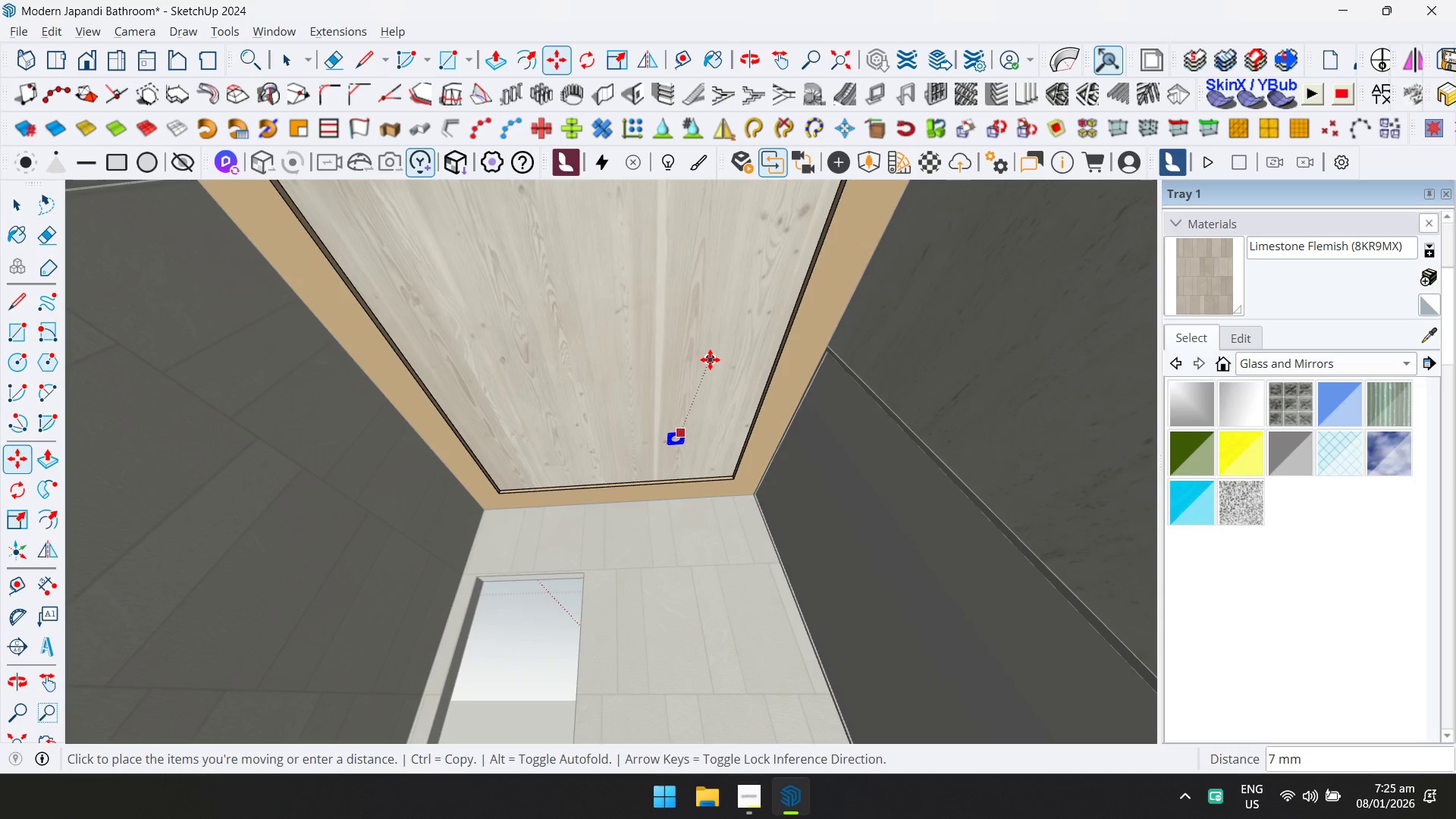 
key(ArrowLeft)
 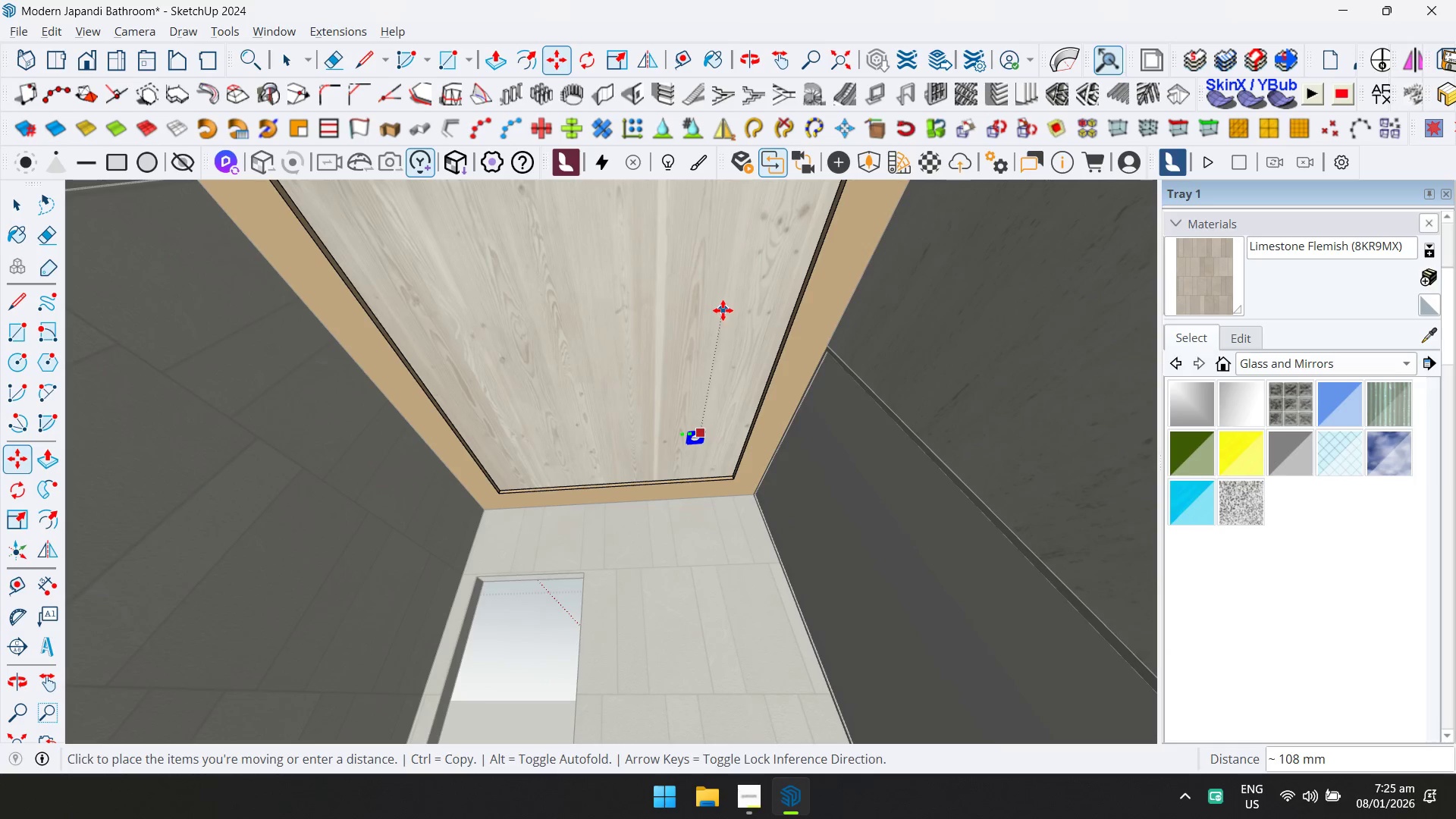 
key(ArrowRight)
 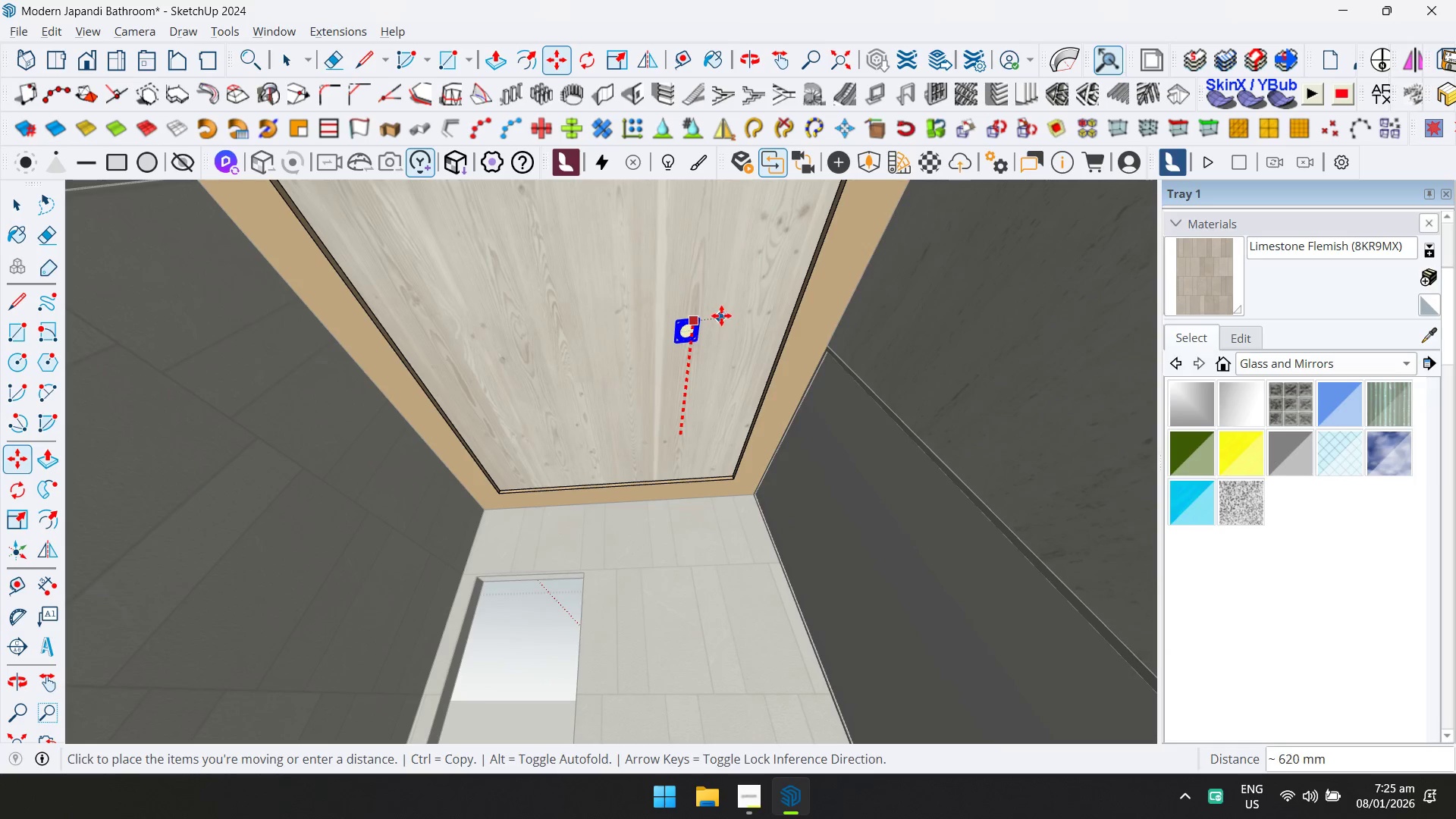 
scroll: coordinate [721, 315], scroll_direction: down, amount: 3.0
 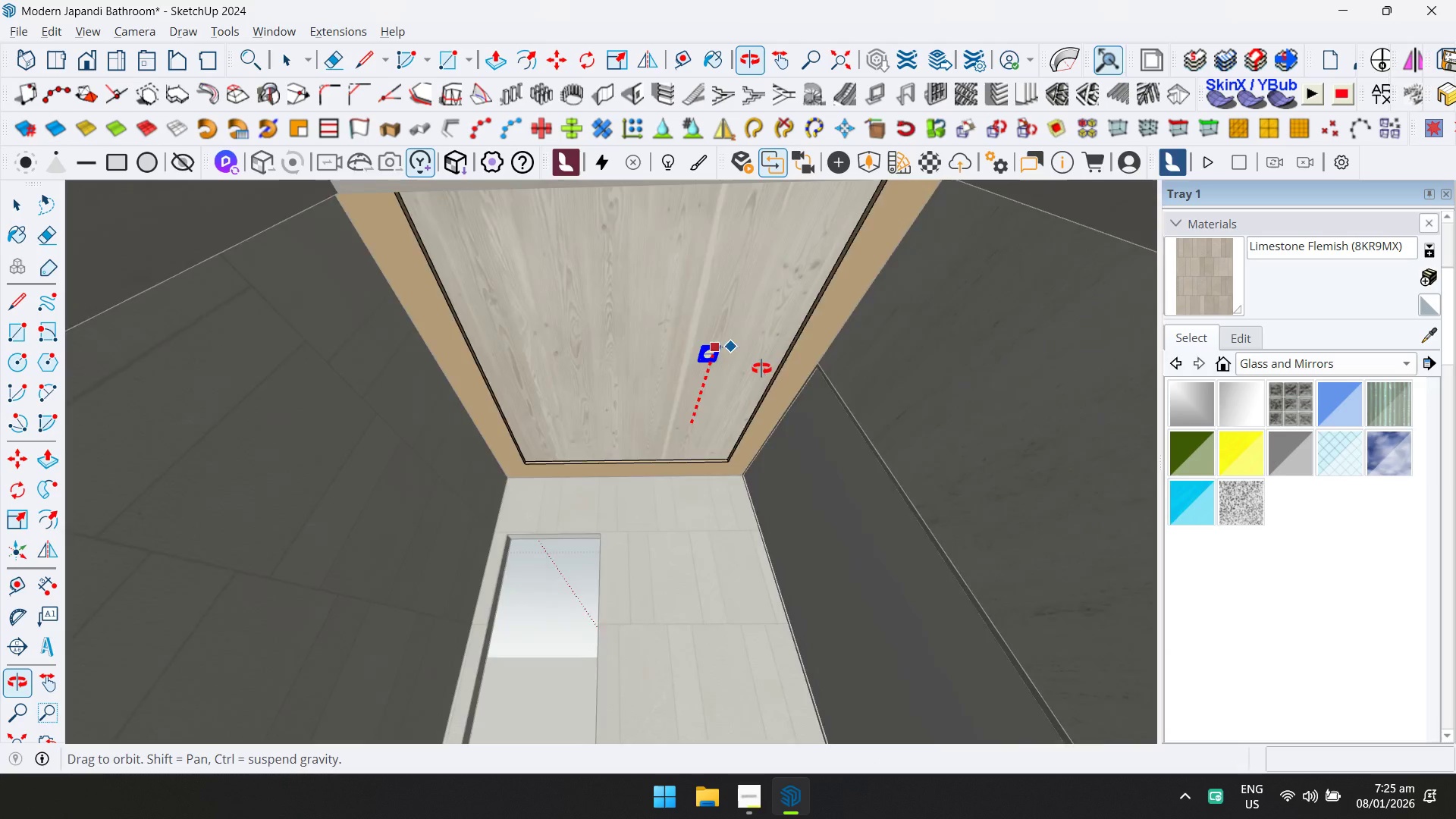 
hold_key(key=ShiftLeft, duration=0.61)
 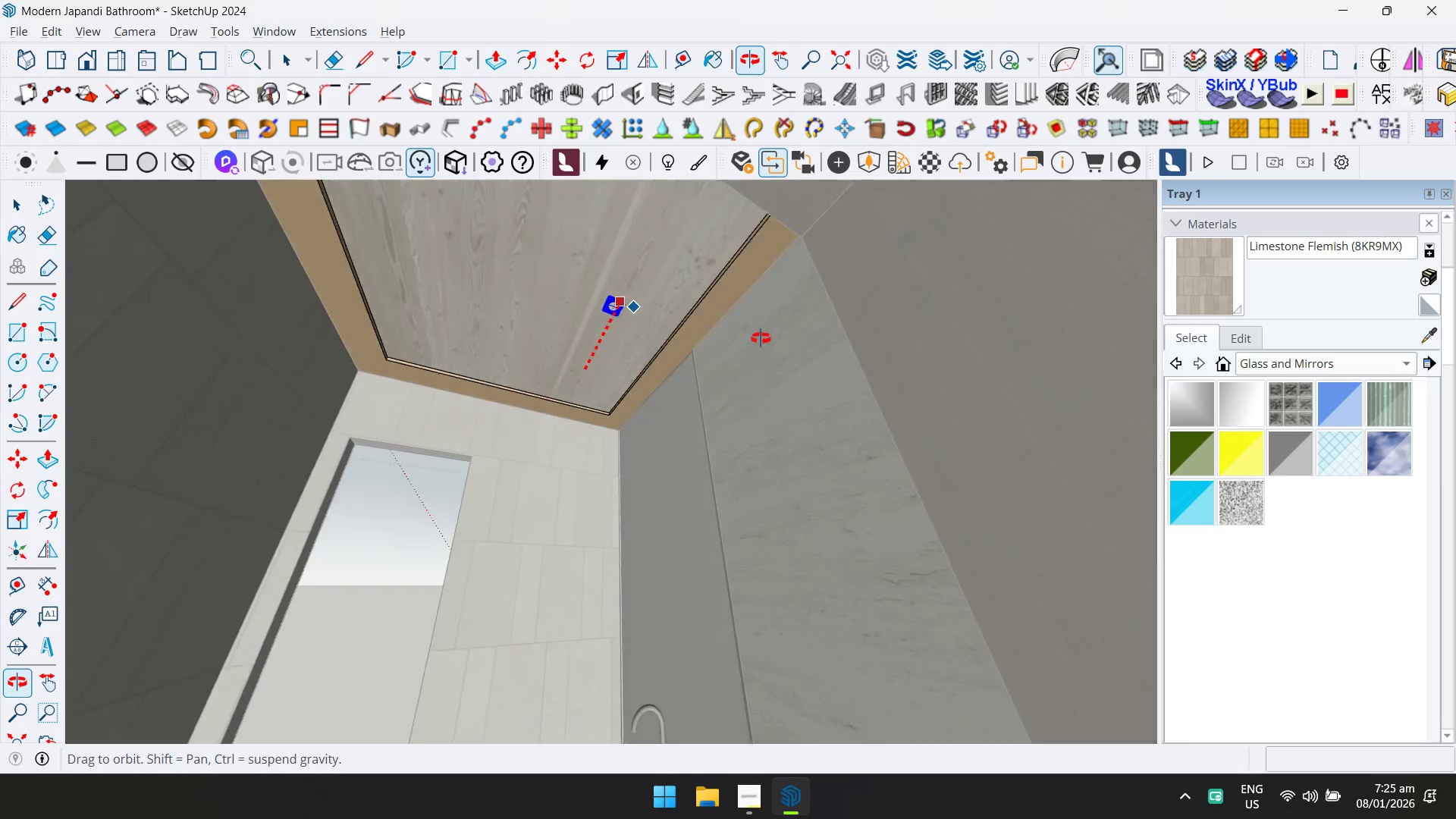 
hold_key(key=ShiftLeft, duration=0.5)
 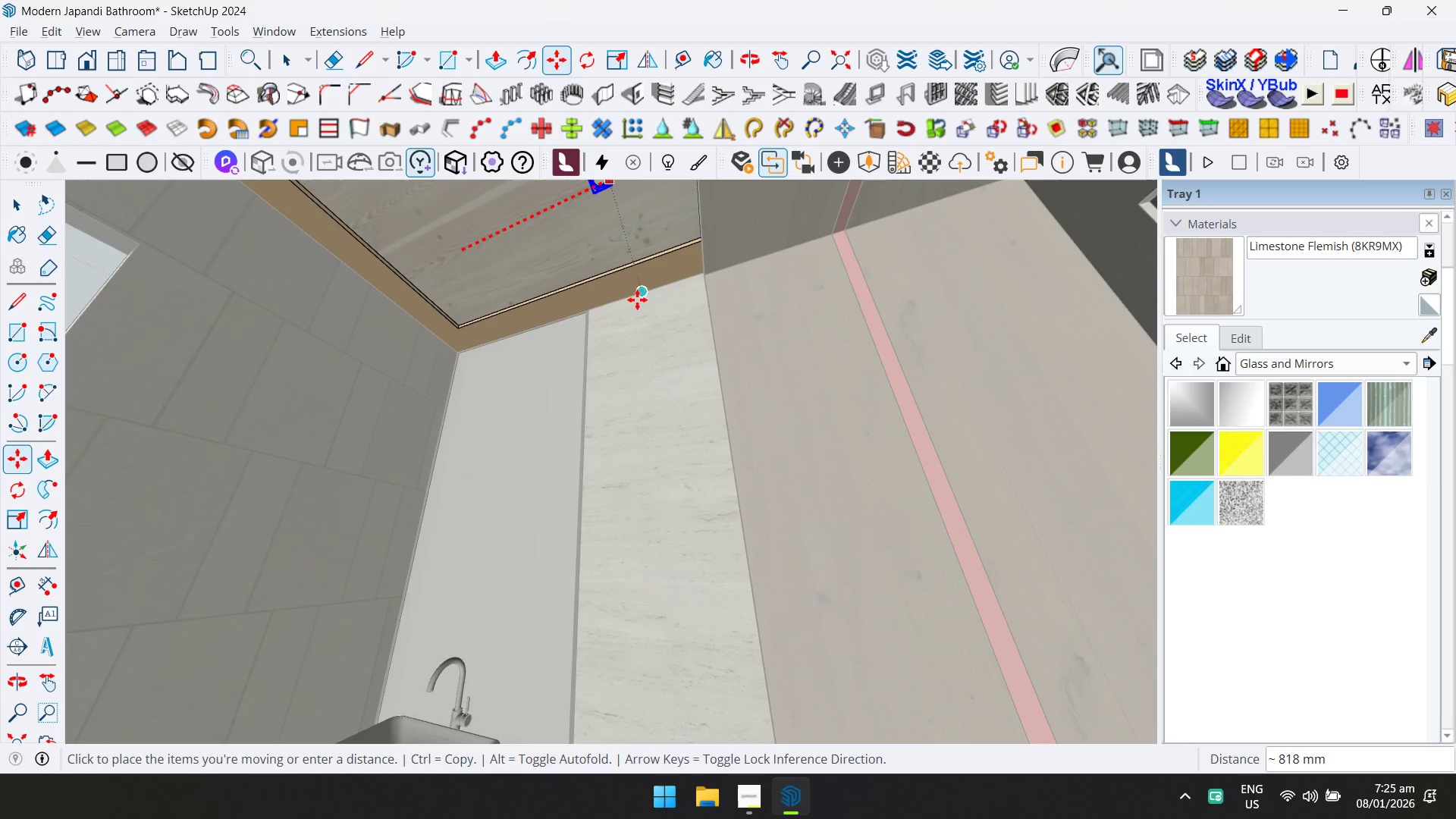 
left_click([634, 294])
 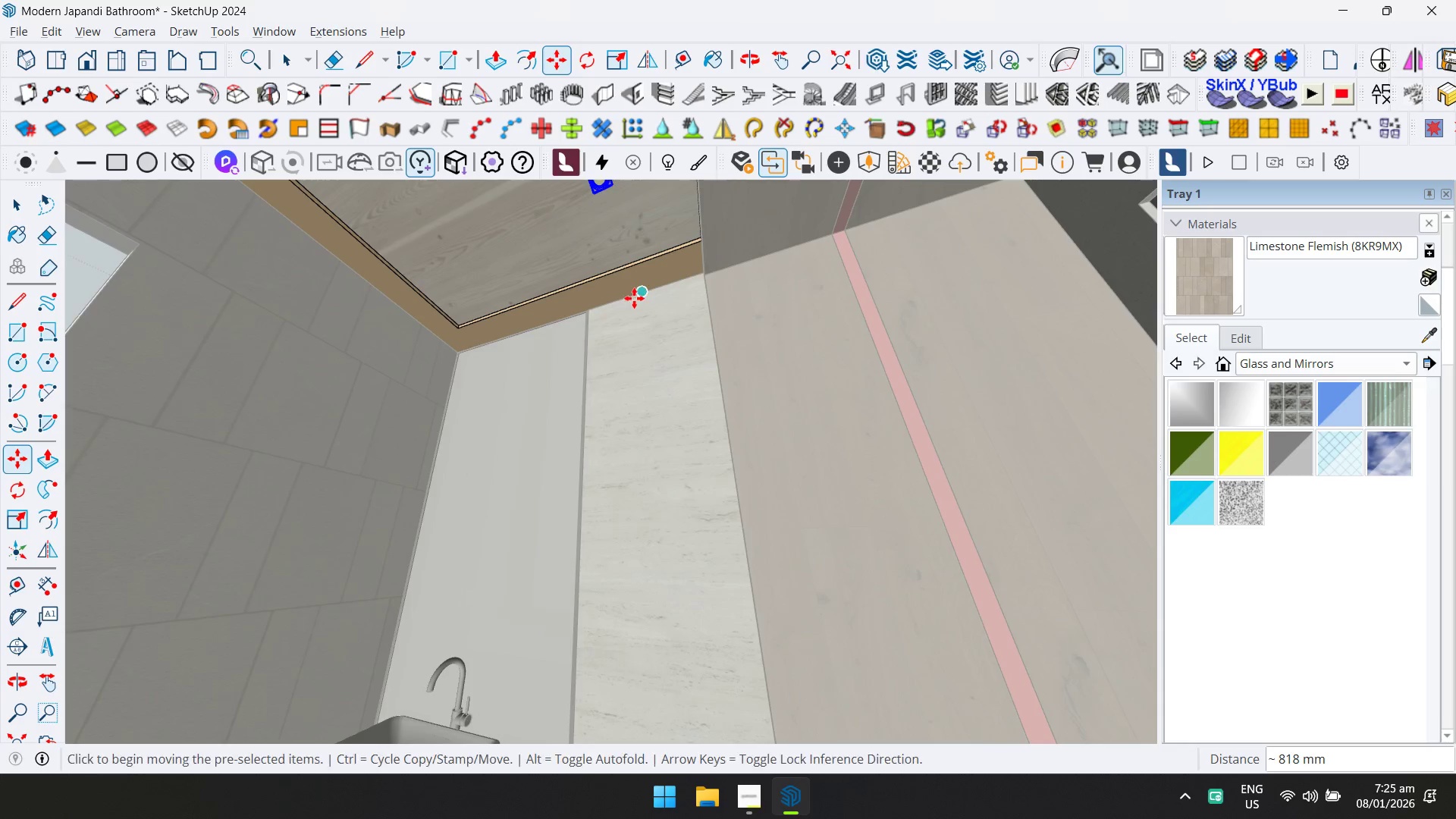 
scroll: coordinate [629, 321], scroll_direction: down, amount: 1.0
 